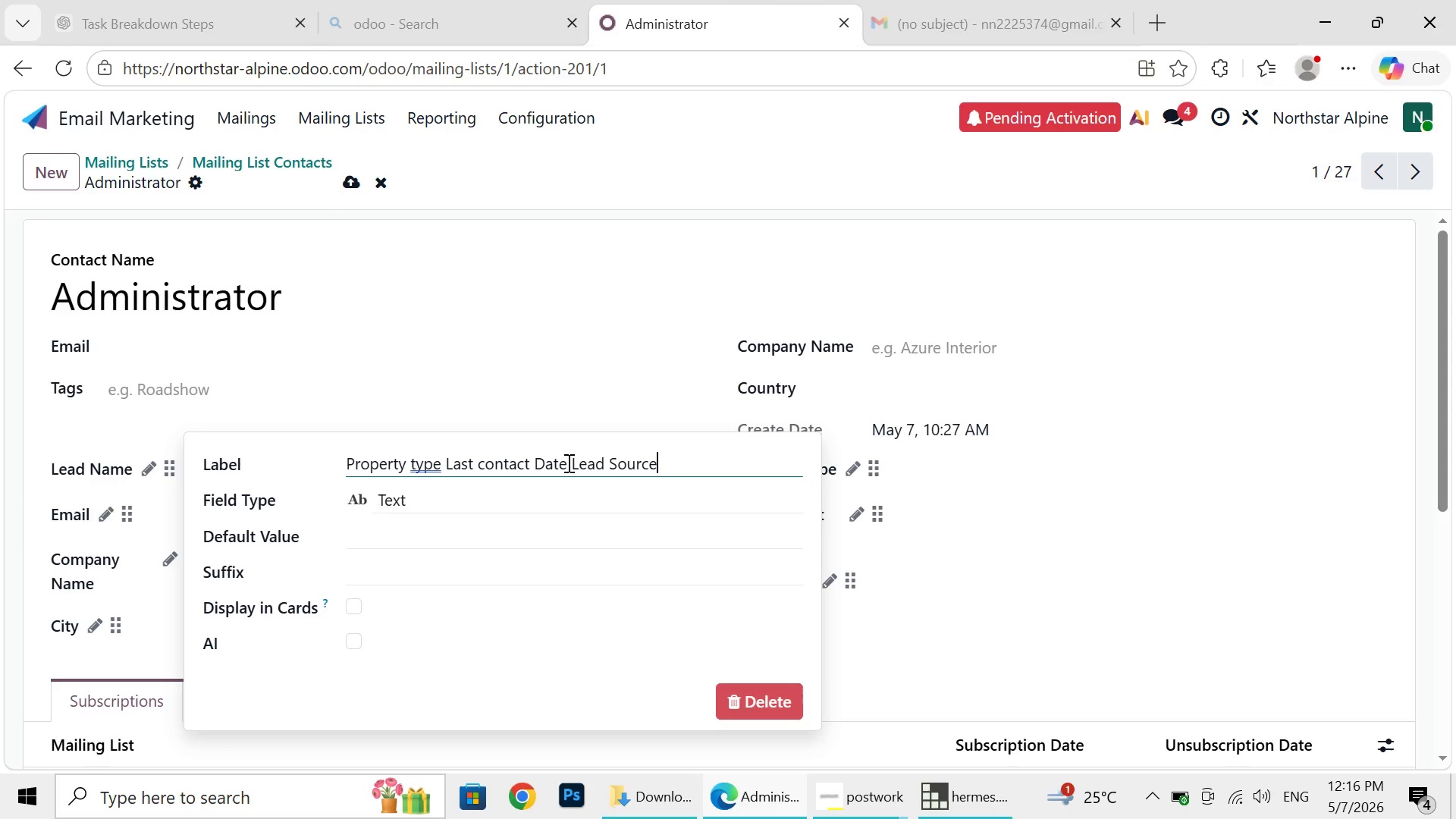 
wait(6.48)
 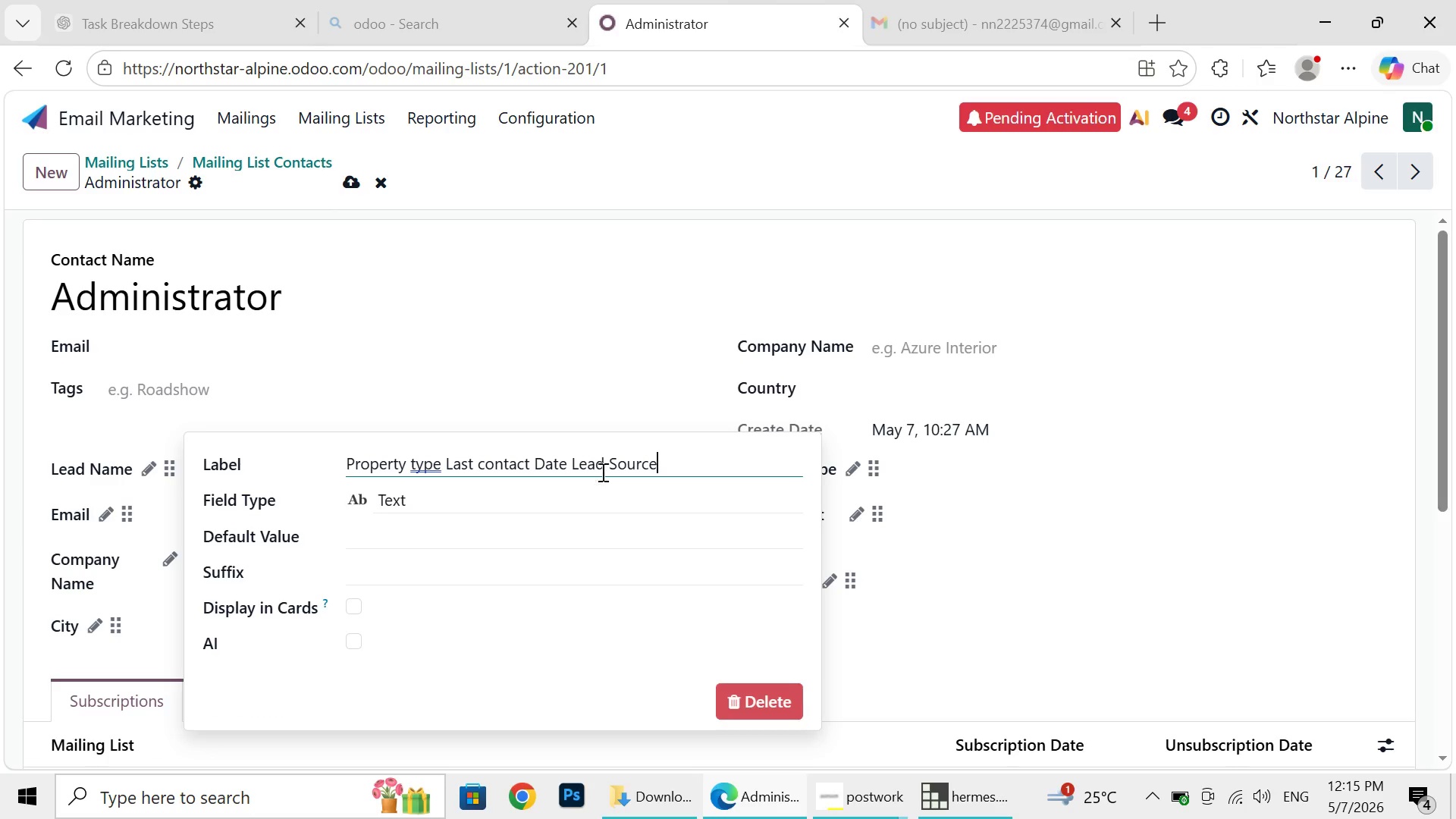 
left_click([569, 463])
 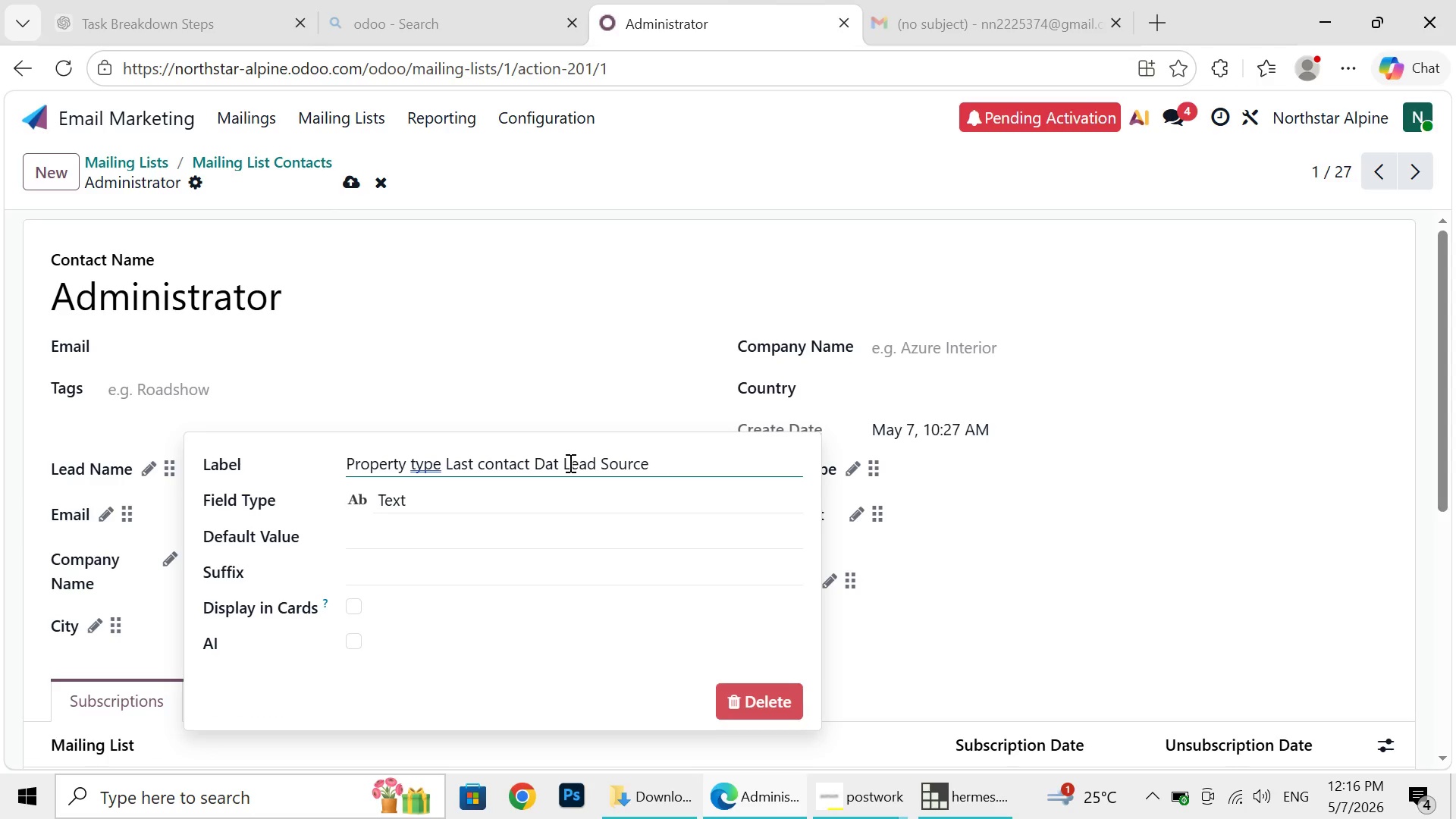 
key(Backspace)
 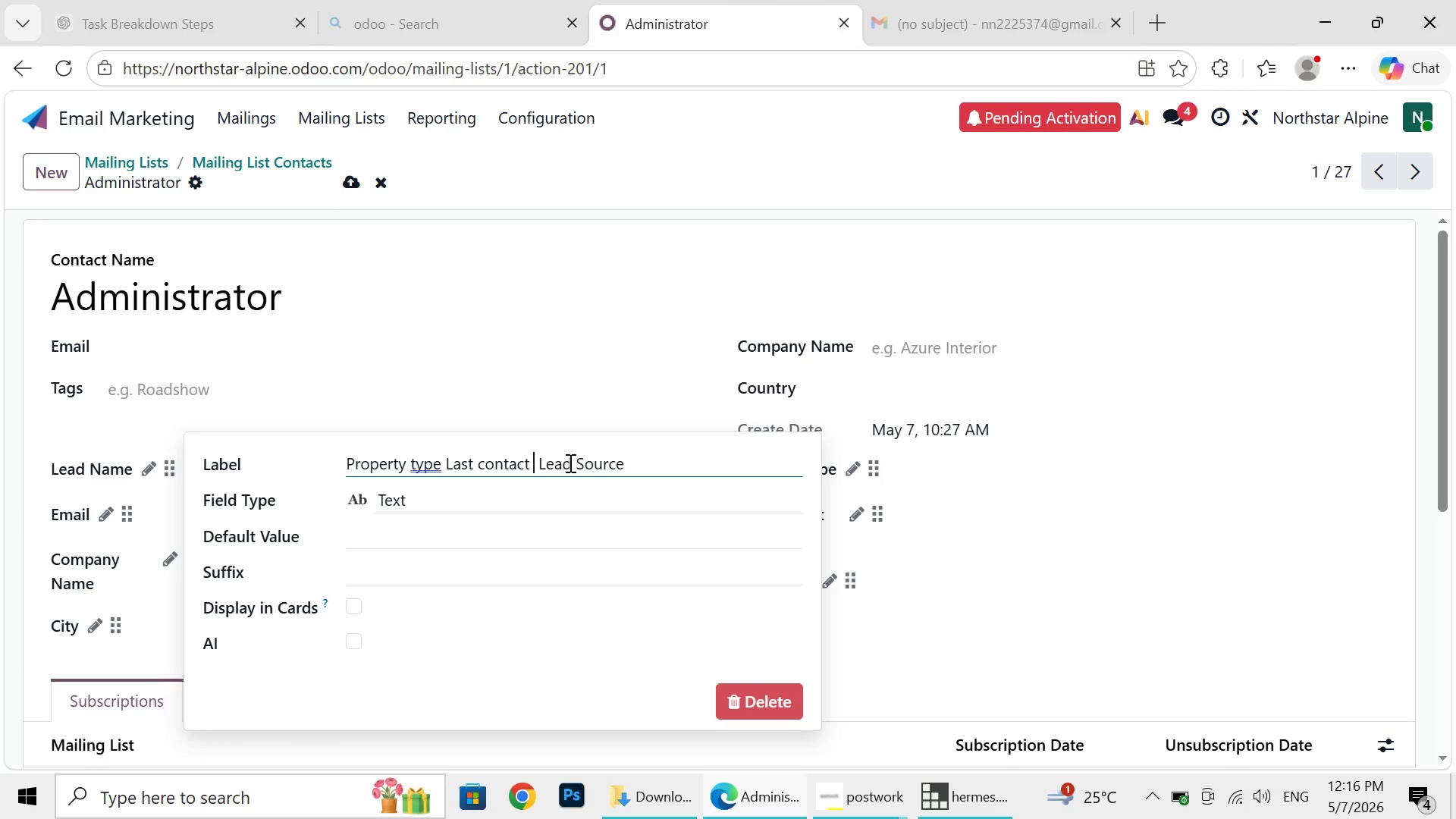 
key(Backspace)
 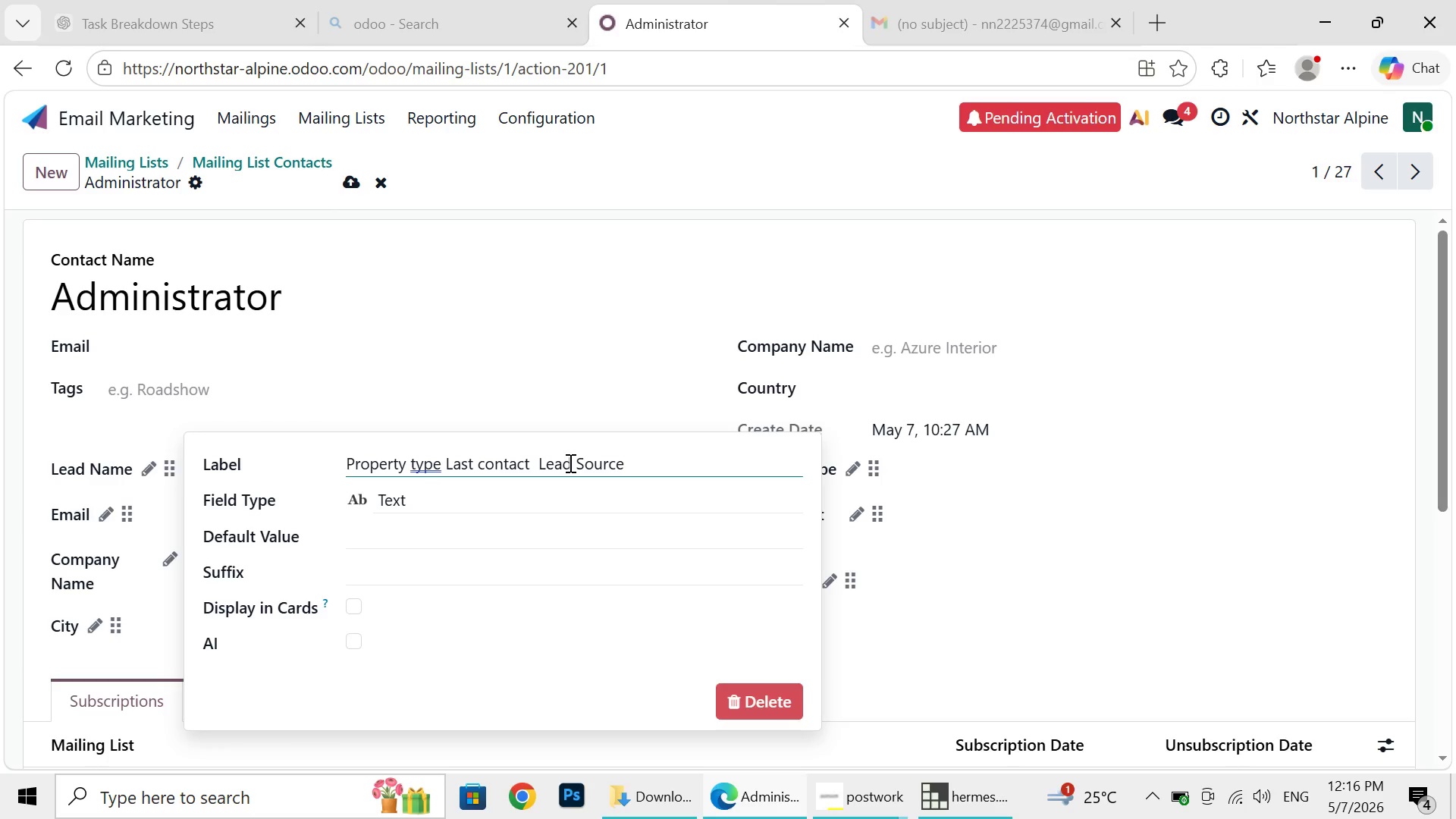 
key(Backspace)
 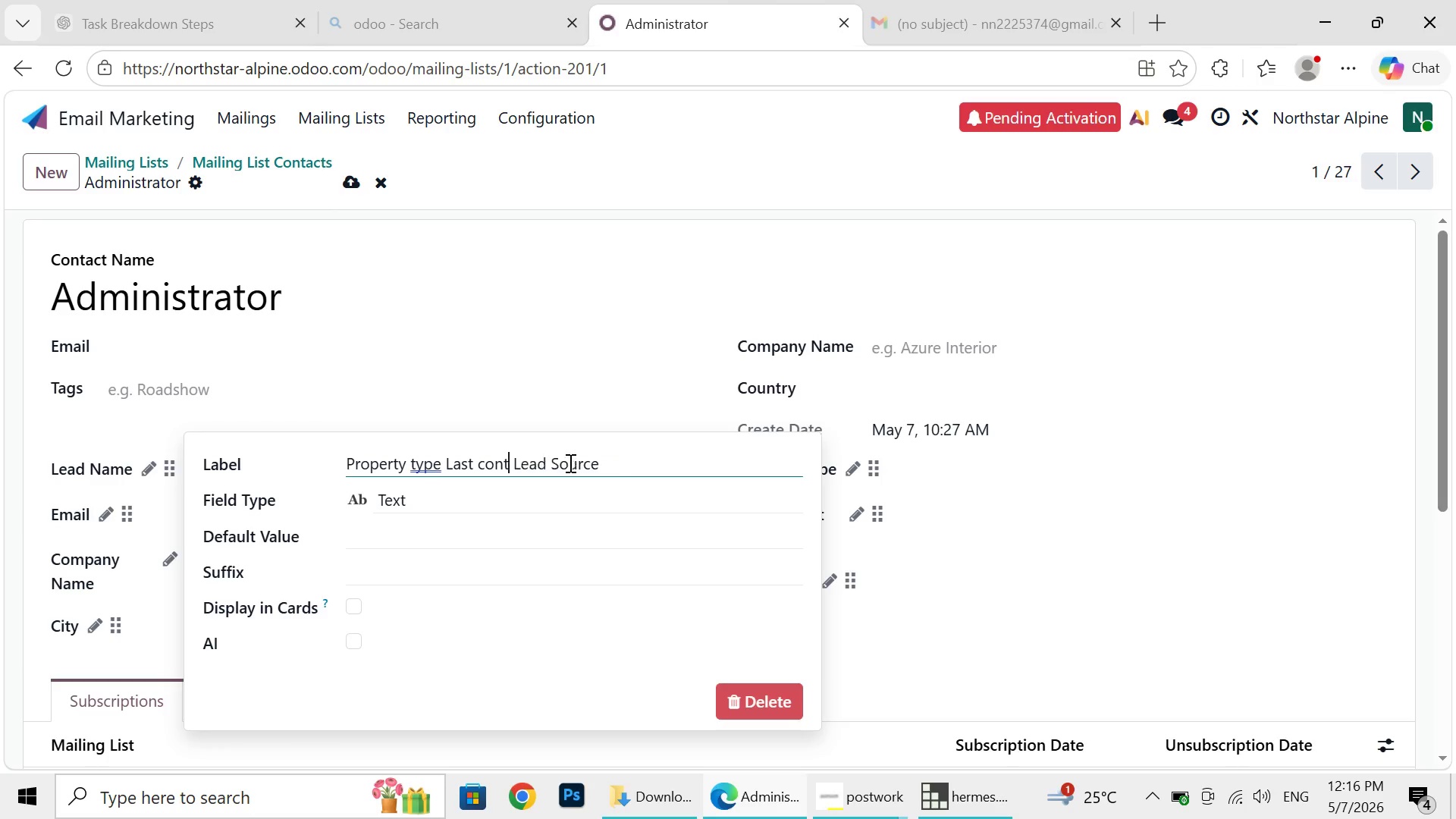 
hold_key(key=Backspace, duration=1.5)
 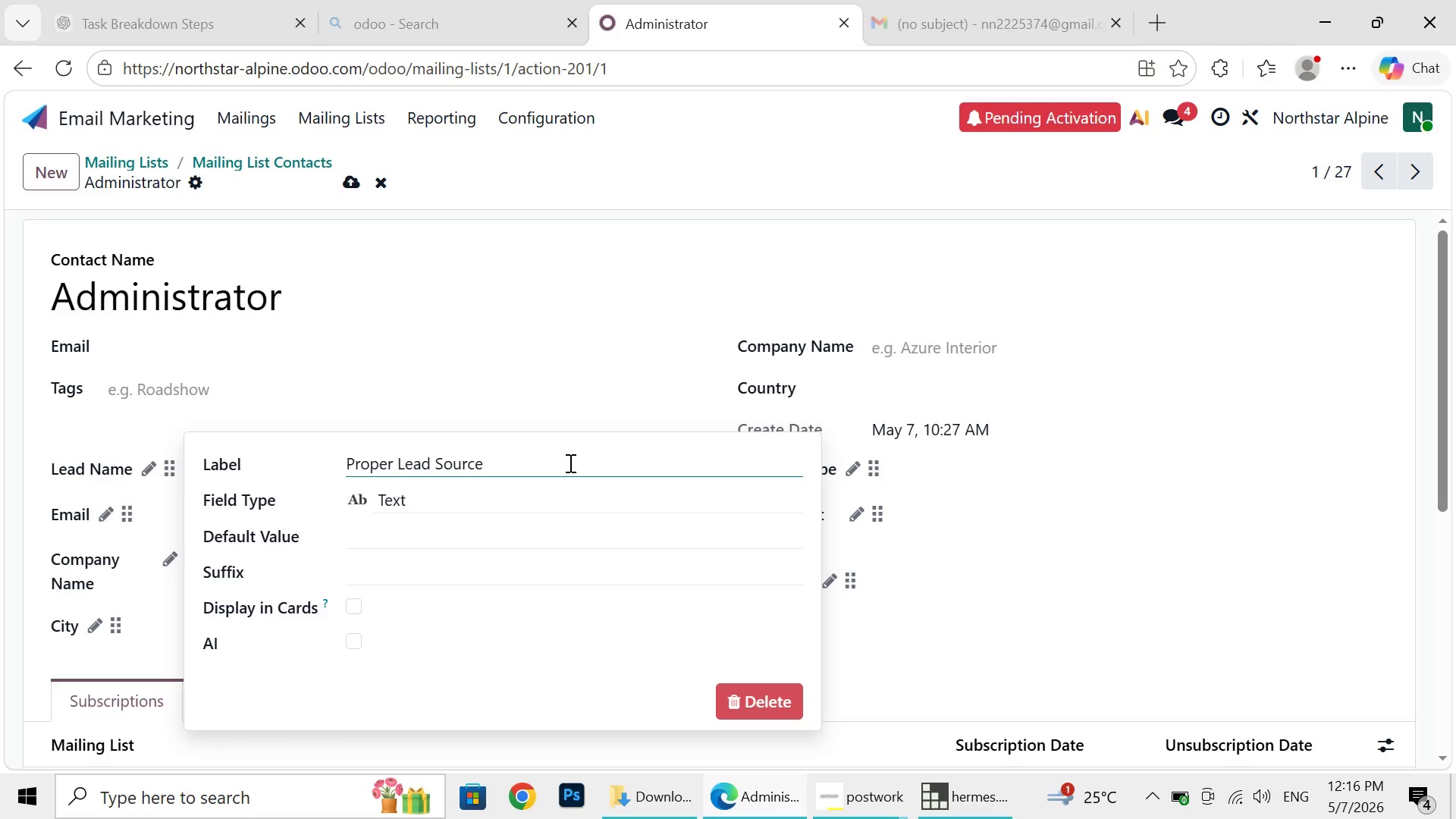 
hold_key(key=Backspace, duration=0.42)
 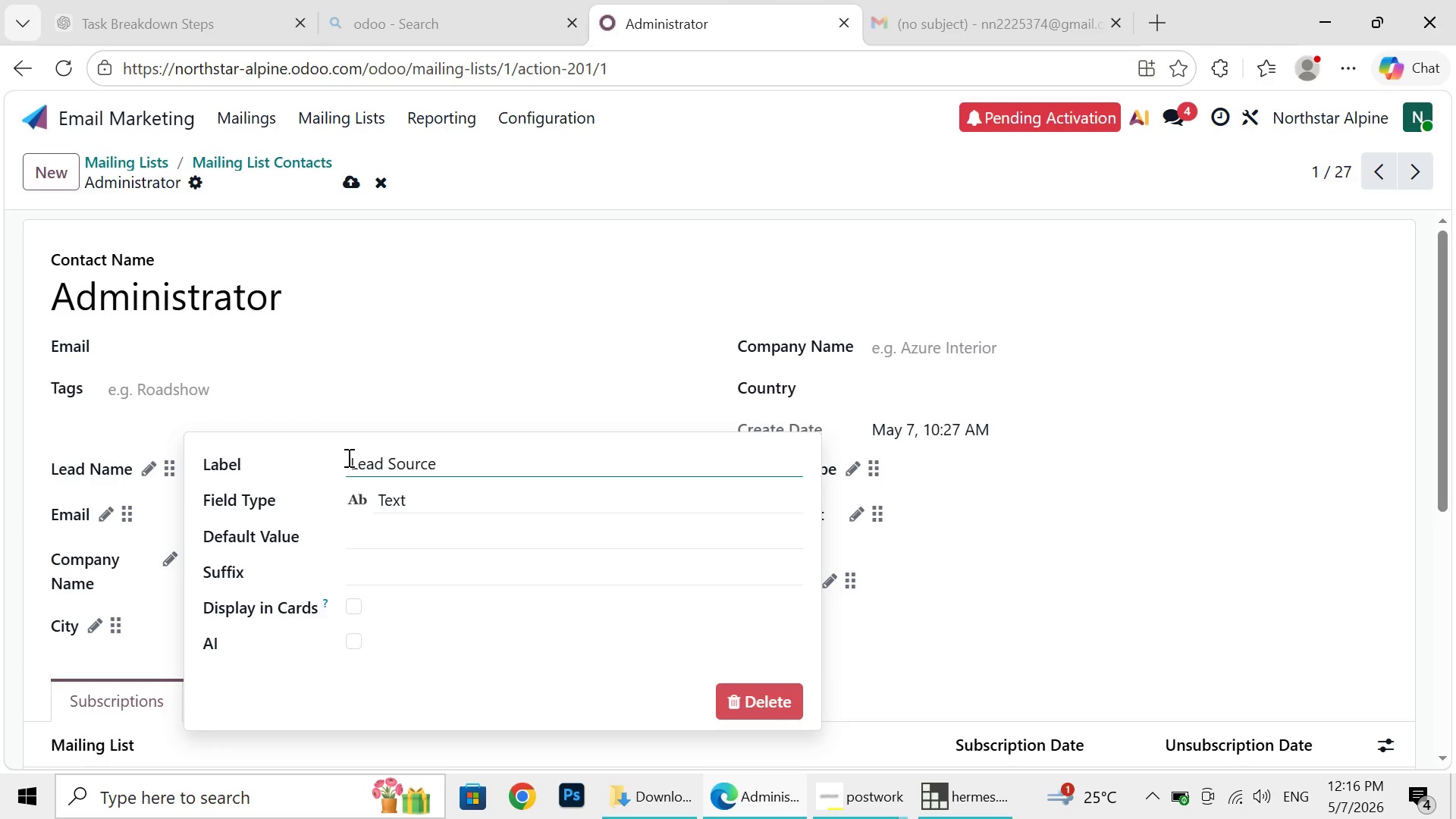 
left_click([347, 457])
 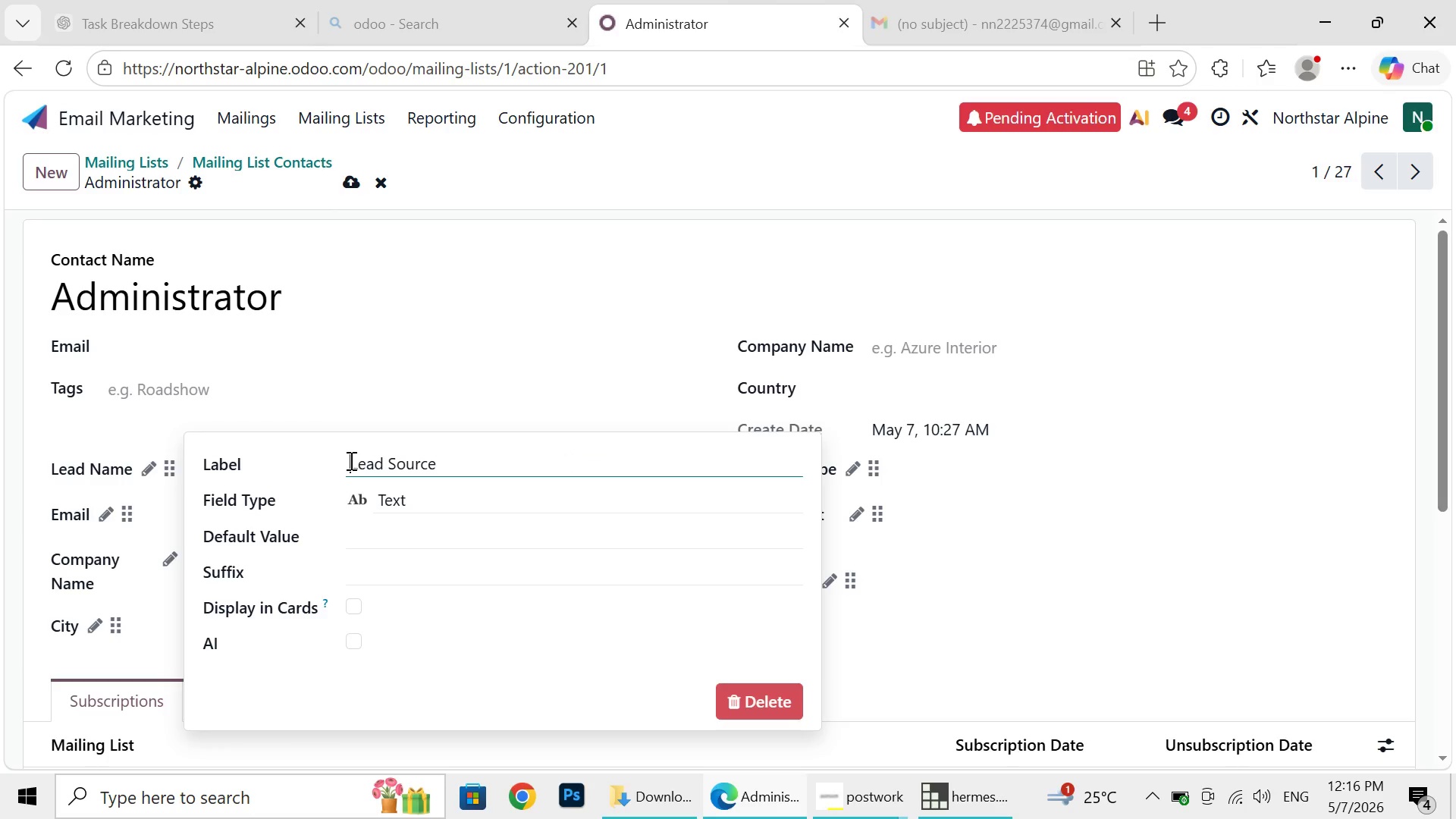 
left_click([350, 460])
 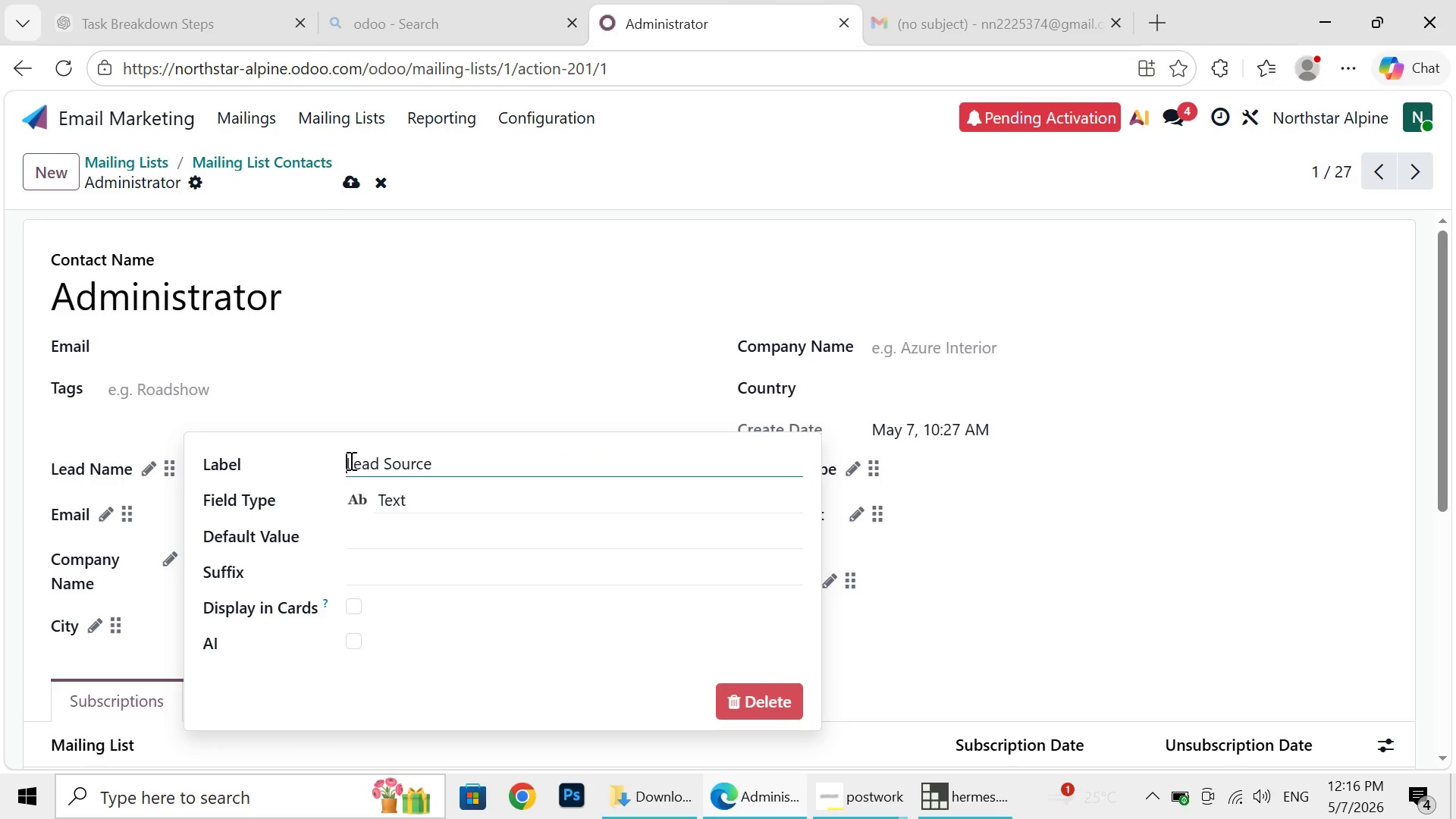 
key(Backspace)
 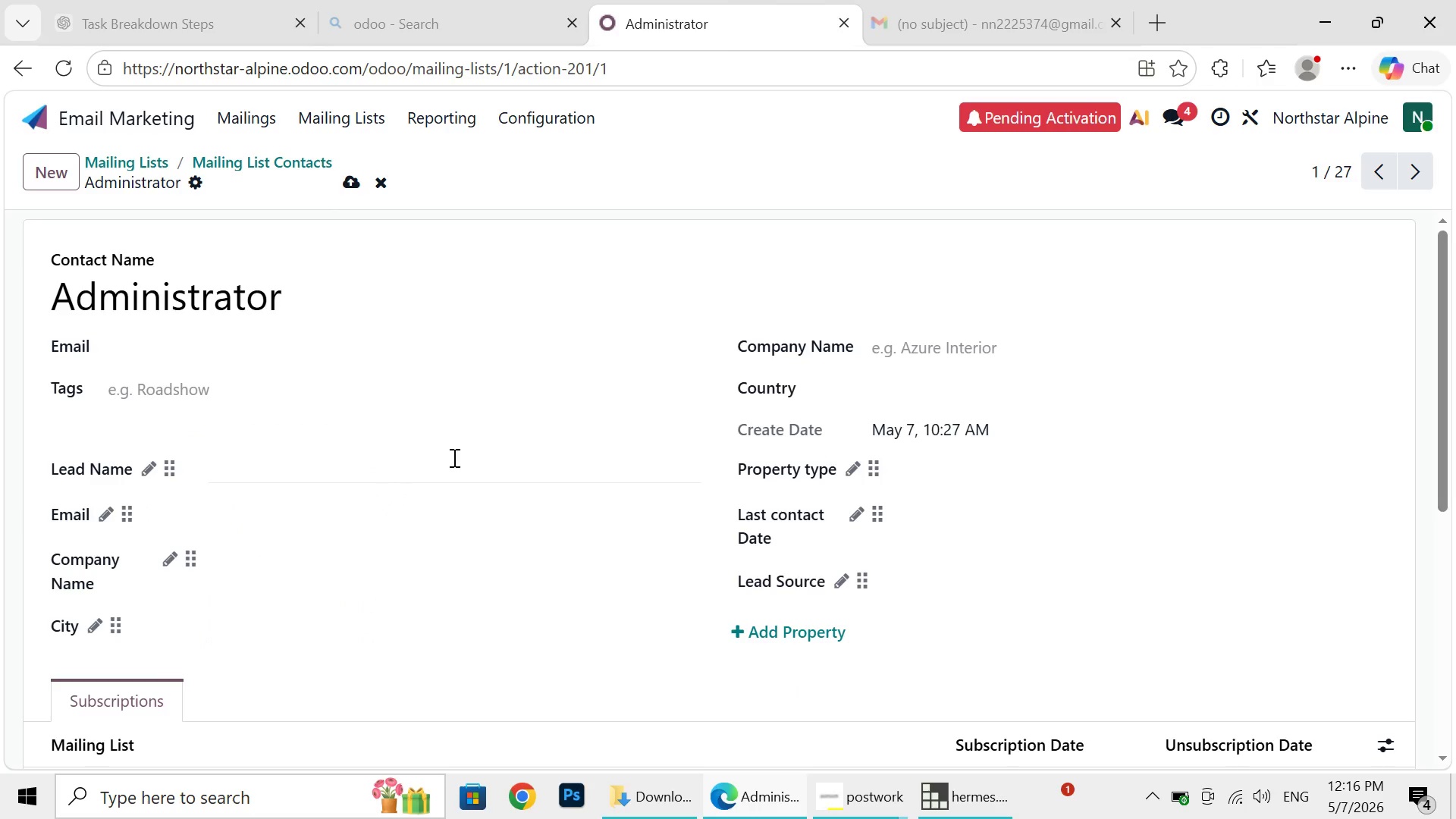 
key(Enter)
 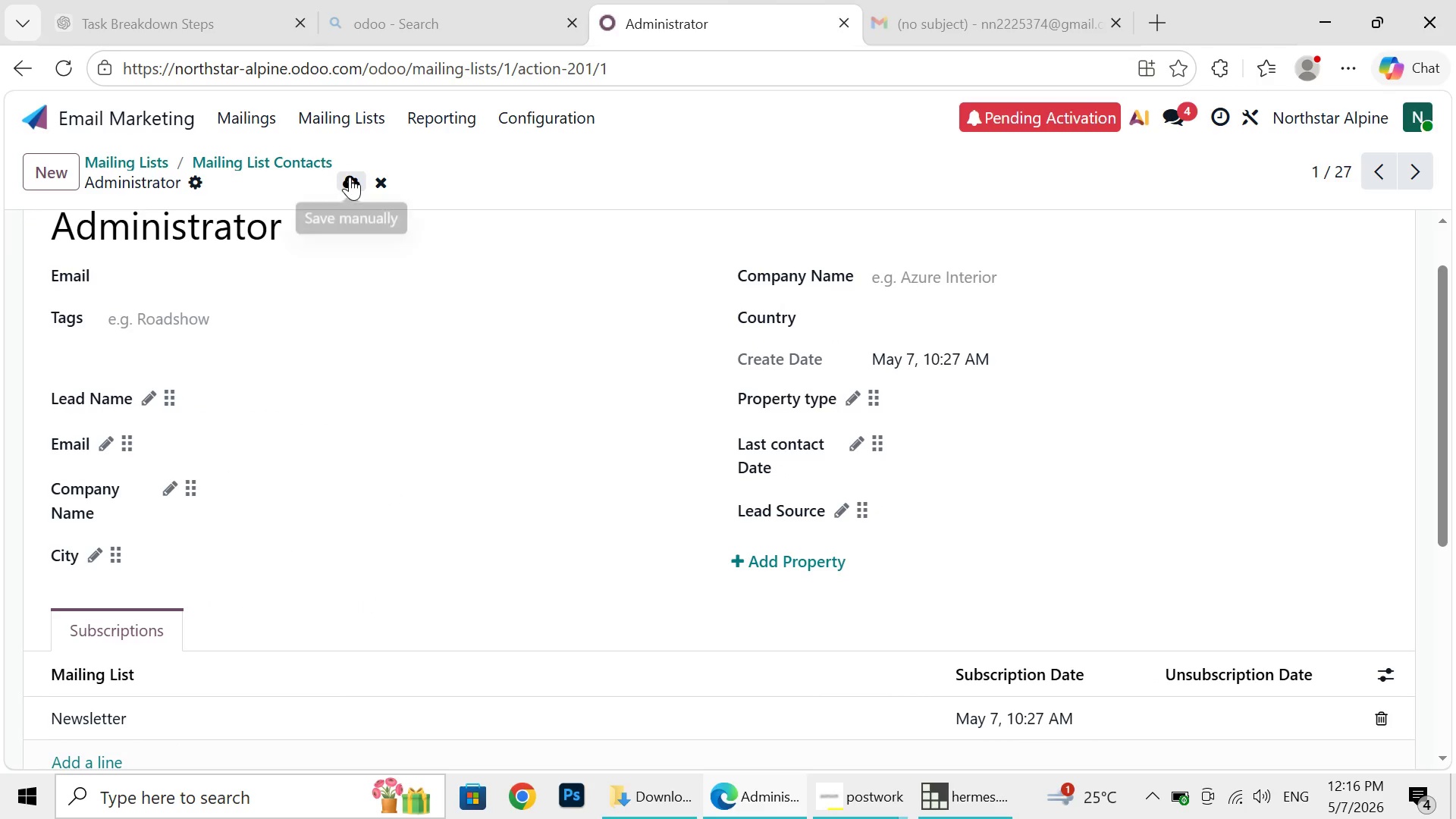 
left_click([350, 177])
 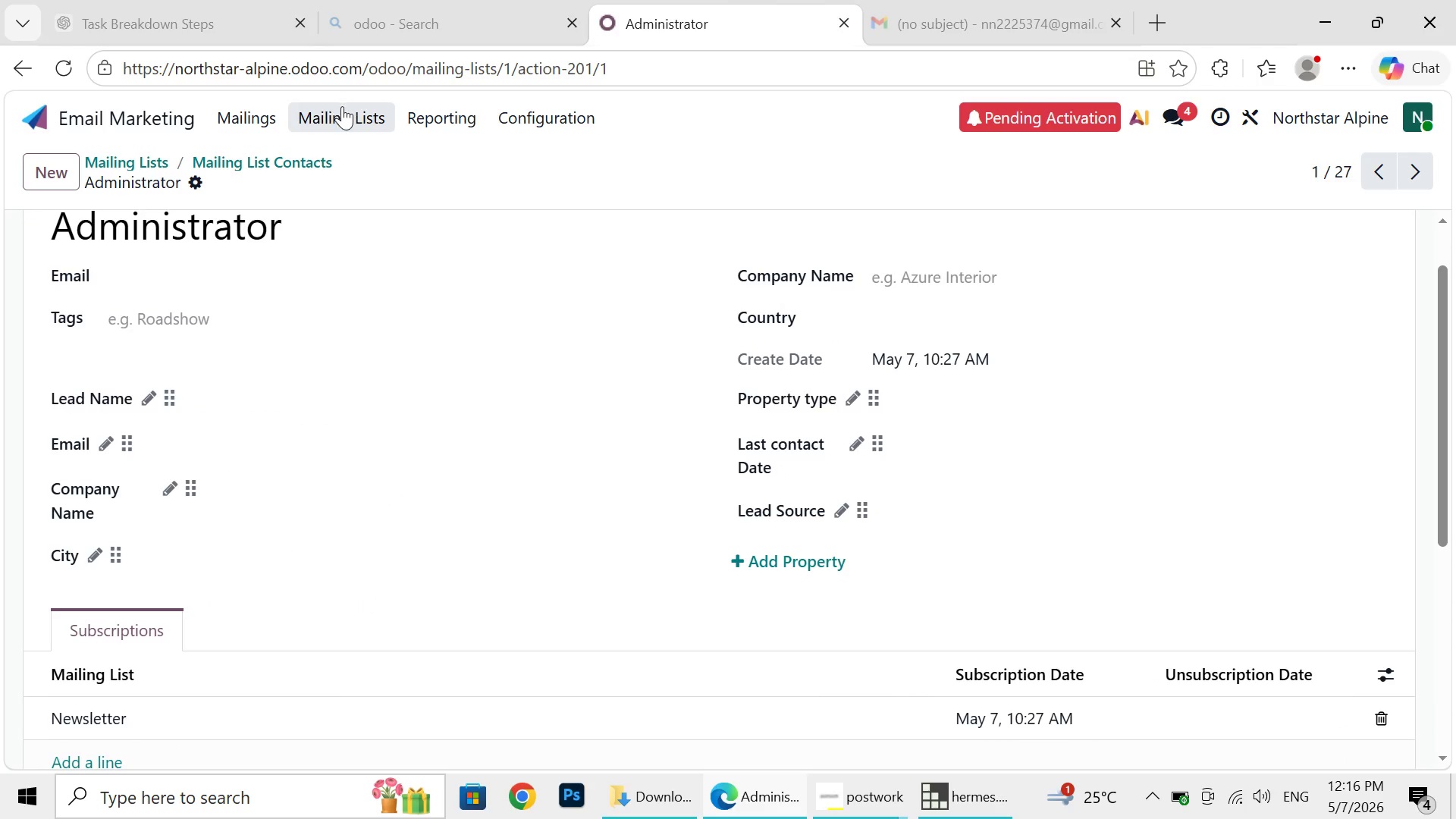 
left_click([342, 107])
 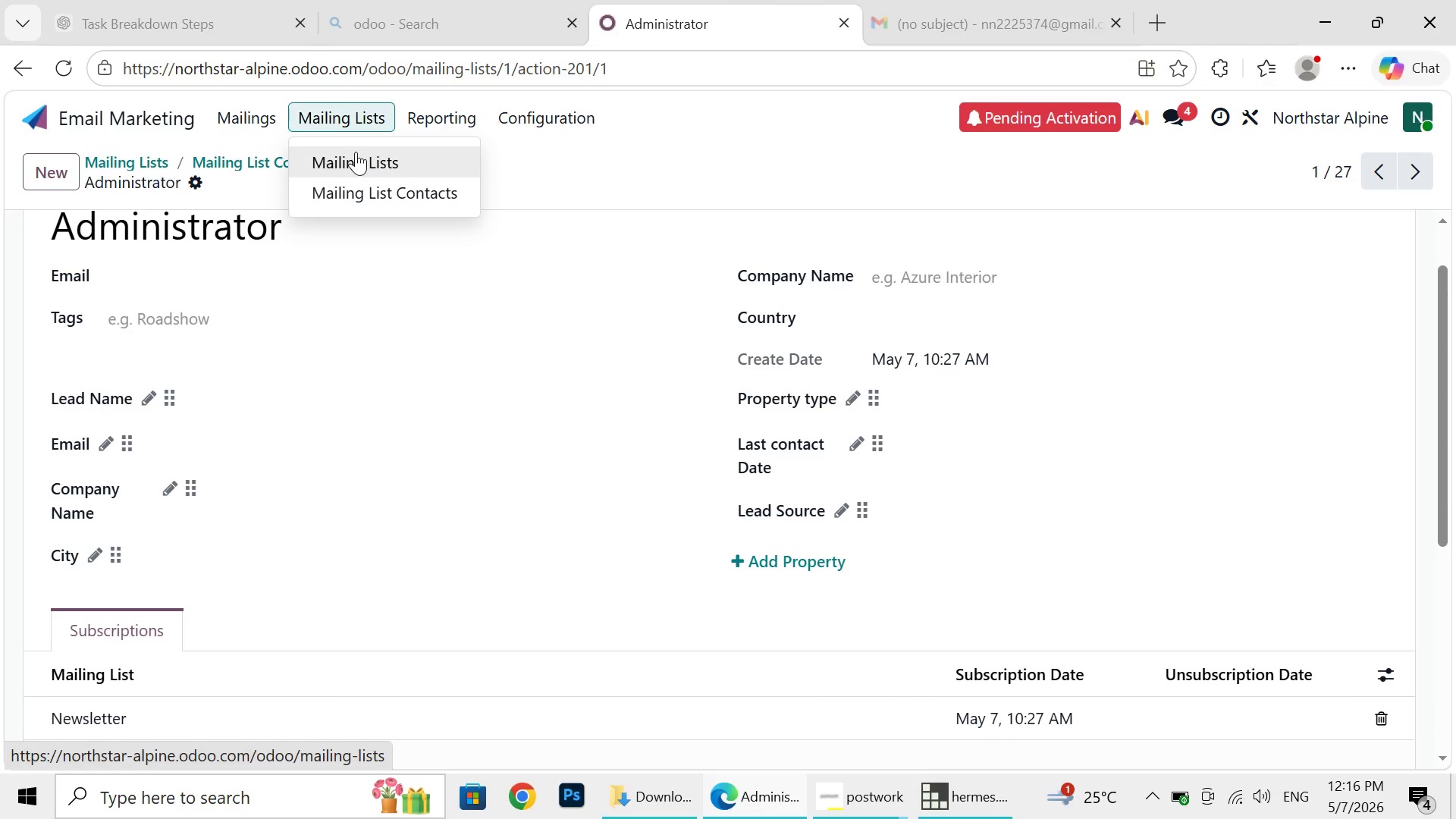 
left_click([356, 152])
 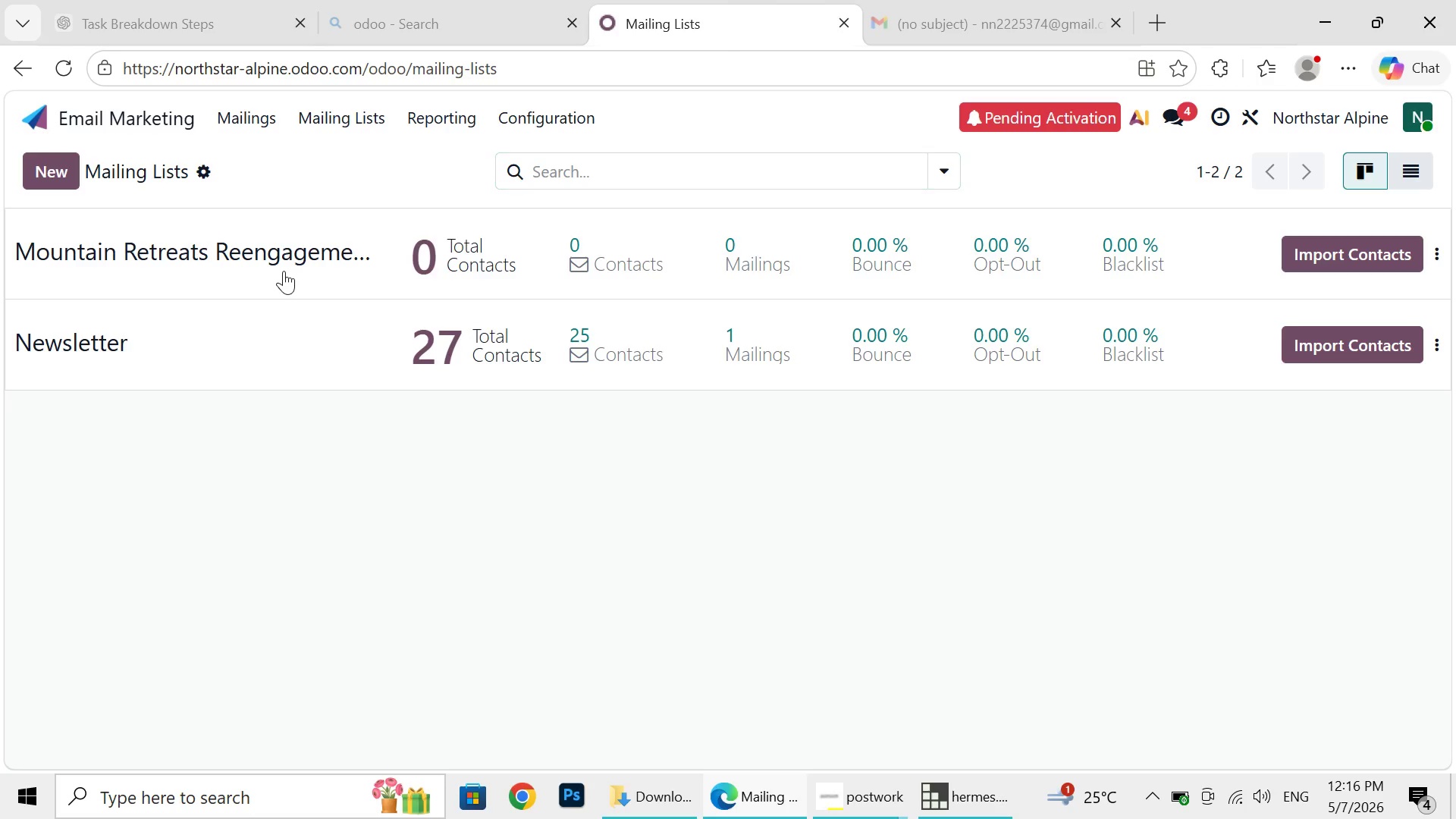 
left_click([284, 271])
 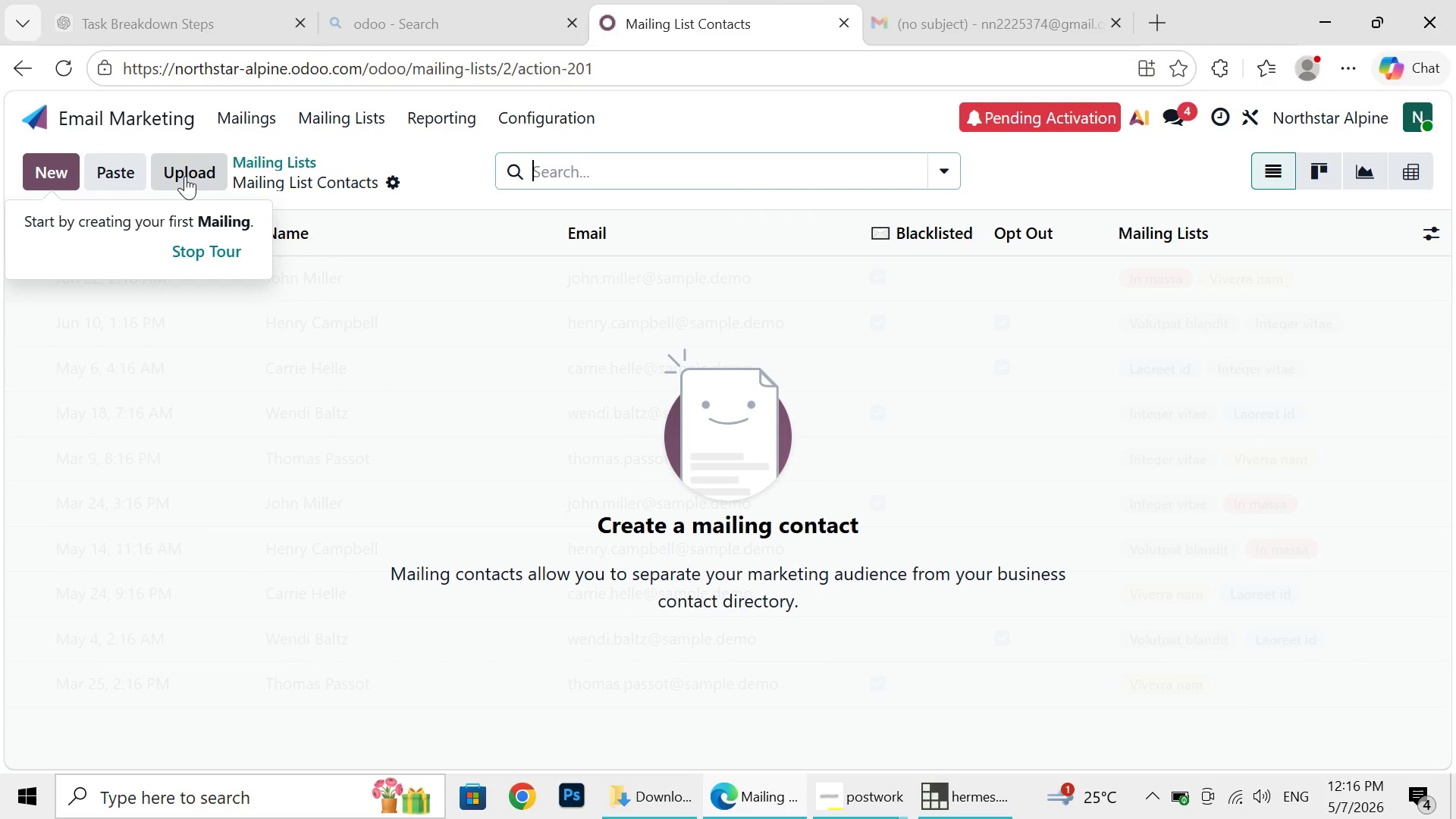 
wait(5.11)
 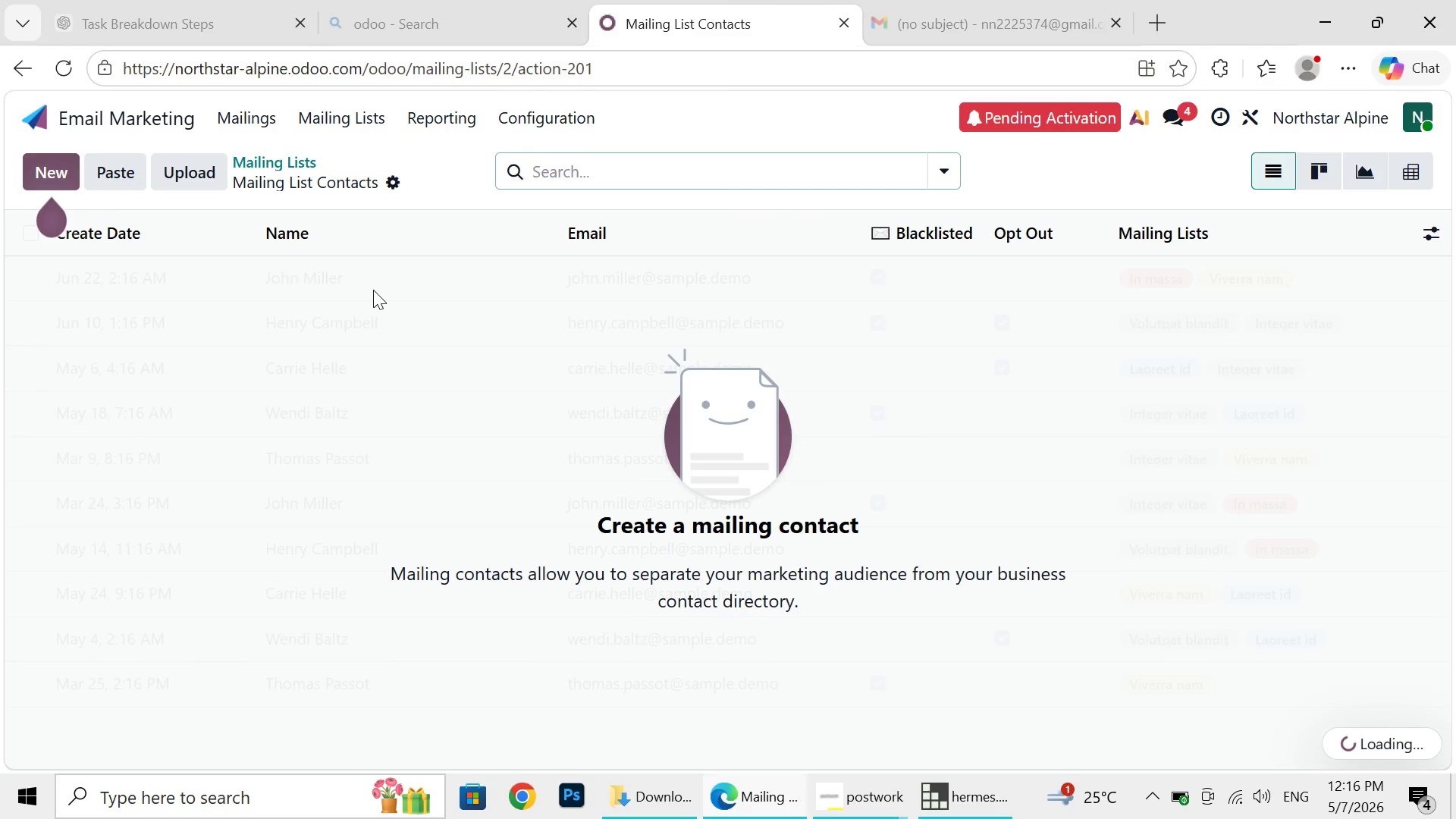 
left_click([195, 171])
 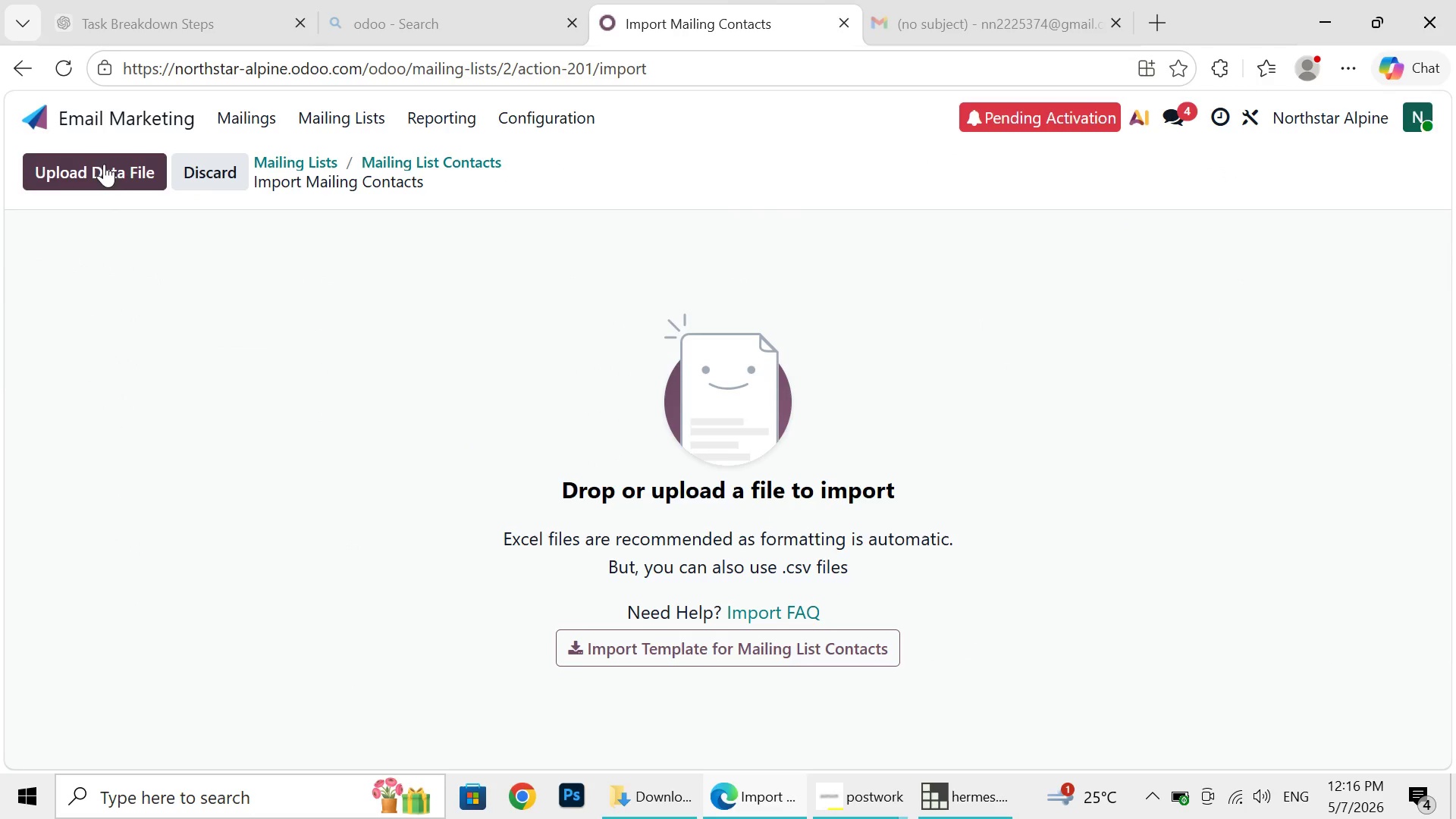 
left_click([102, 162])
 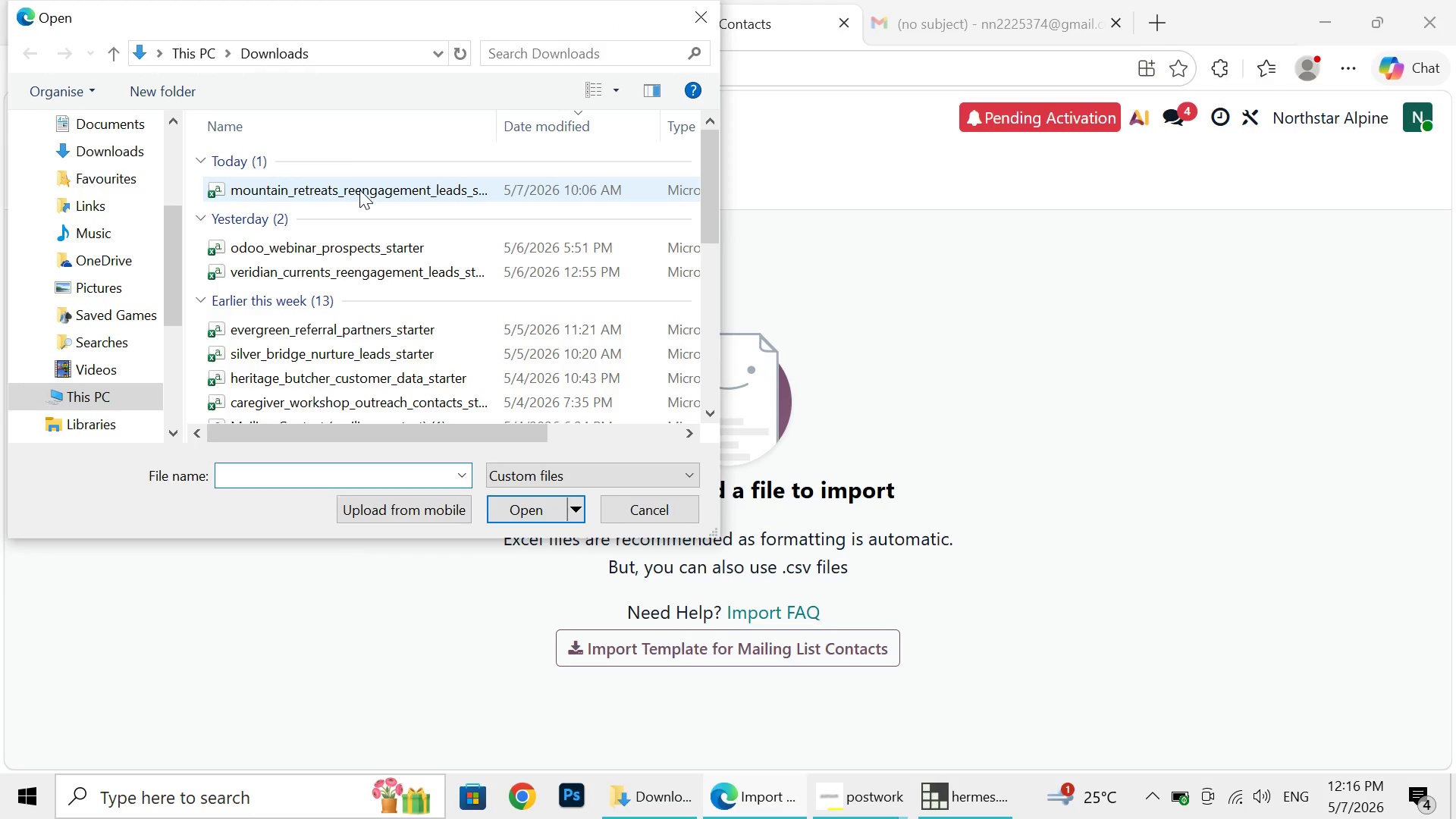 
left_click([359, 190])
 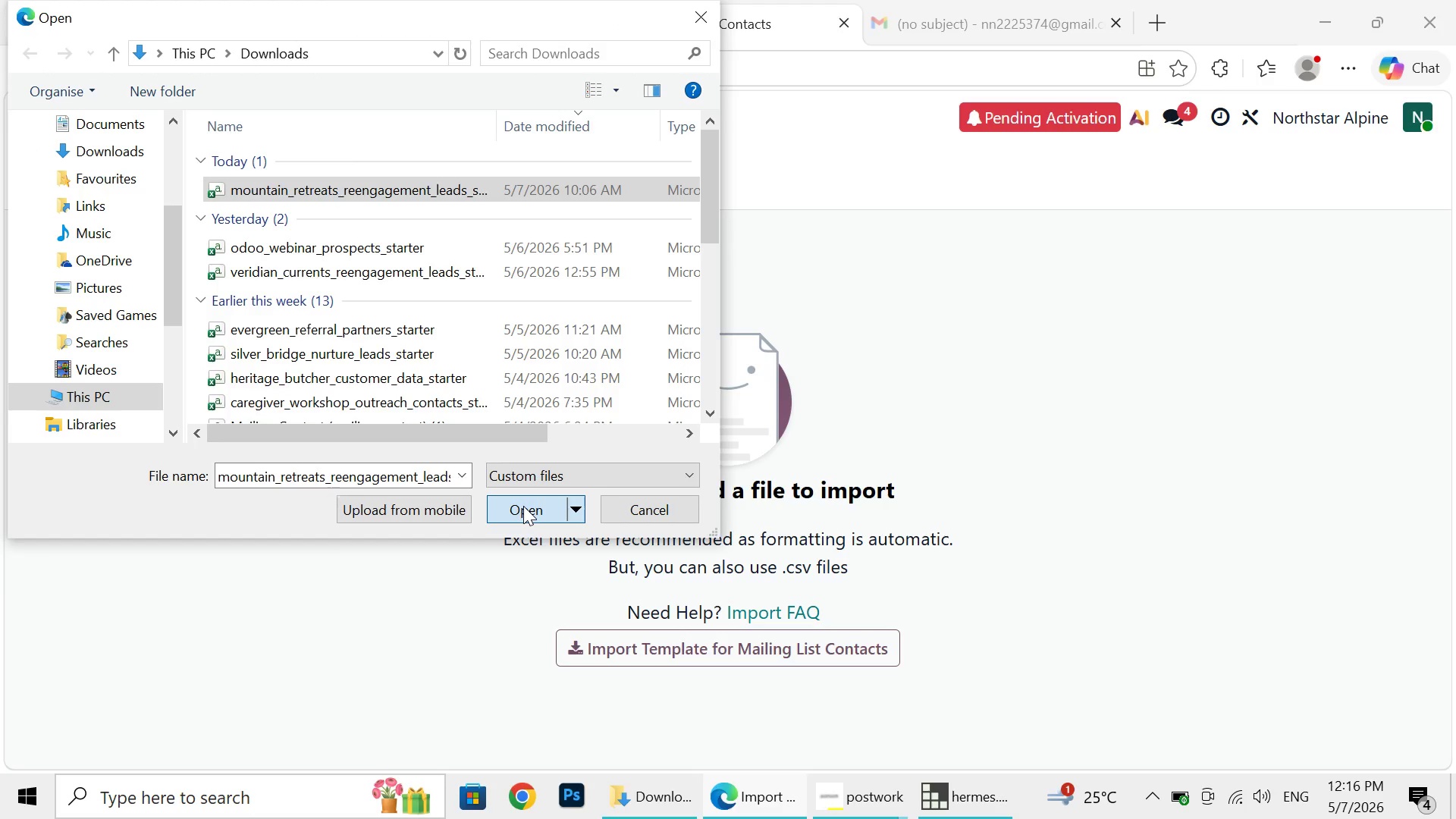 
left_click([523, 506])
 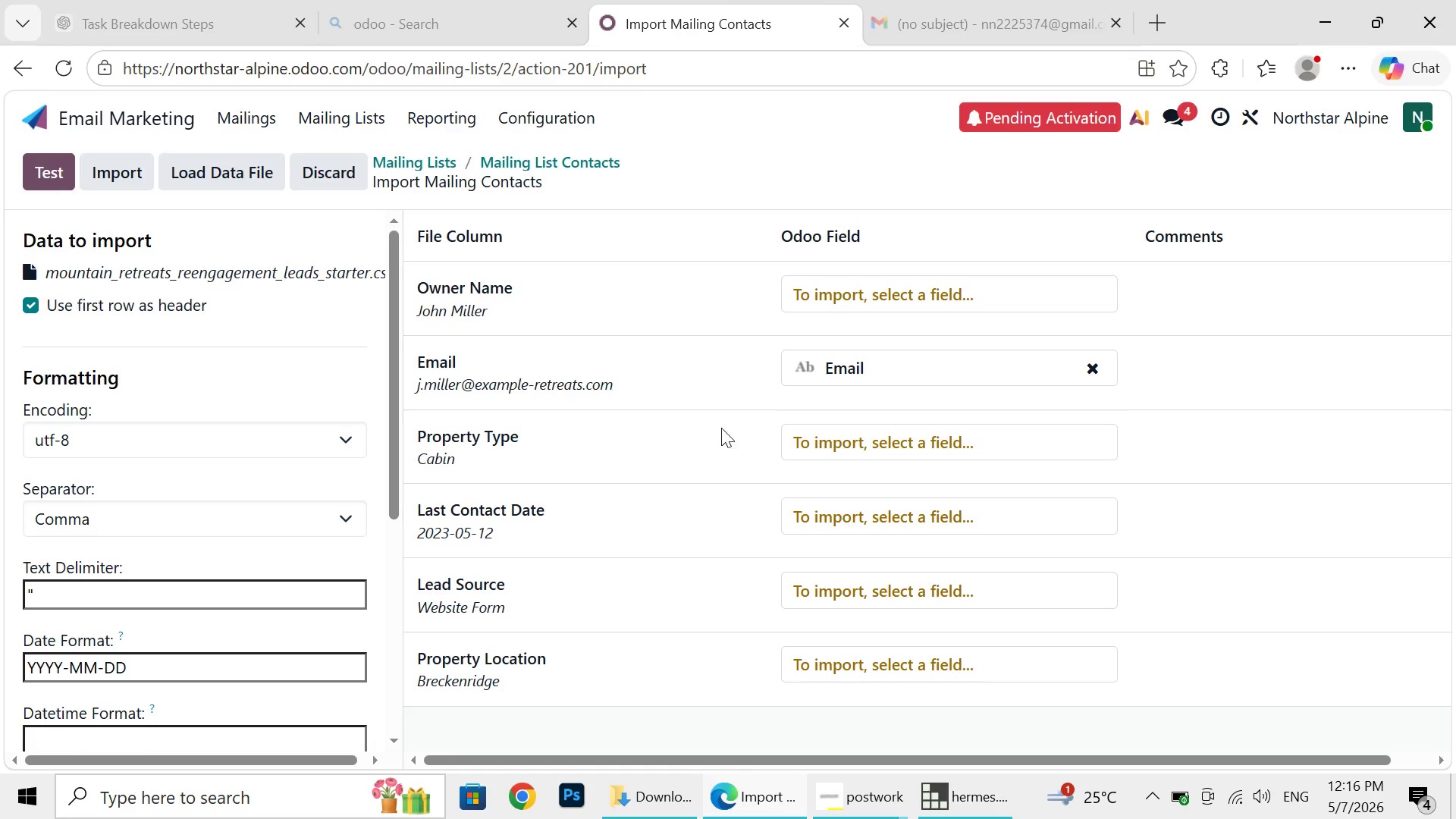 
wait(8.17)
 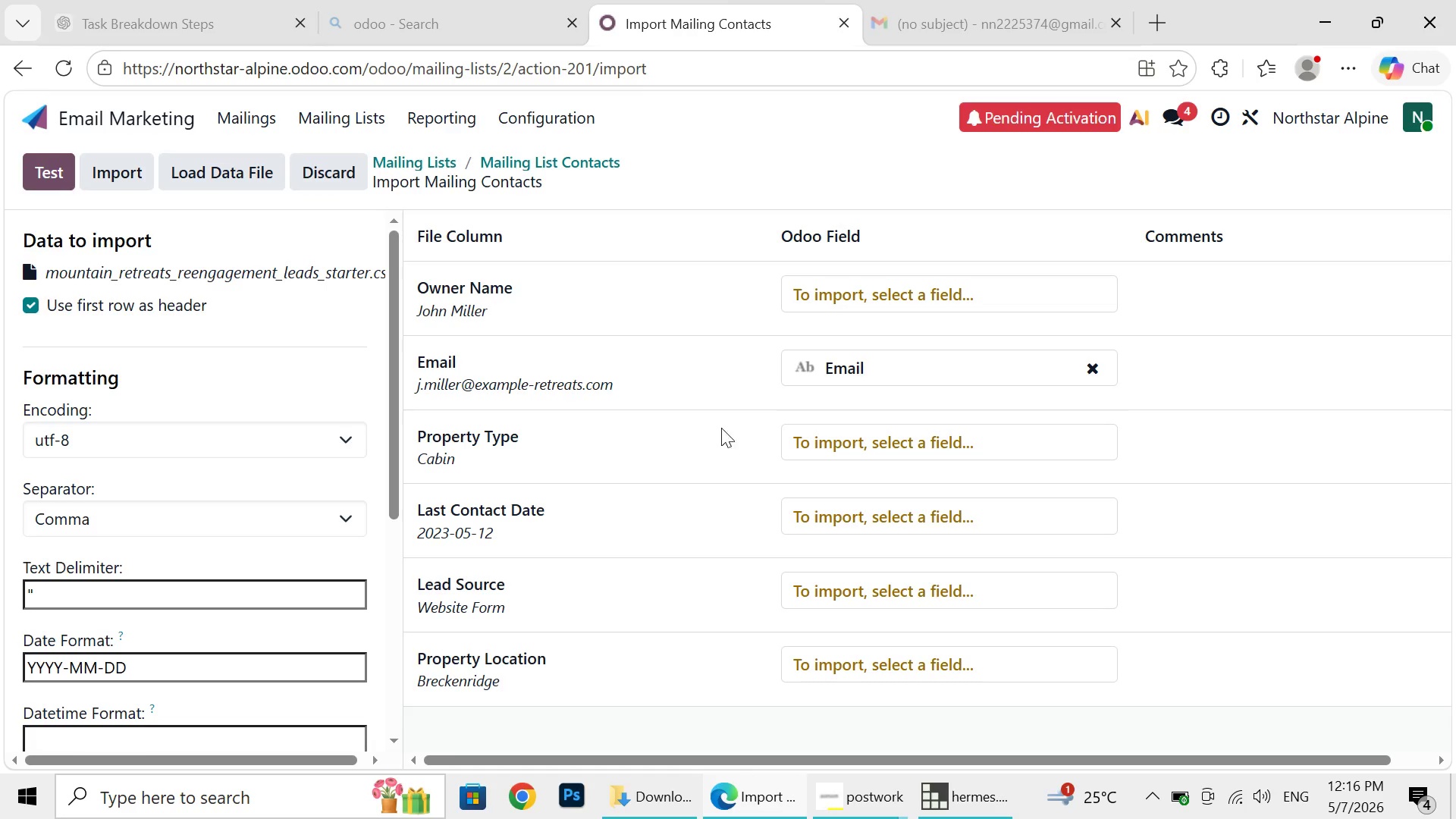 
left_click([987, 444])
 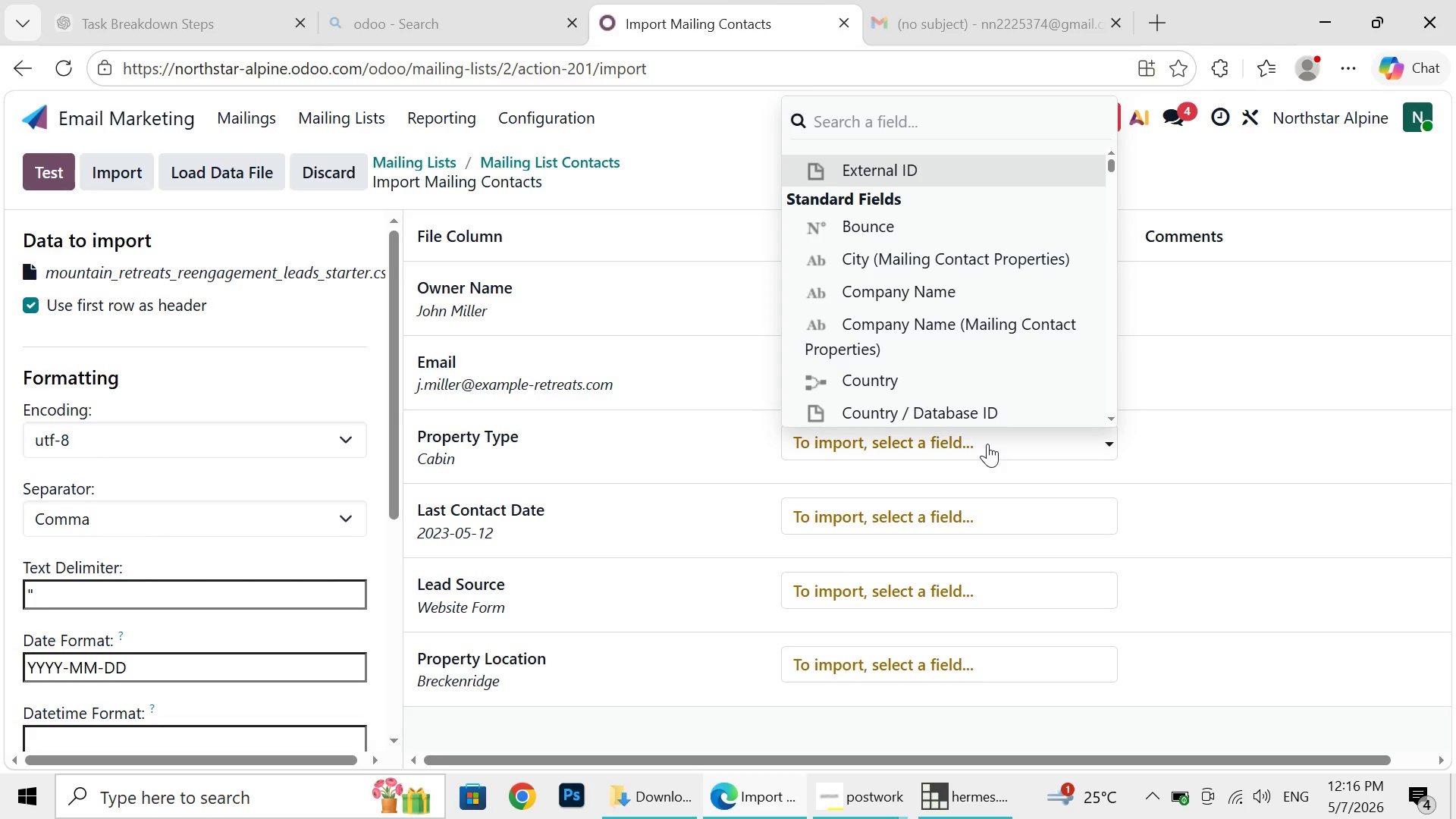 
type(prp)
key(Backspace)
type(o)
 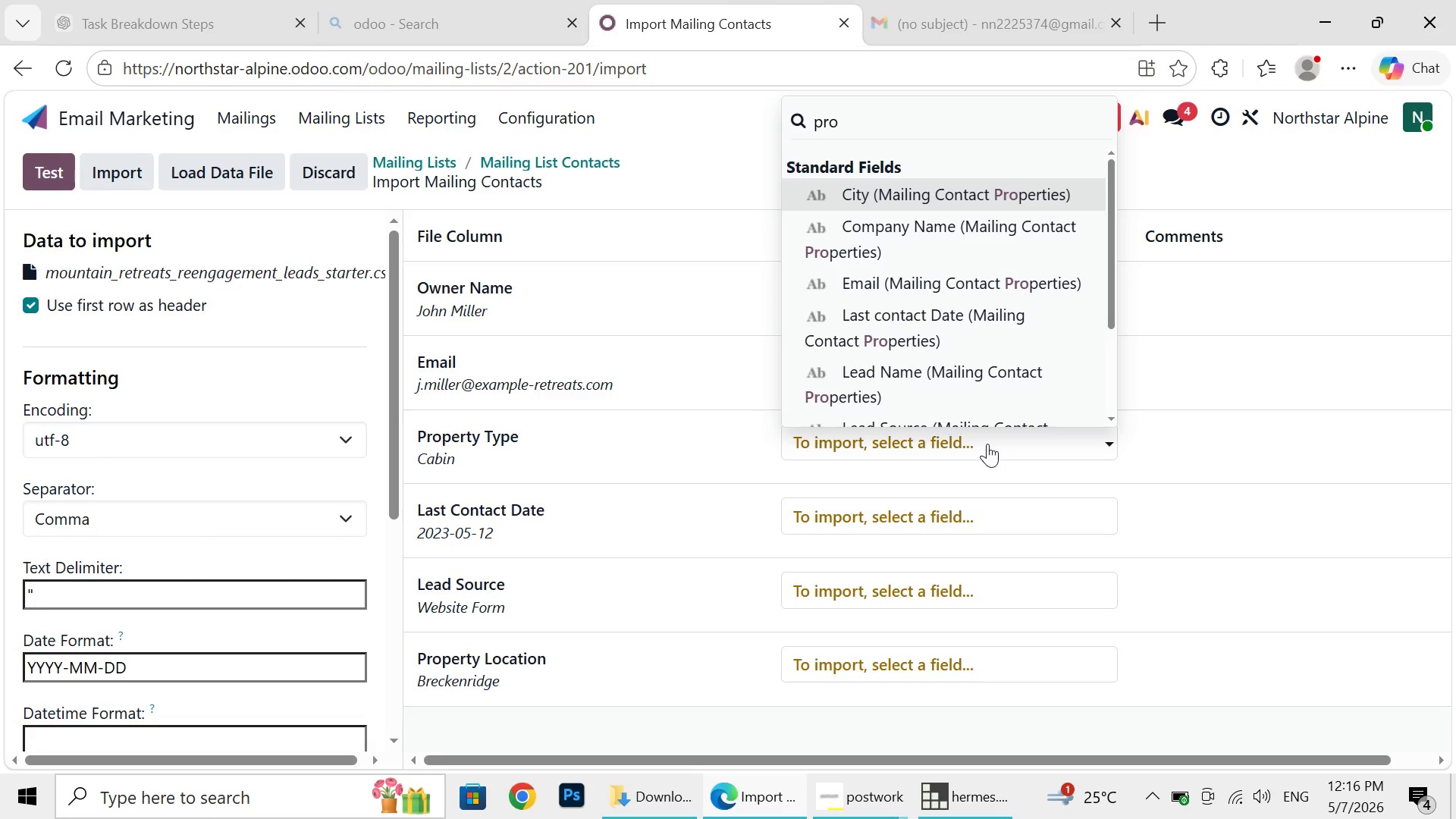 
type(pety)
 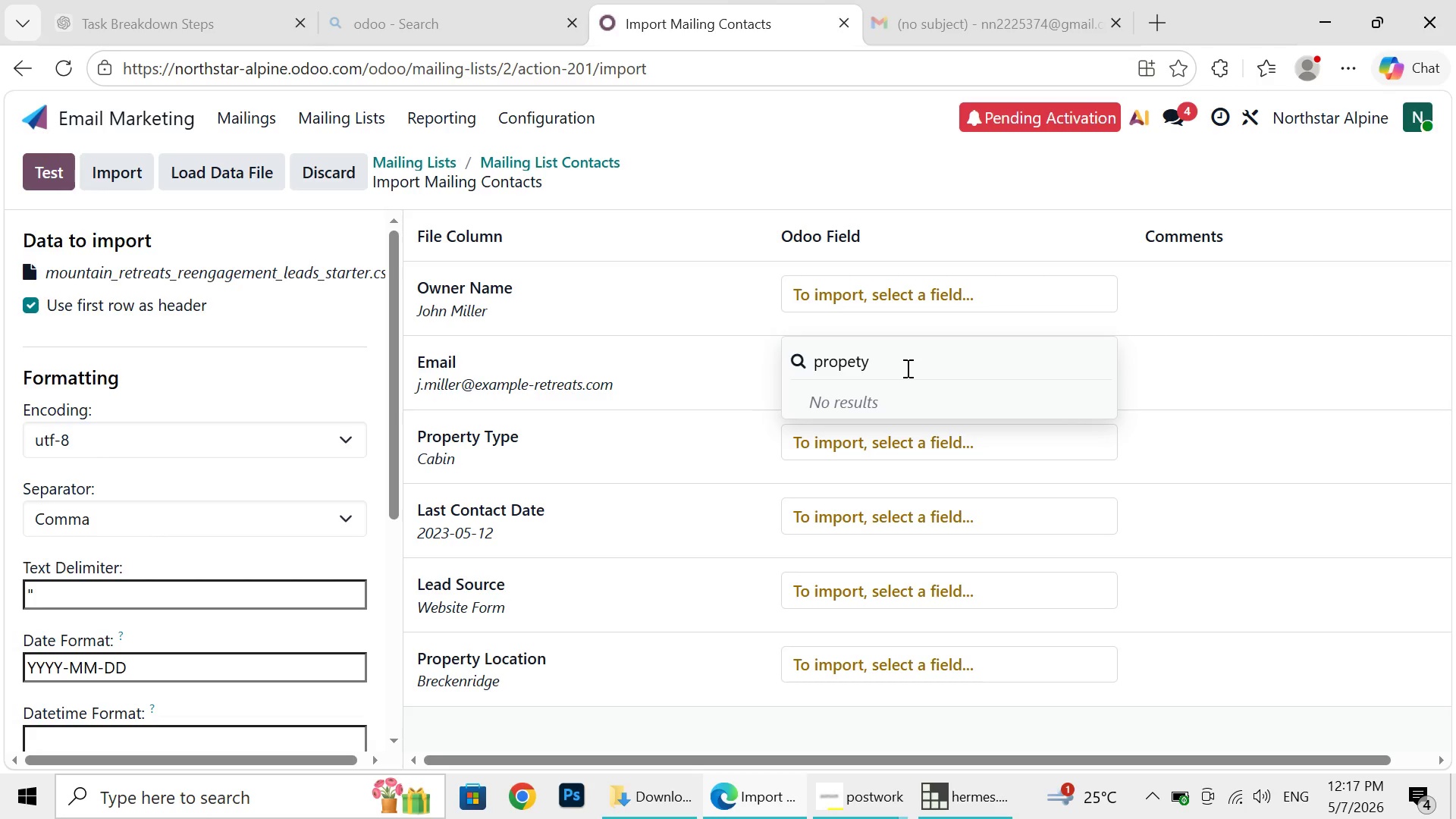 
wait(6.01)
 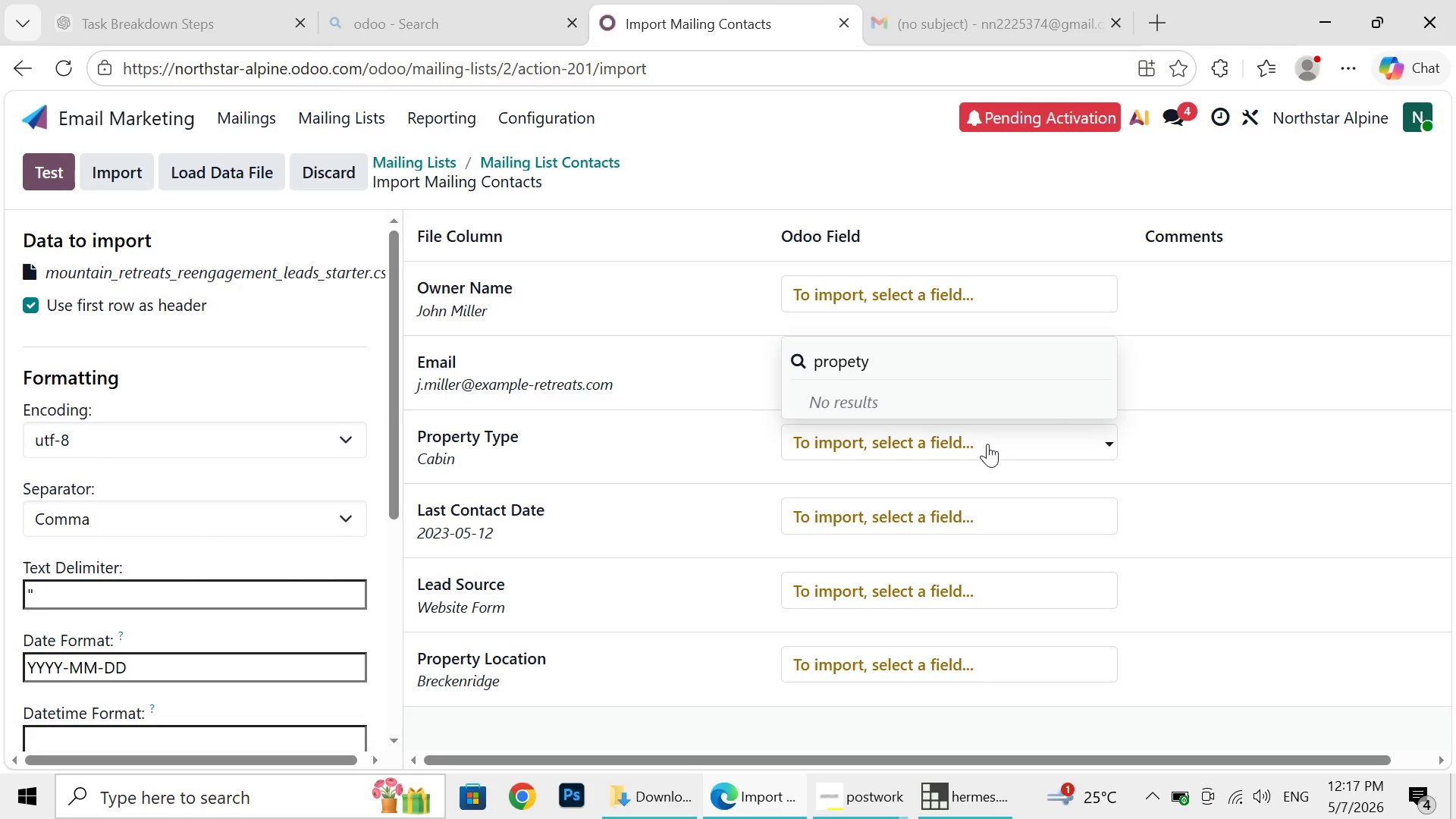 
key(Enter)
 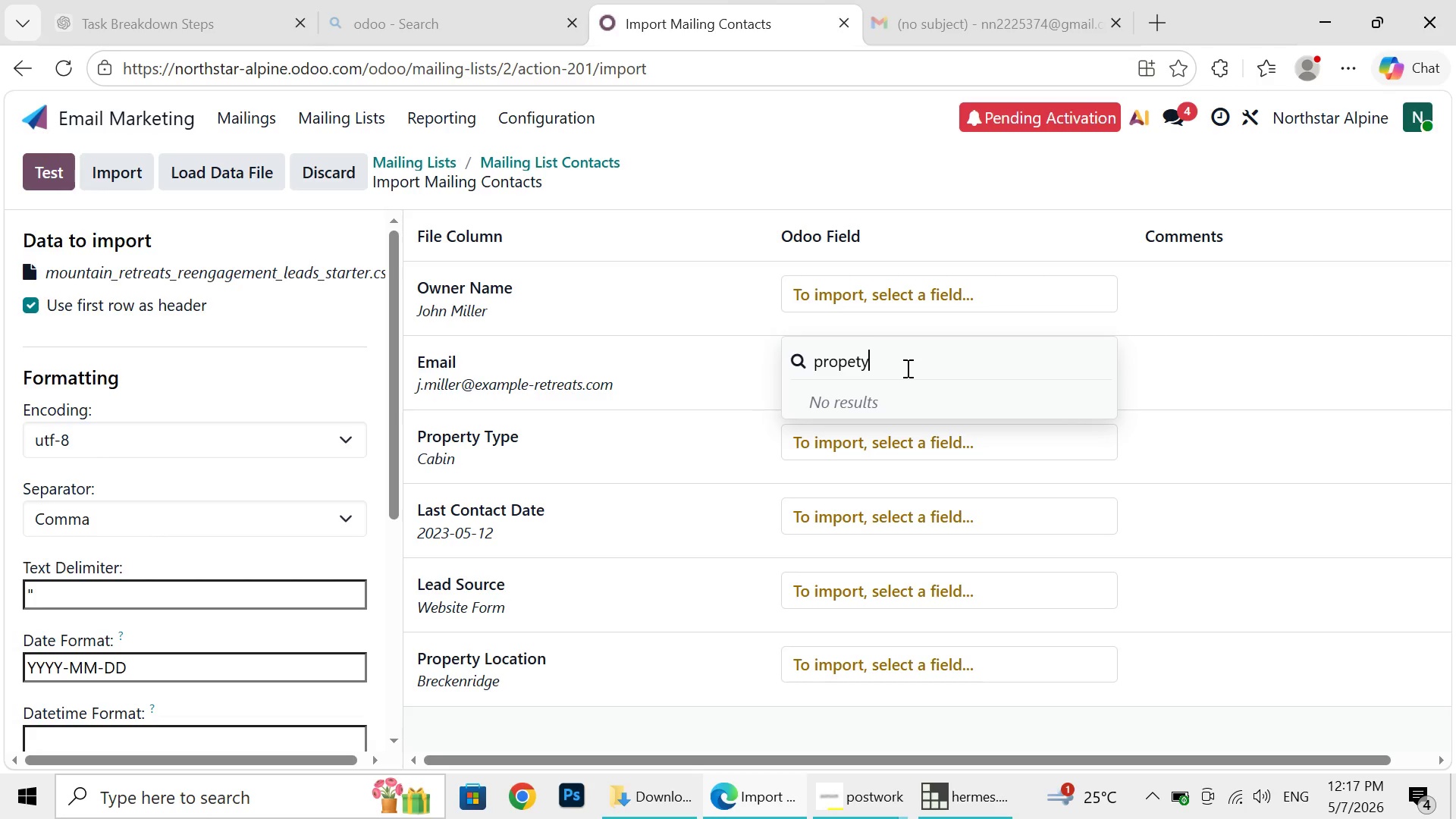 
key(Enter)
 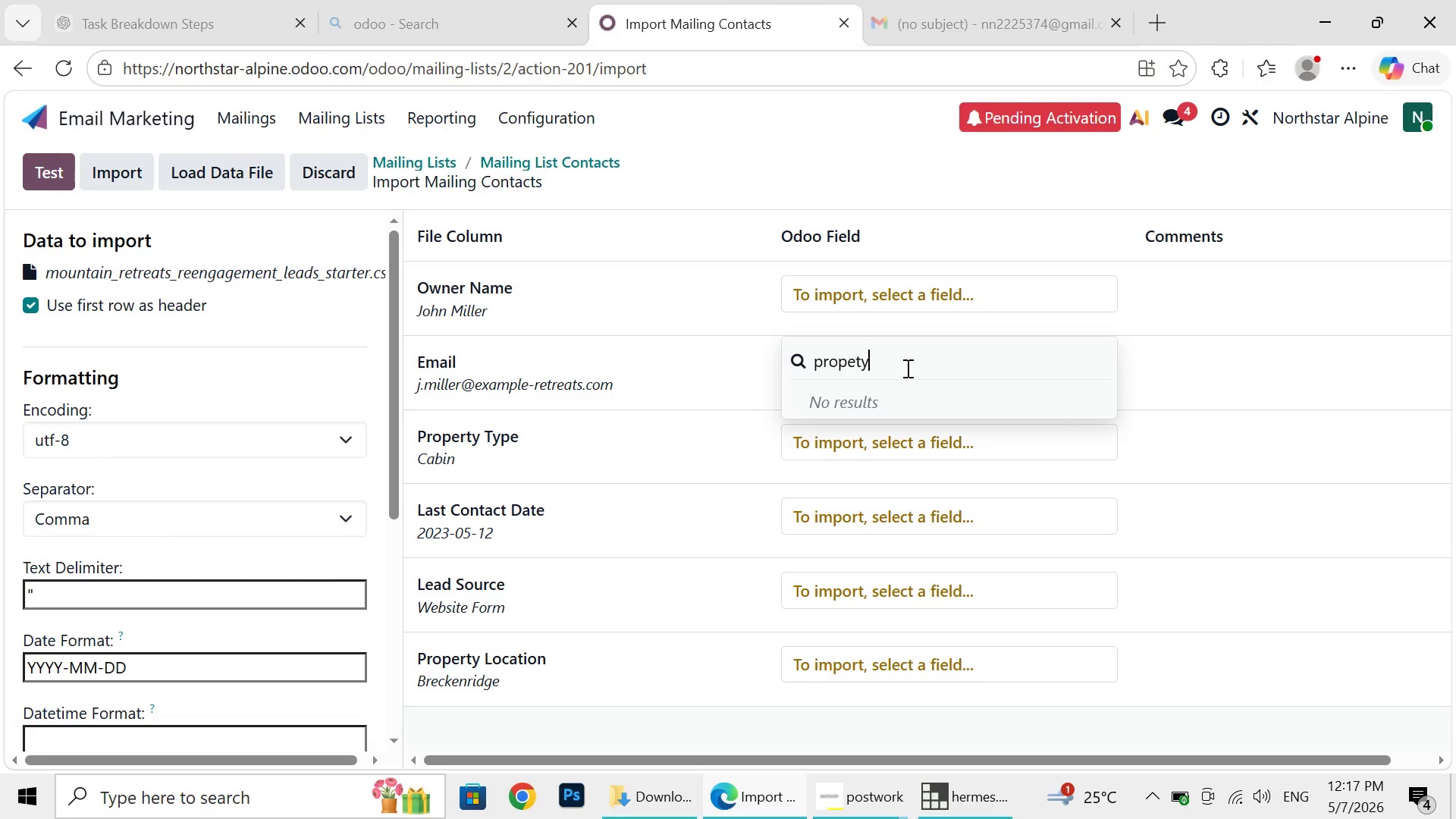 
key(Enter)
 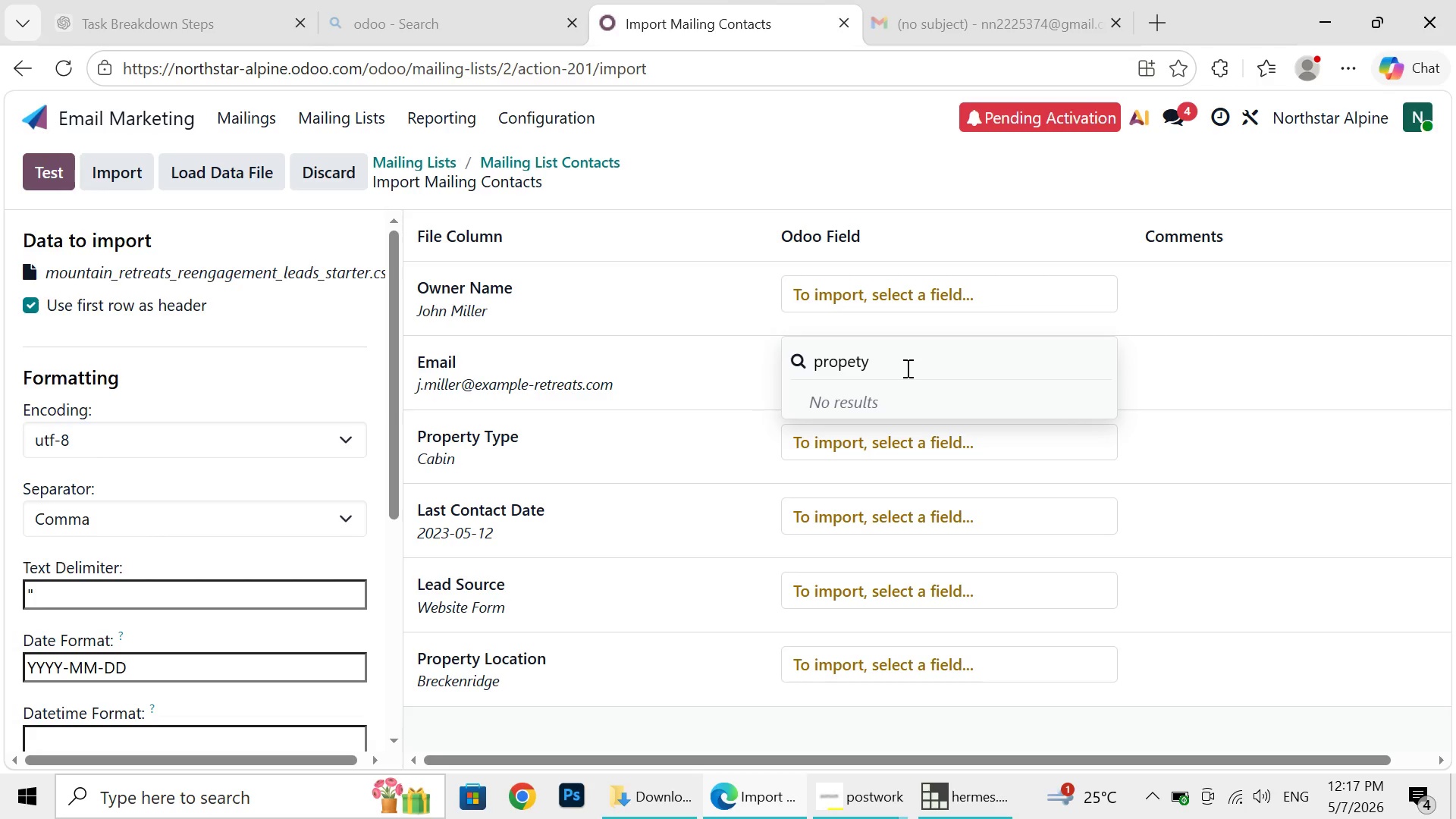 
key(Enter)
 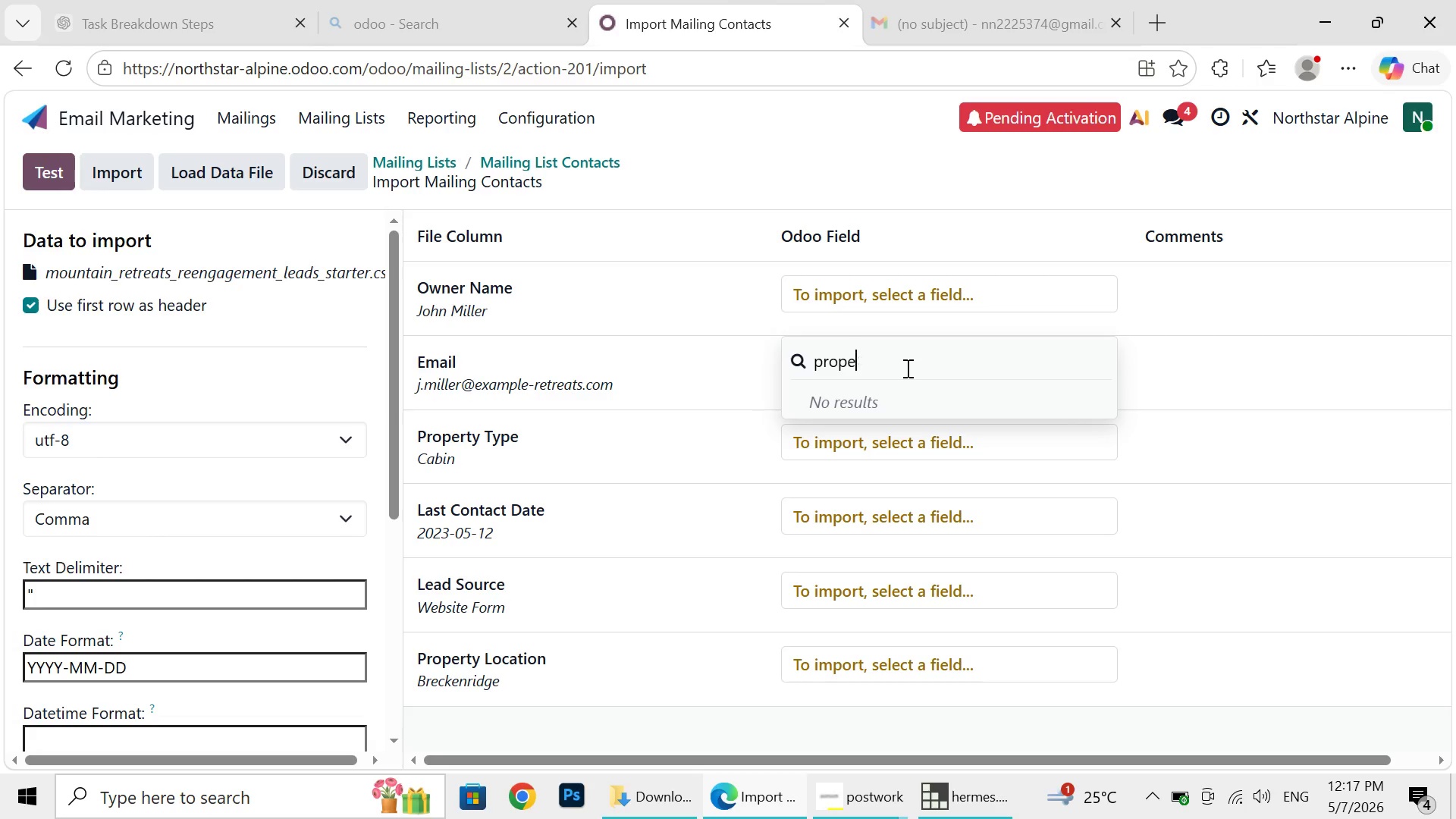 
key(Backspace)
 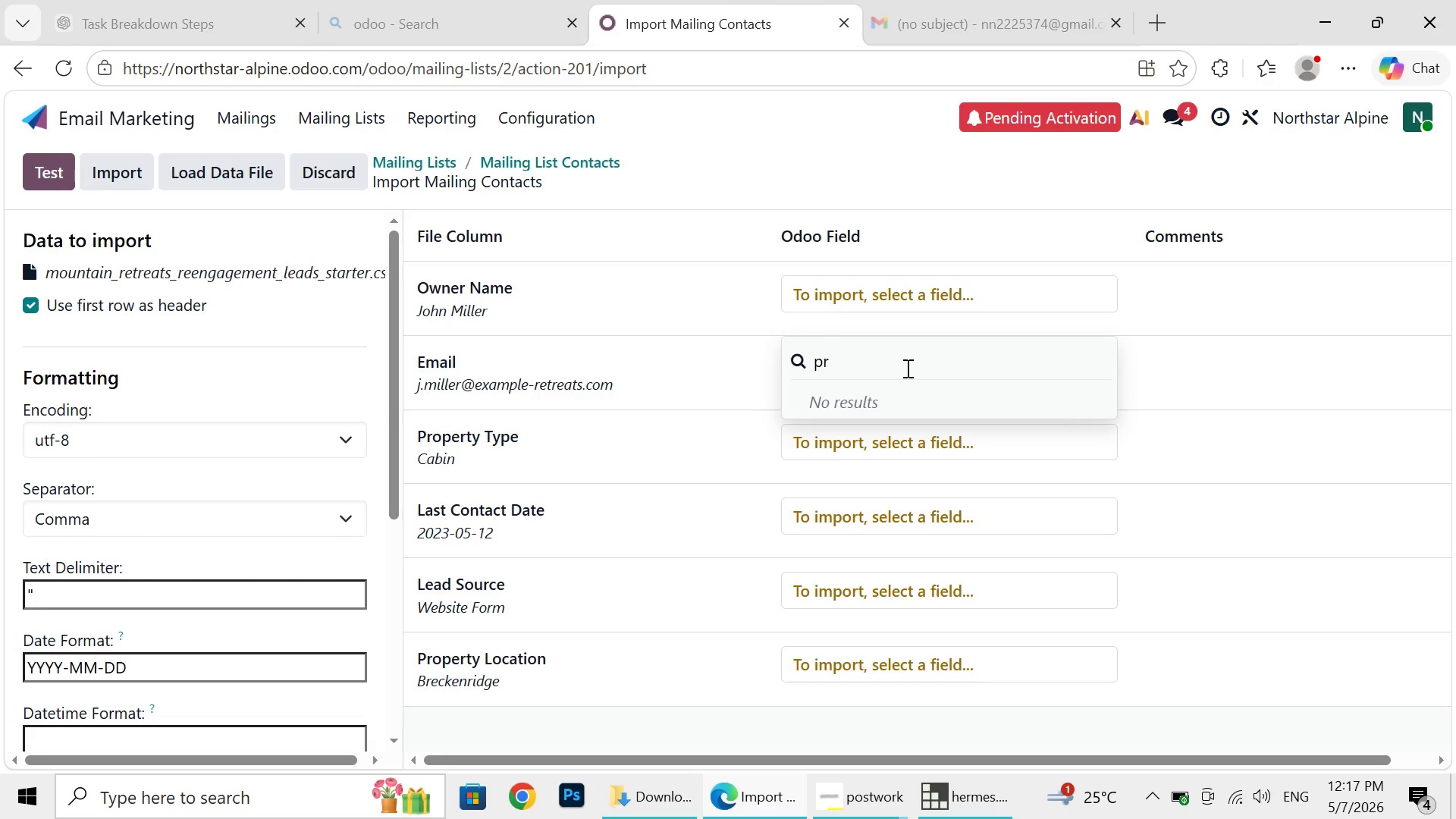 
key(Backspace)
 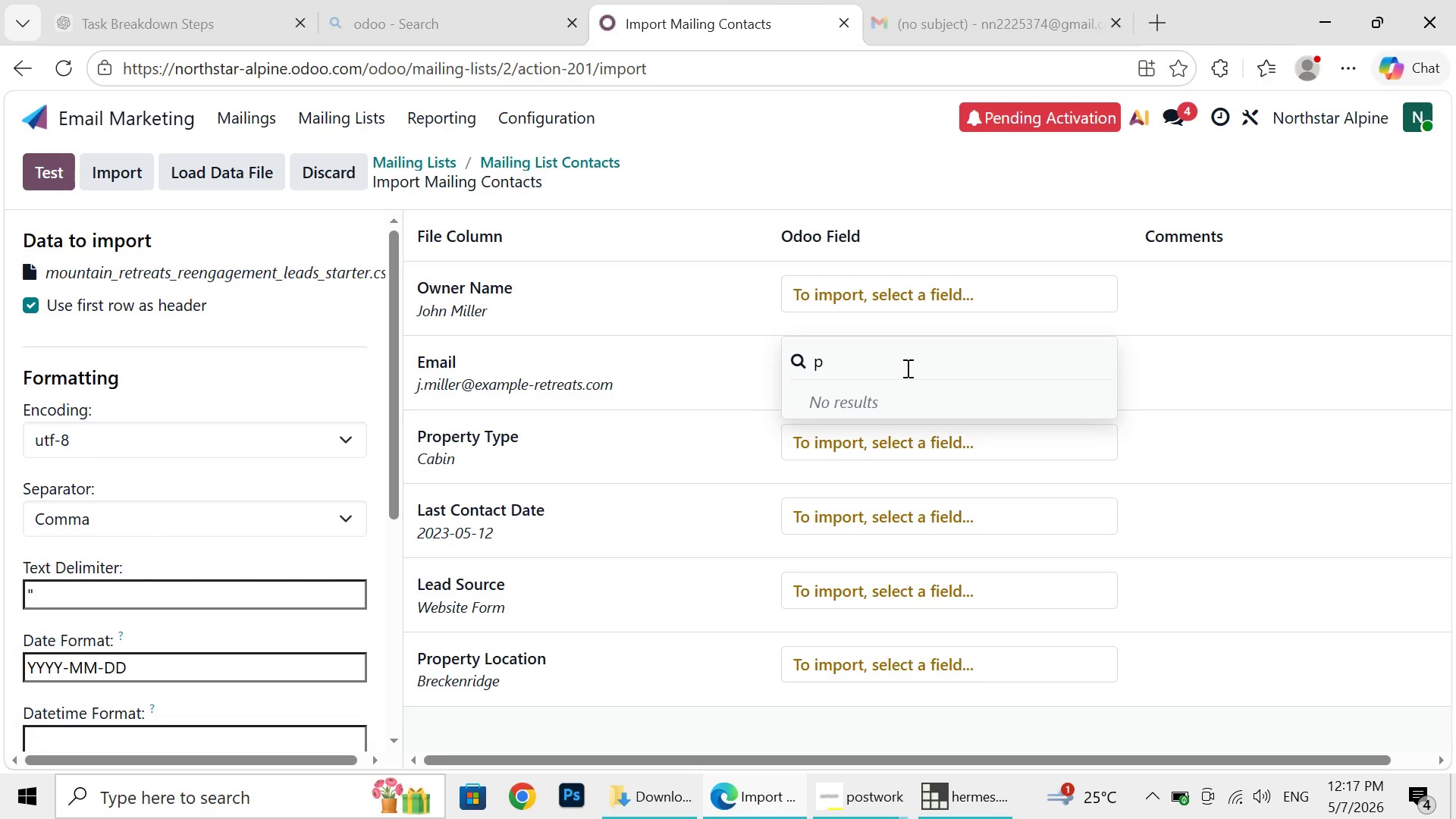 
key(Backspace)
 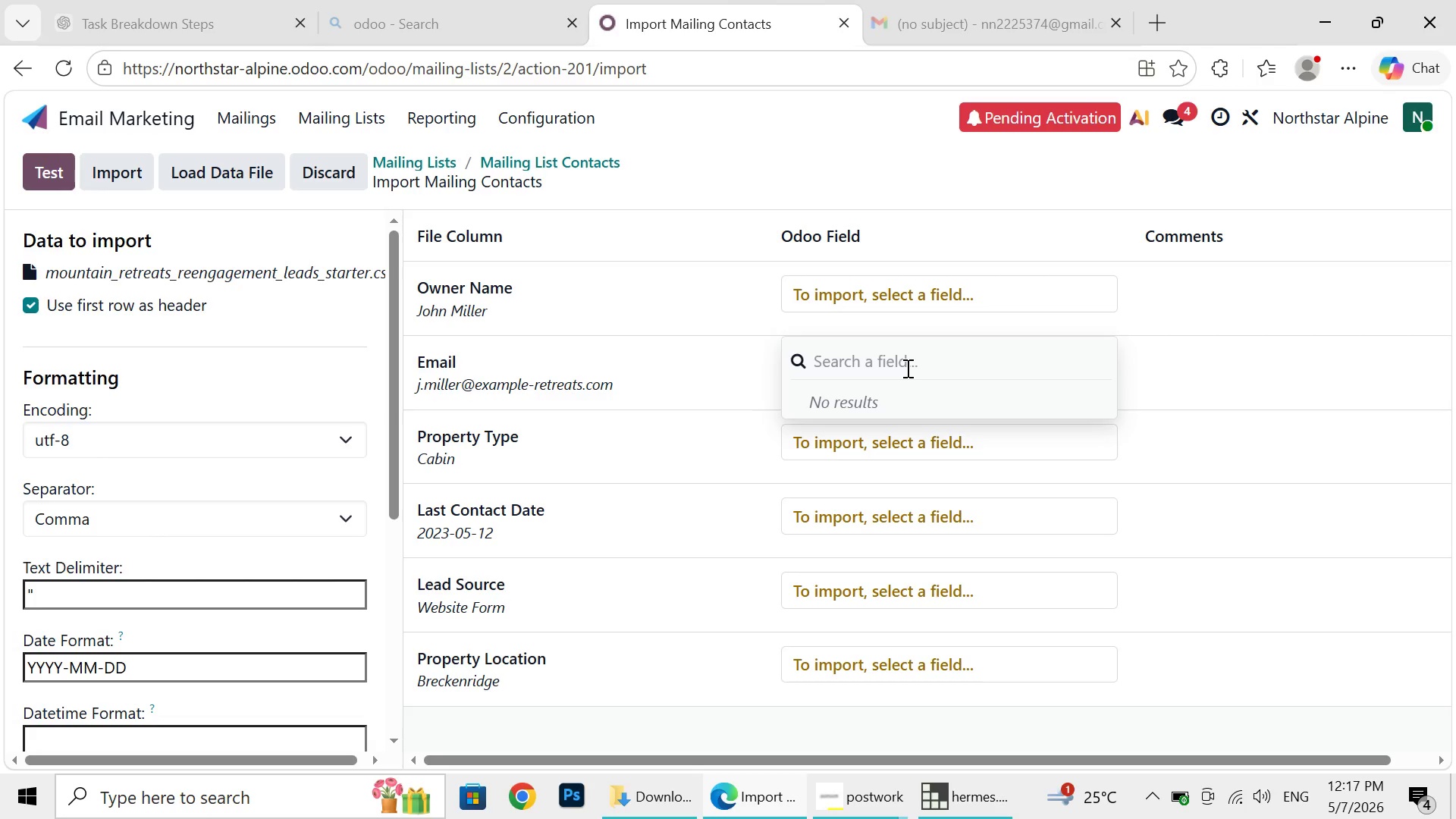 
key(Backspace)
 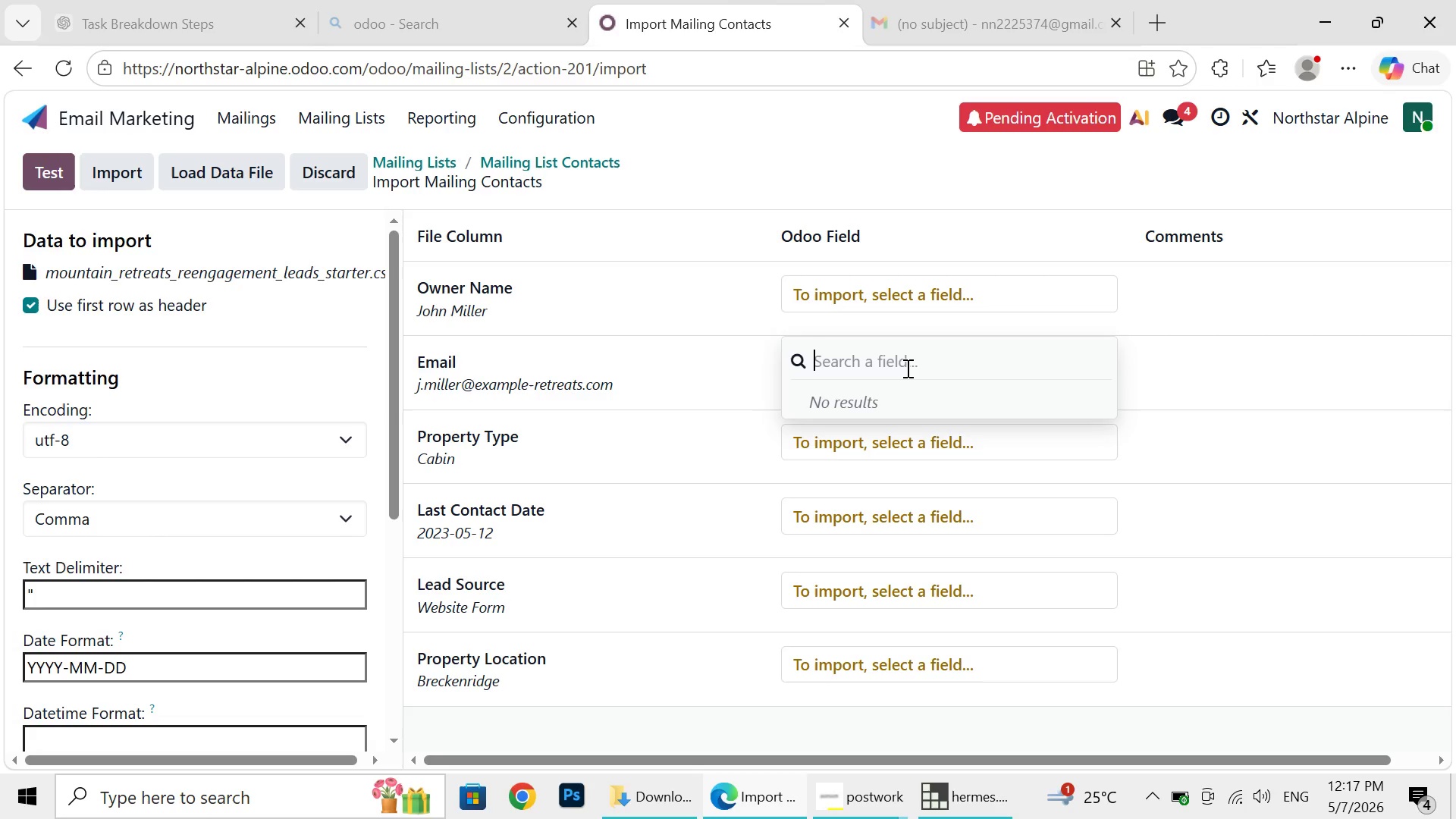 
key(Backspace)
 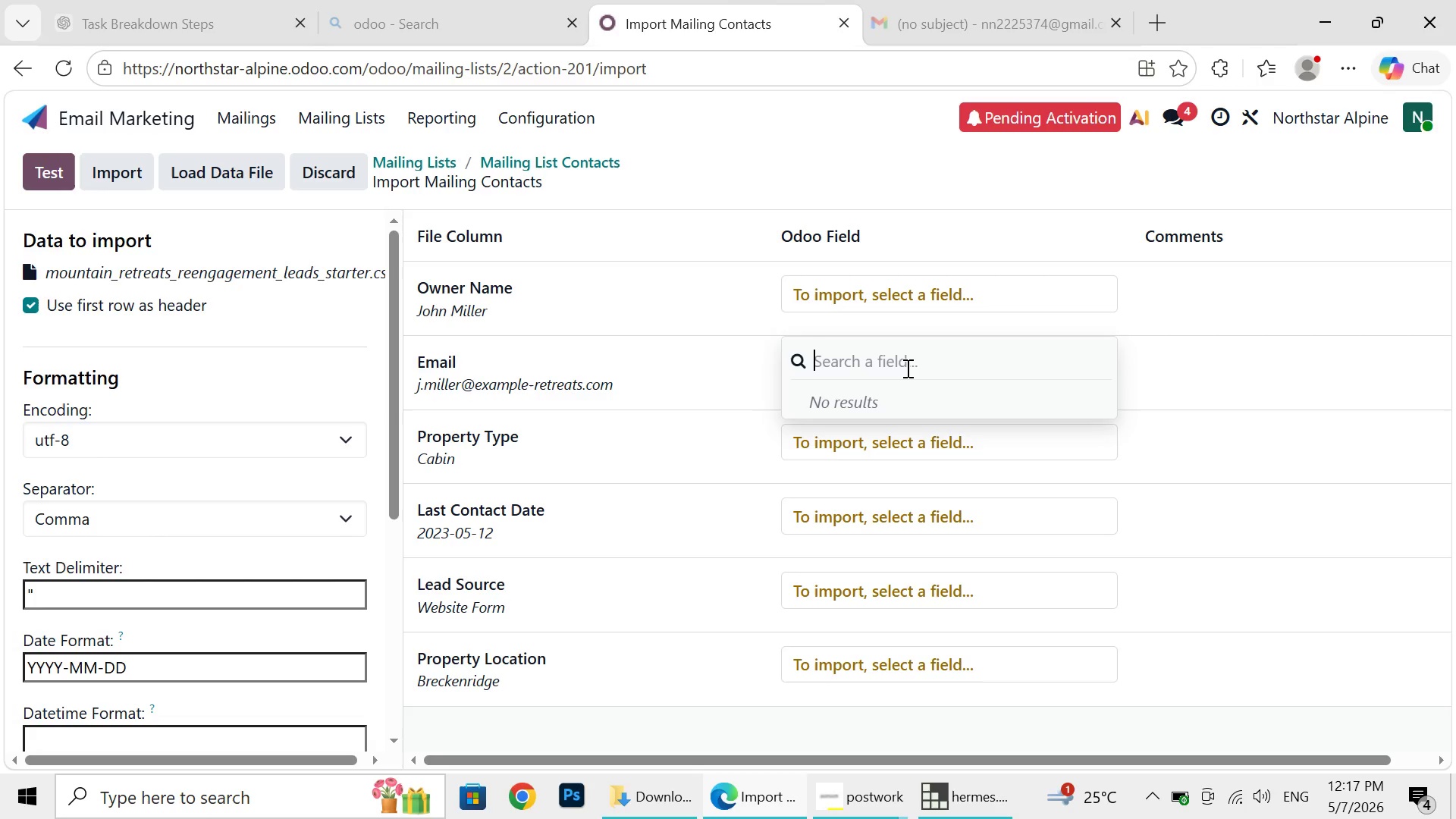 
key(Backspace)
 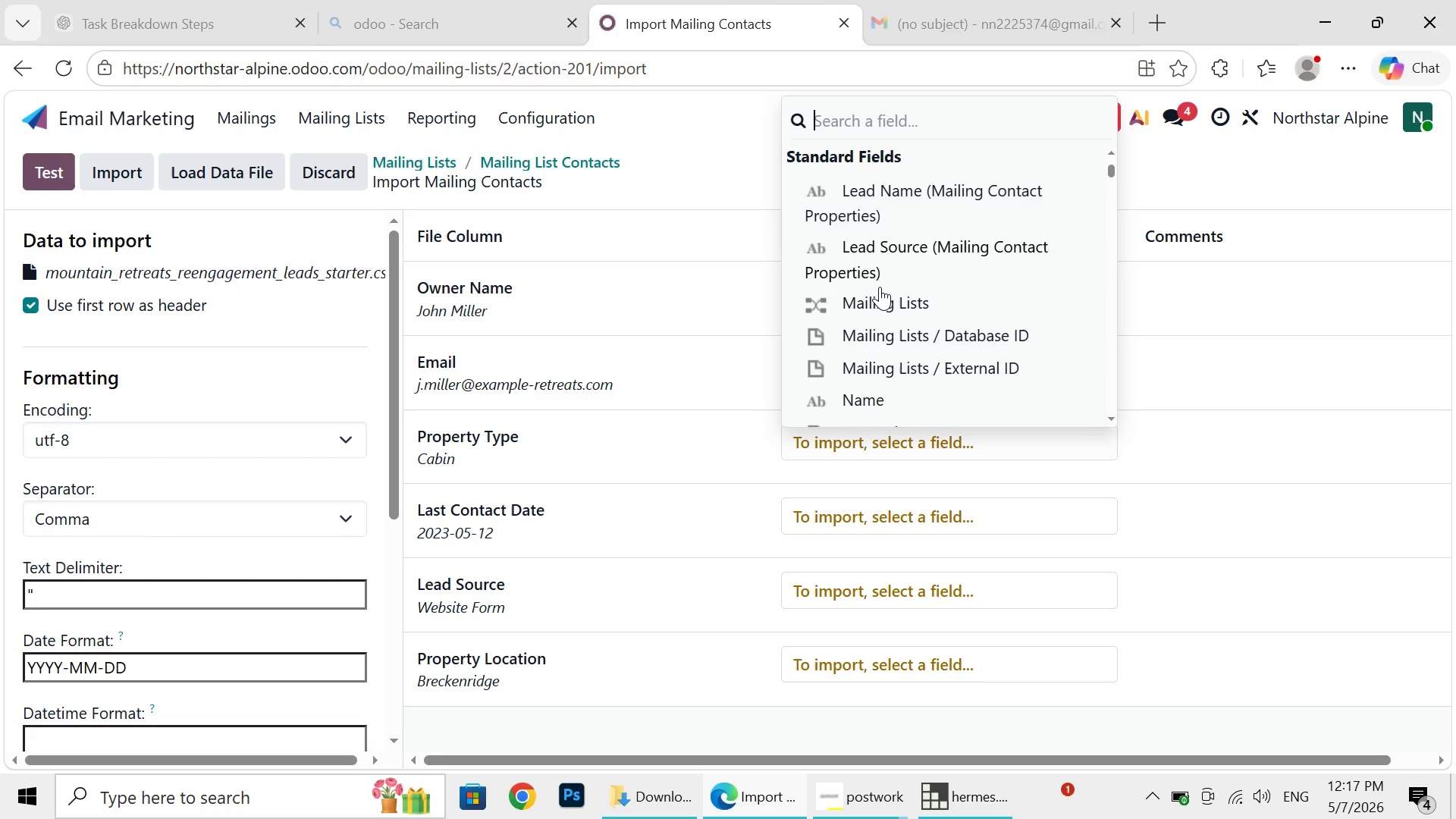 
hold_key(key=Backspace, duration=0.31)
 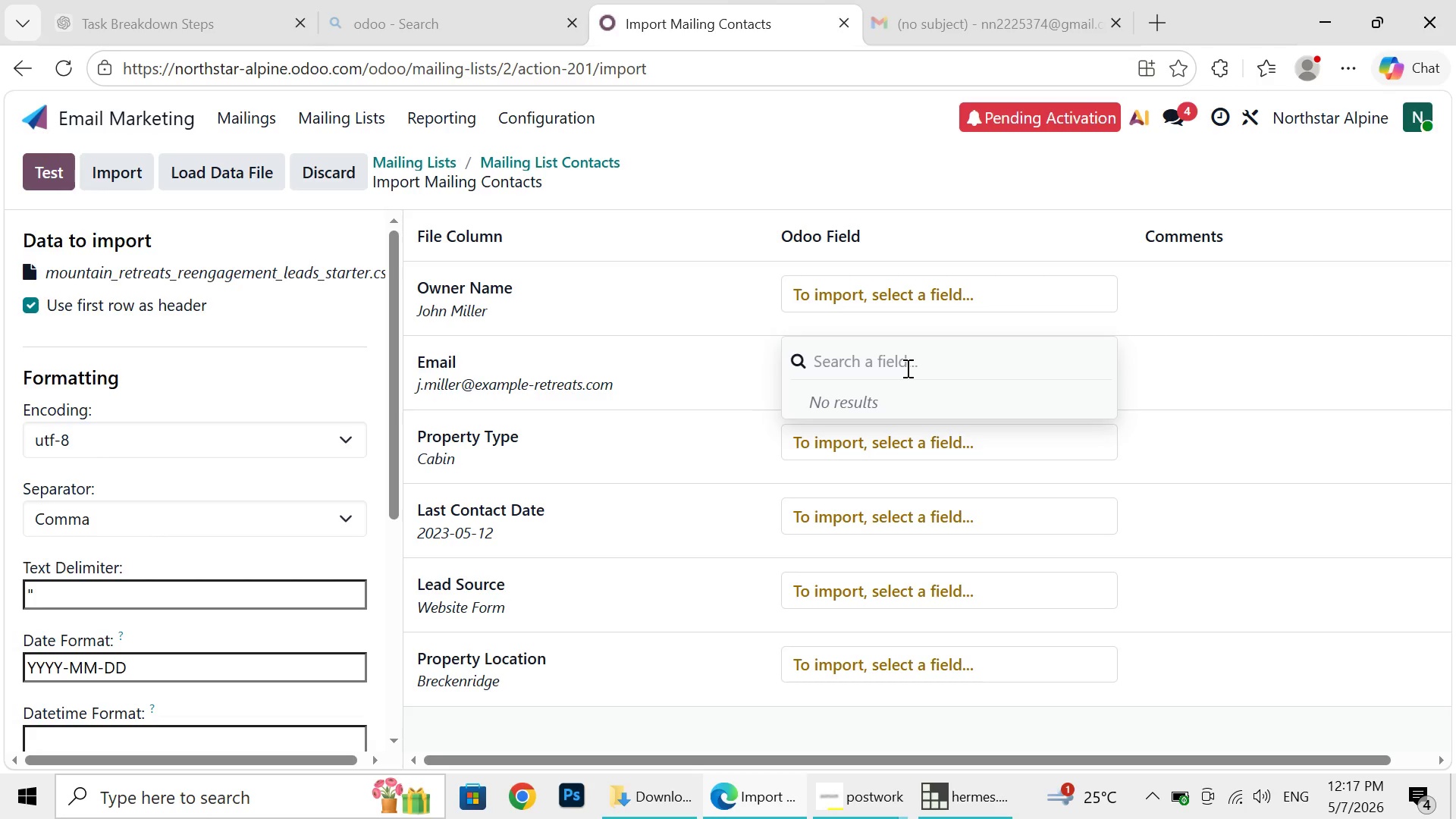 
wait(11.09)
 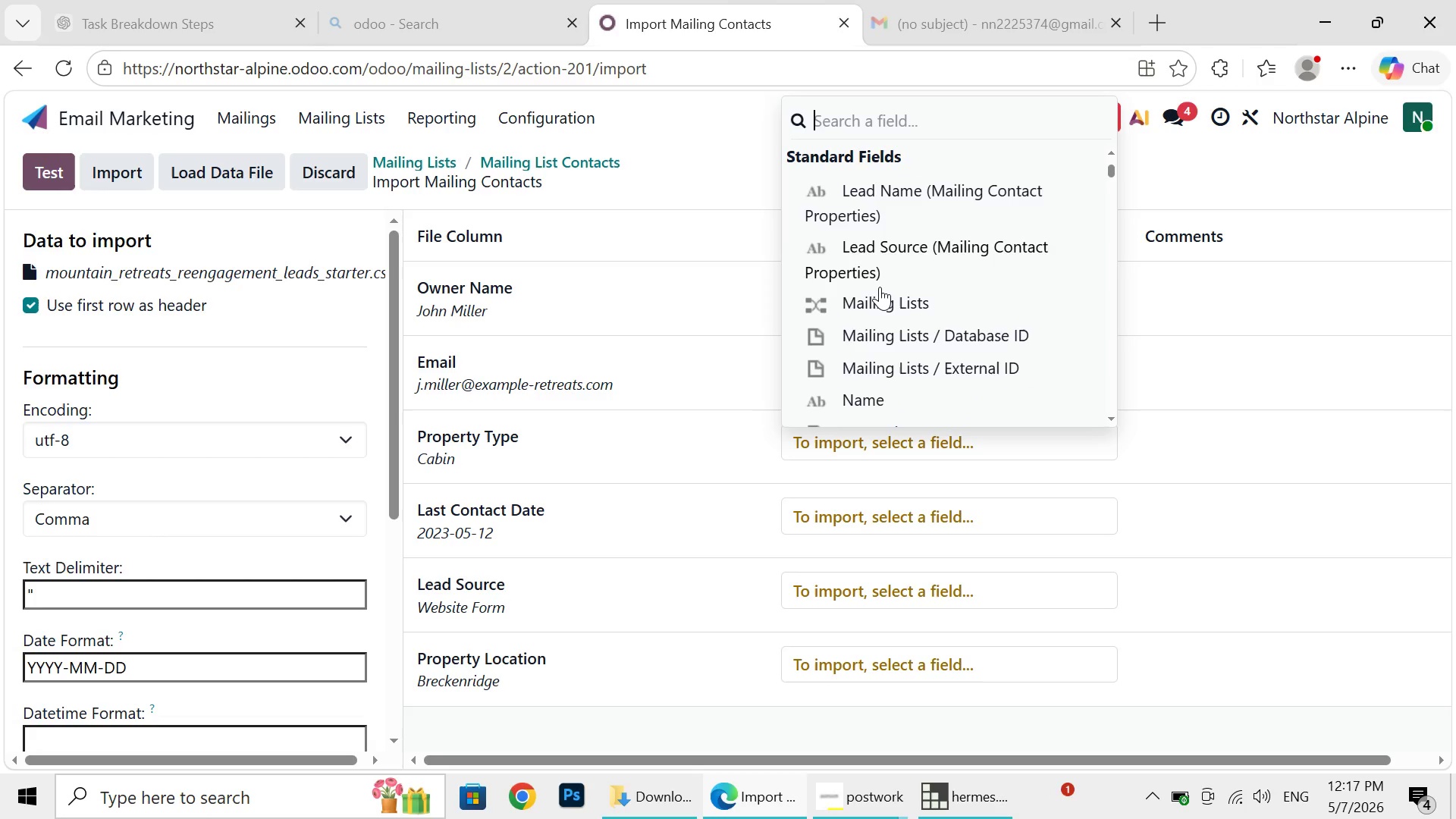 
left_click([940, 284])
 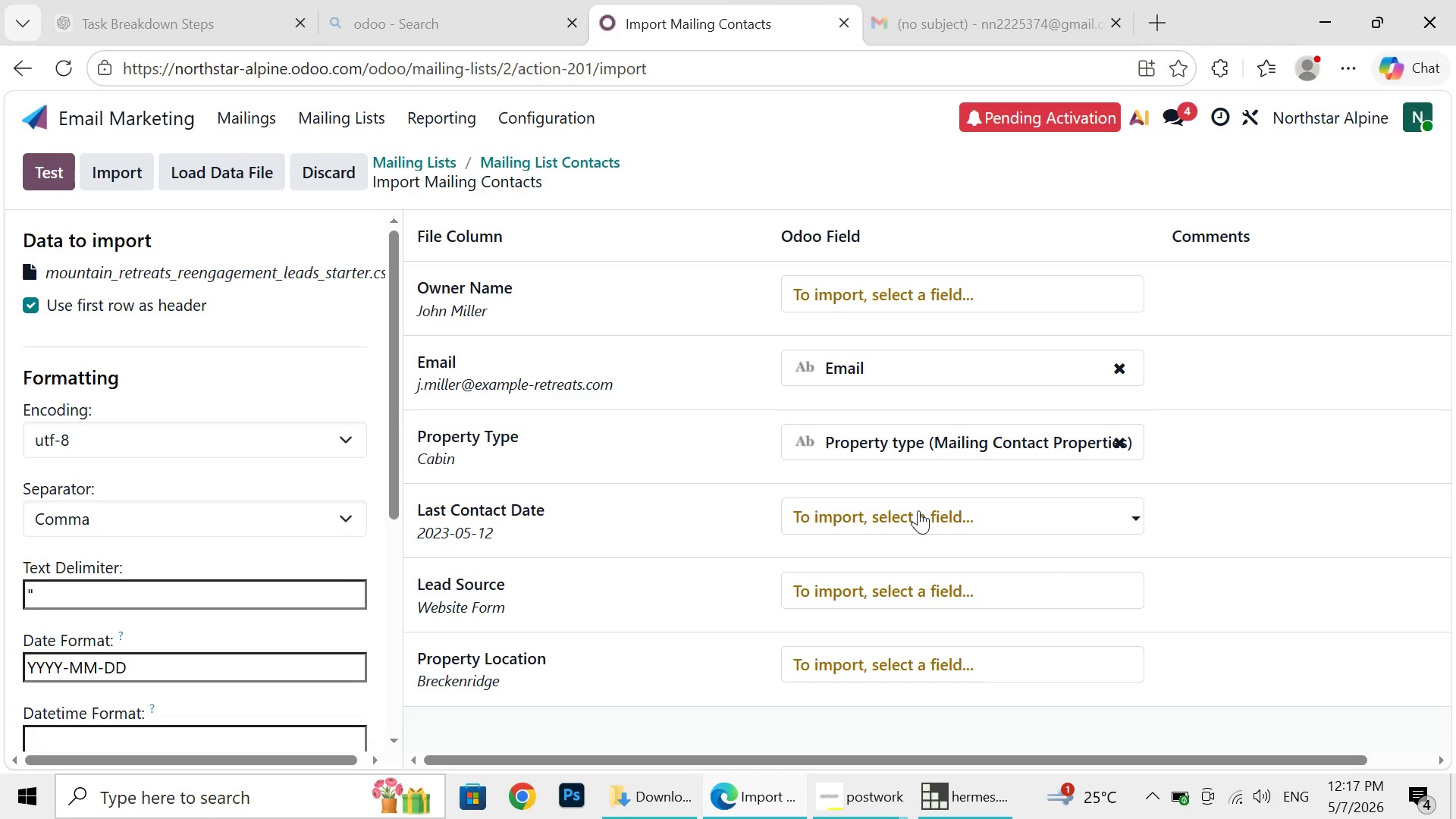 
left_click([918, 510])
 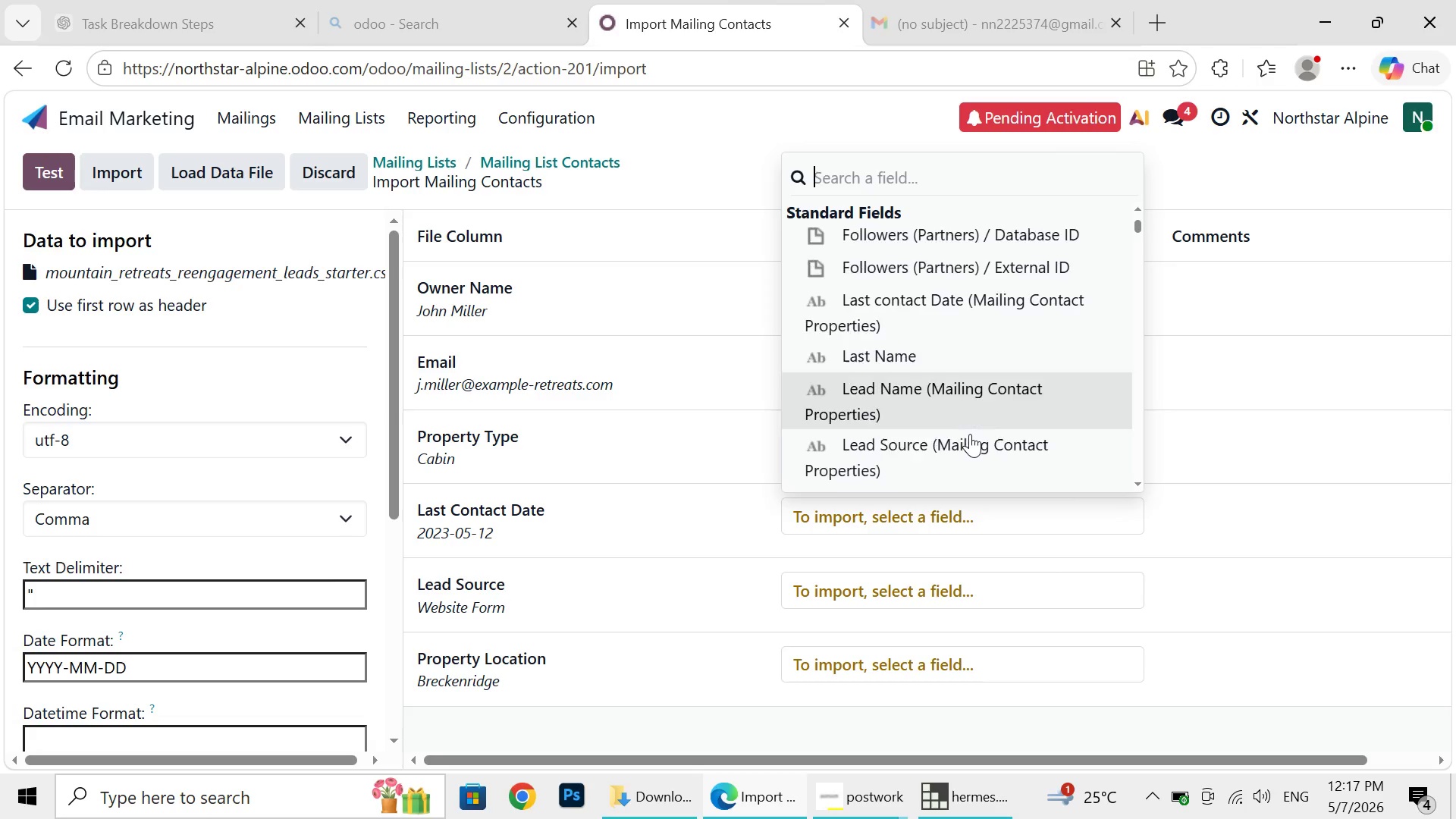 
wait(28.55)
 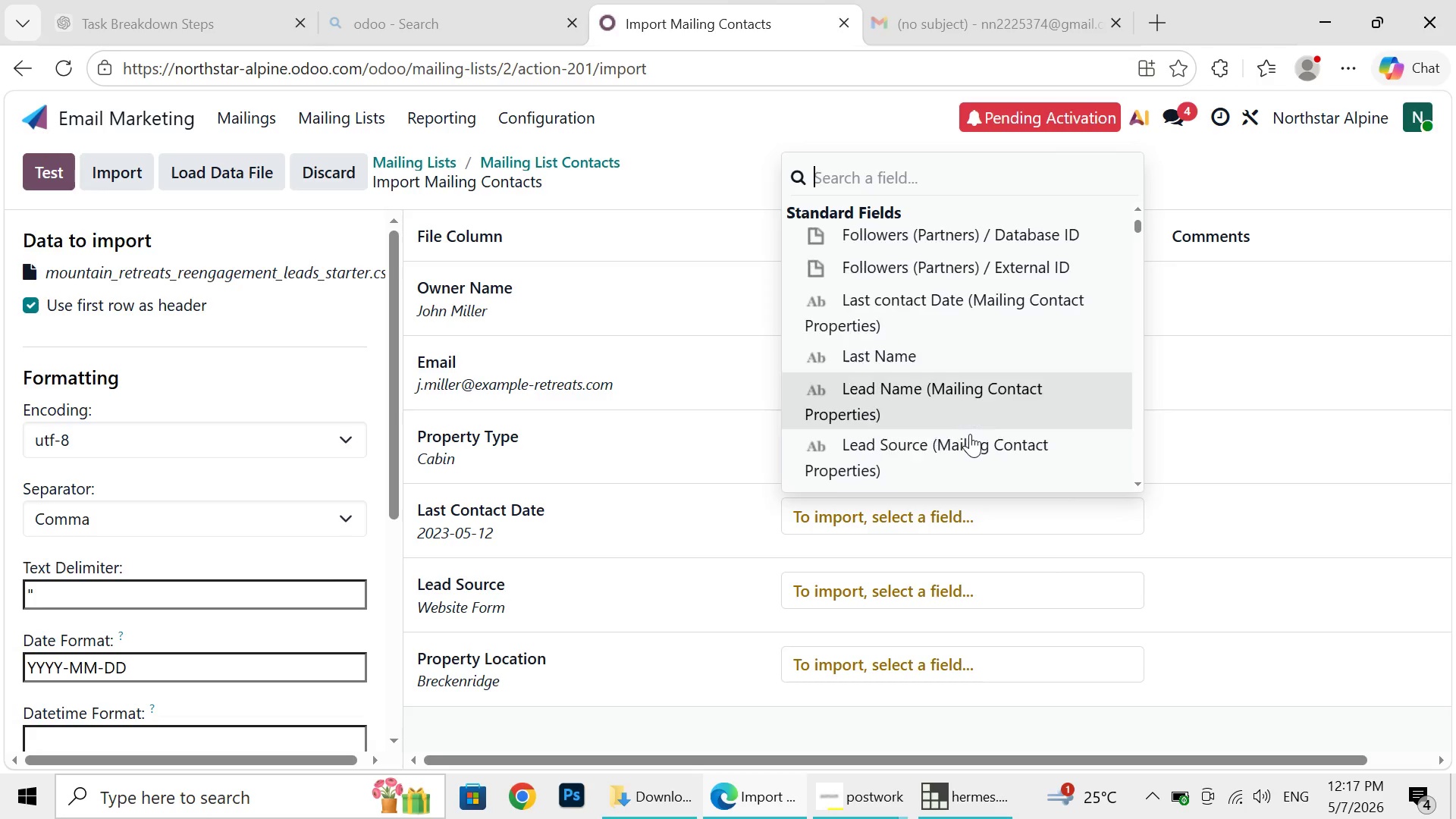 
left_click([987, 300])
 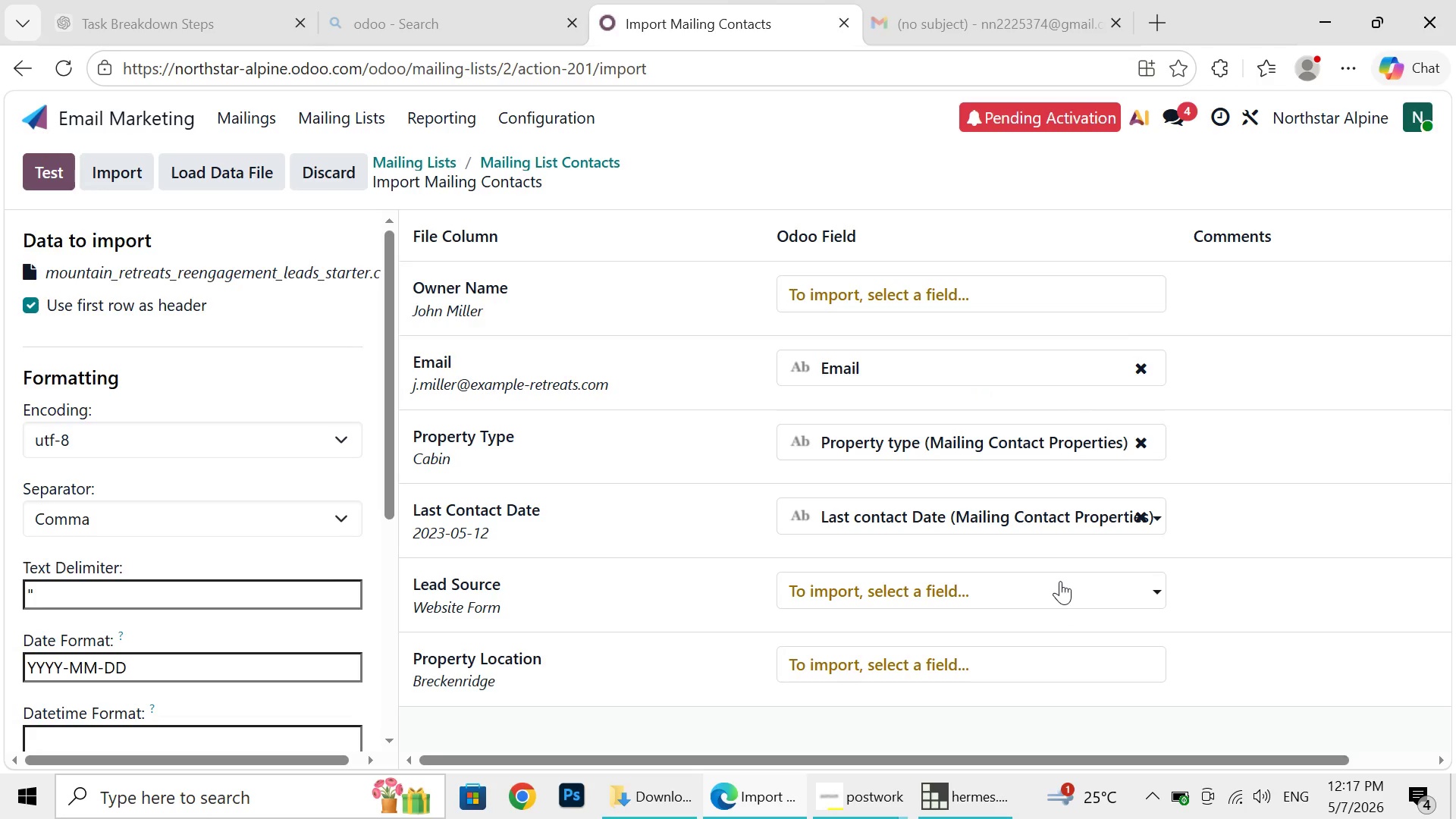 
left_click([1060, 581])
 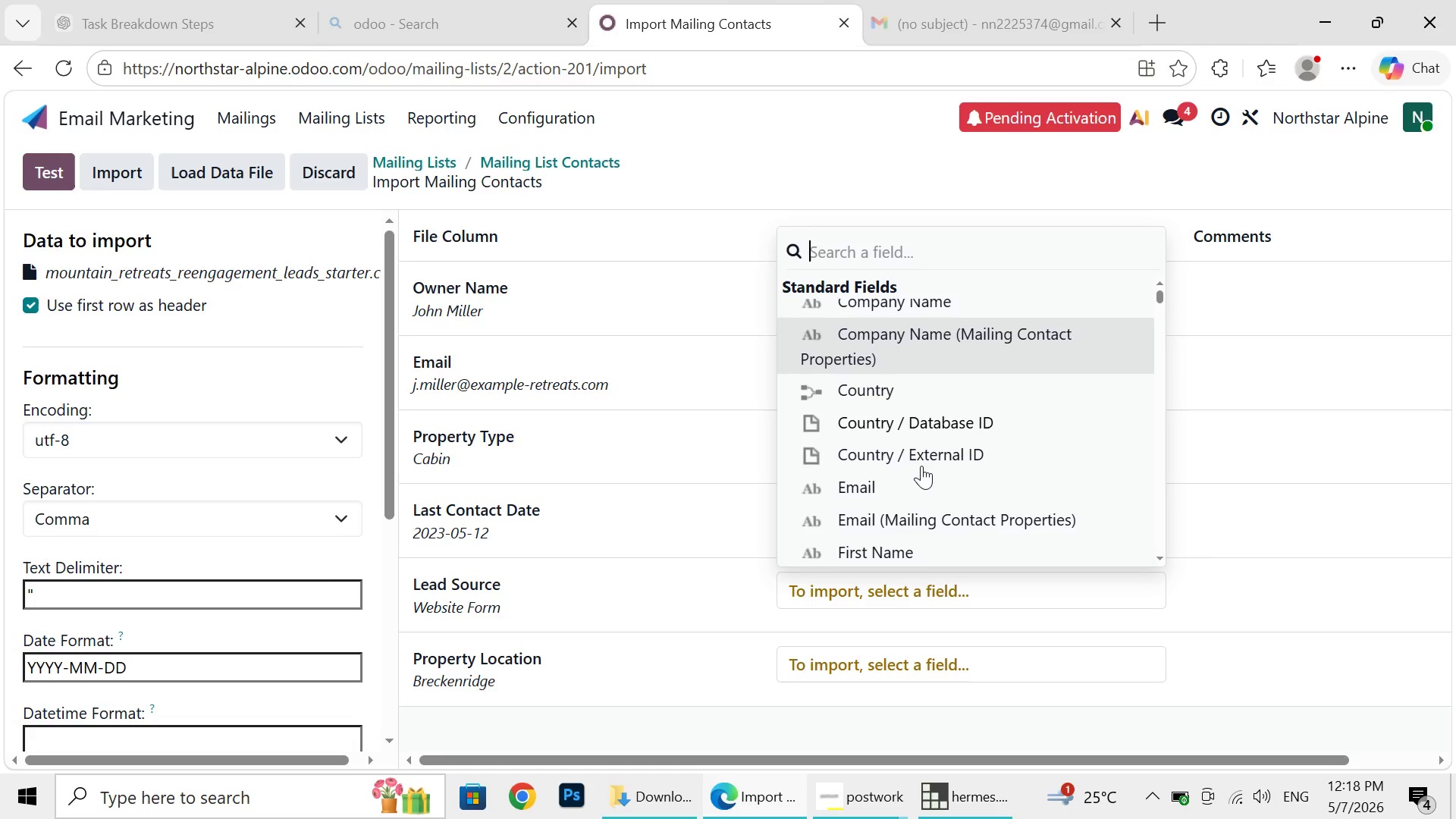 
wait(8.41)
 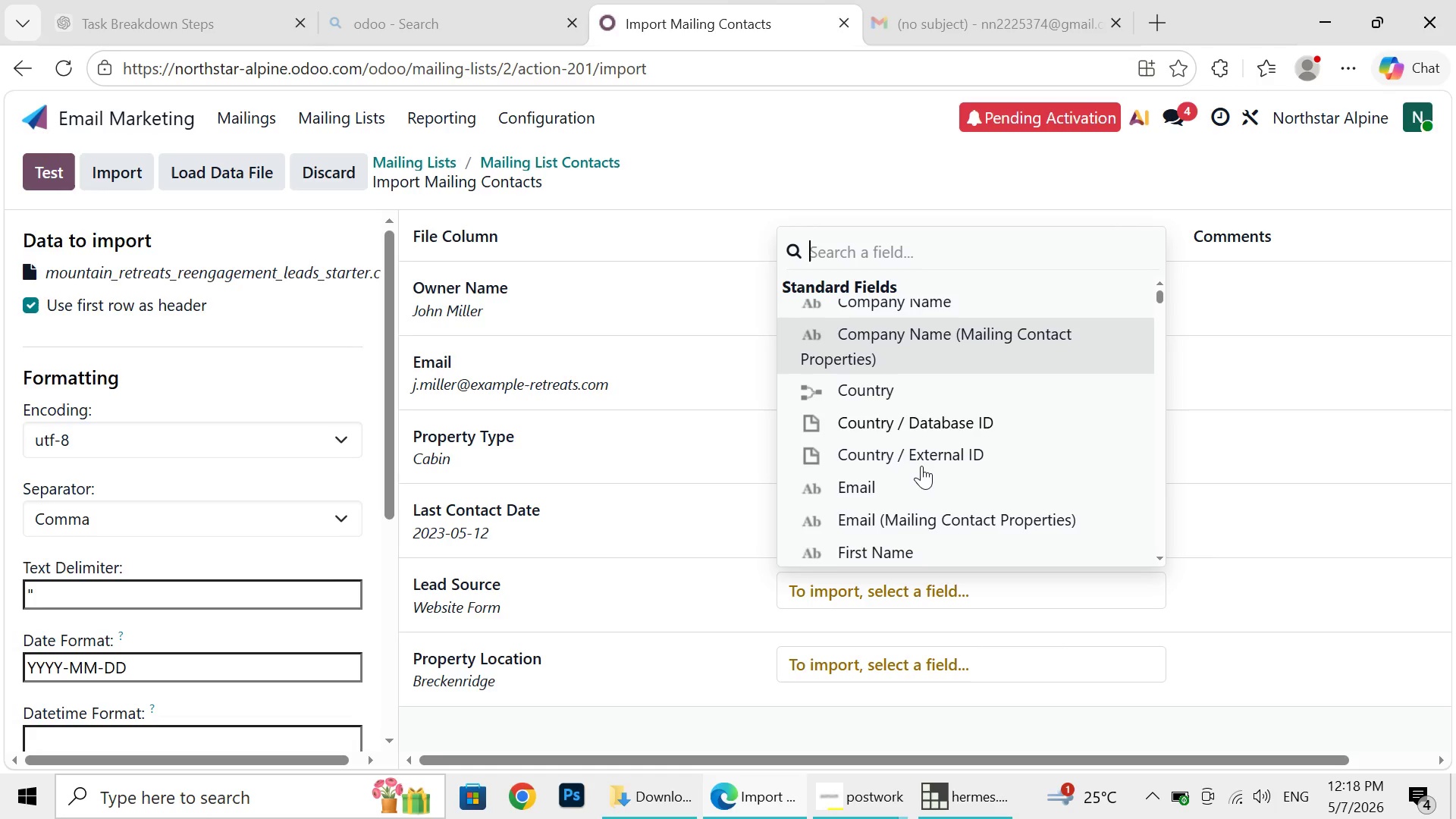 
left_click([954, 474])
 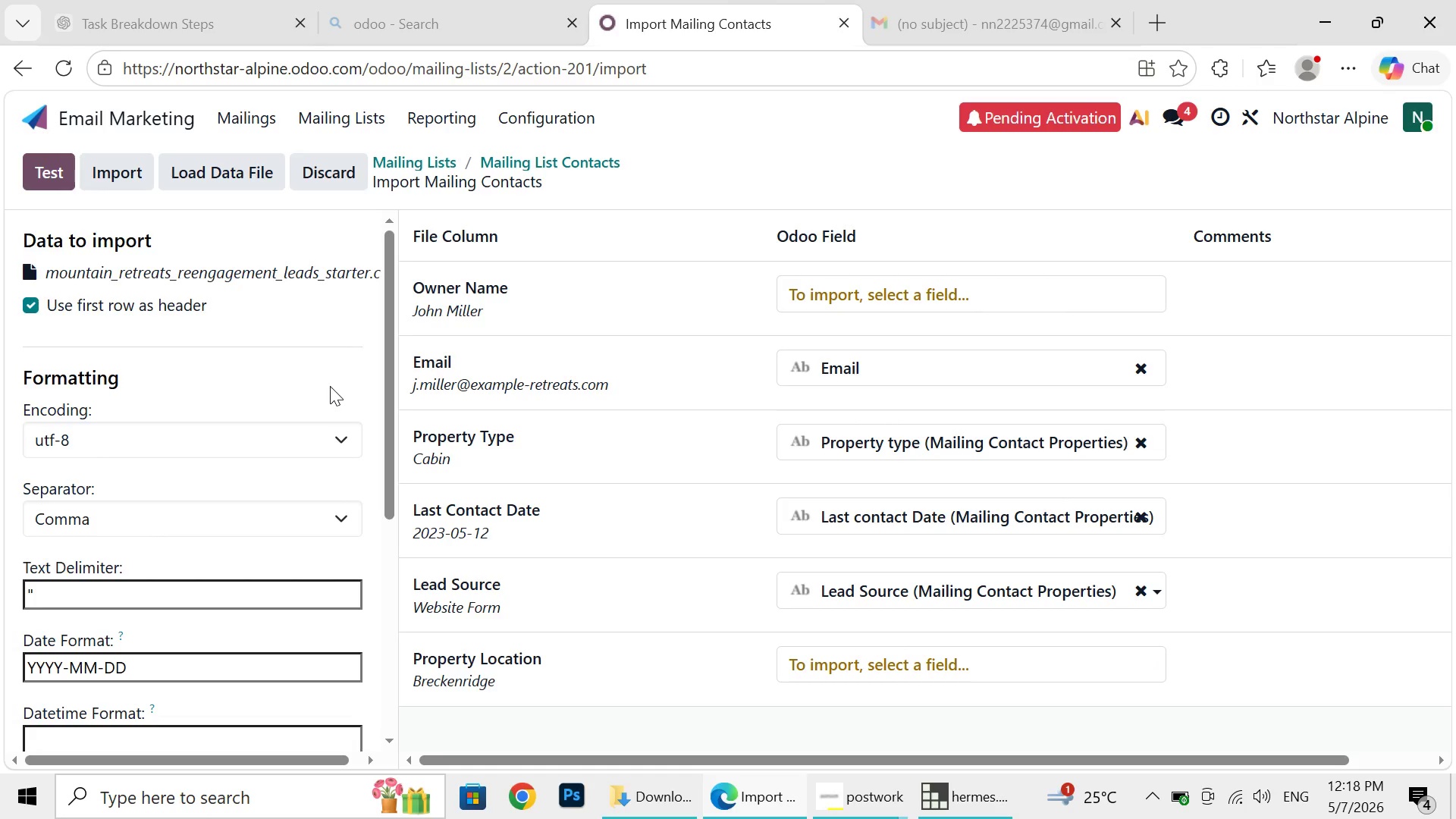 
wait(13.69)
 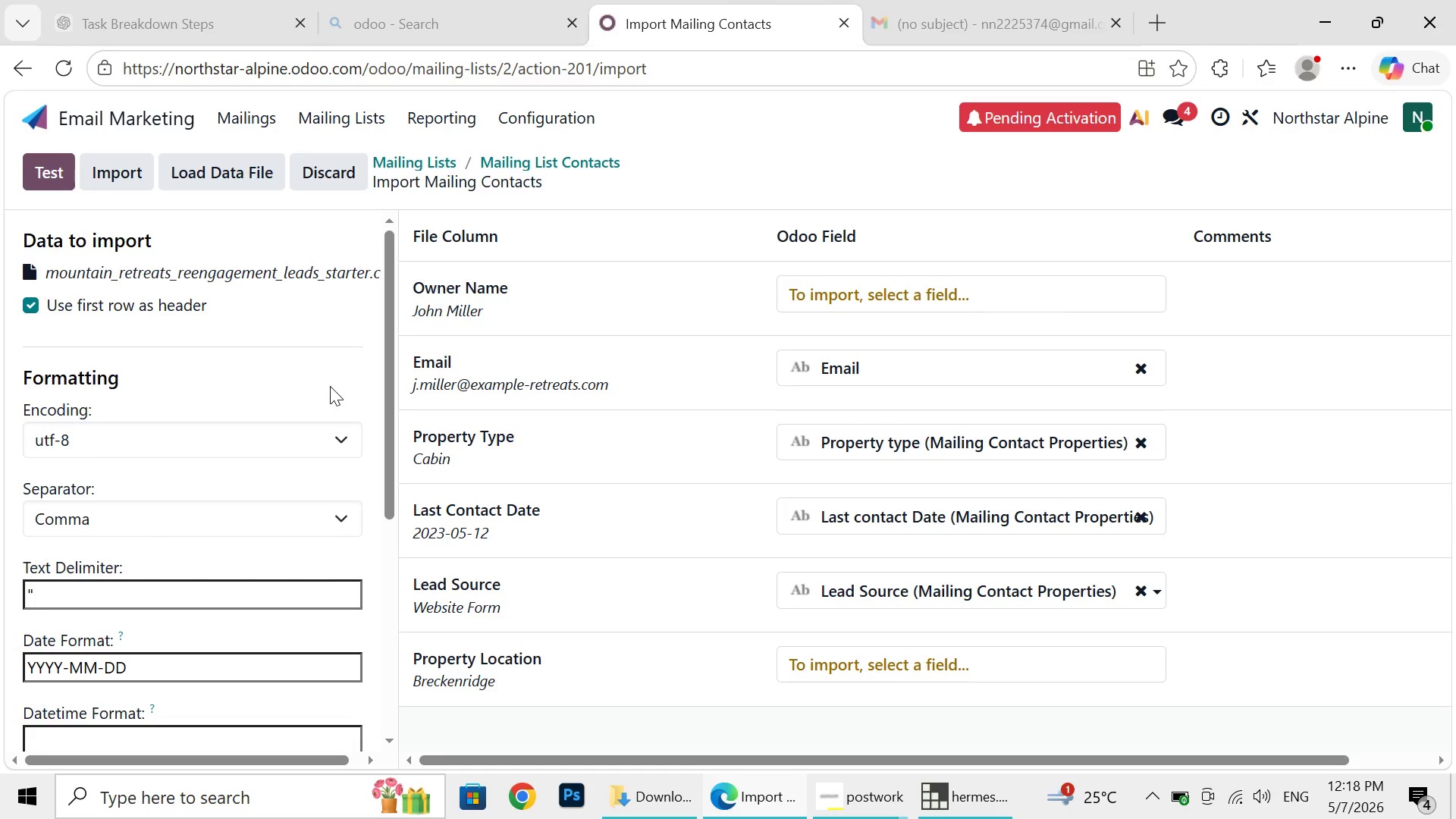 
left_click([117, 169])
 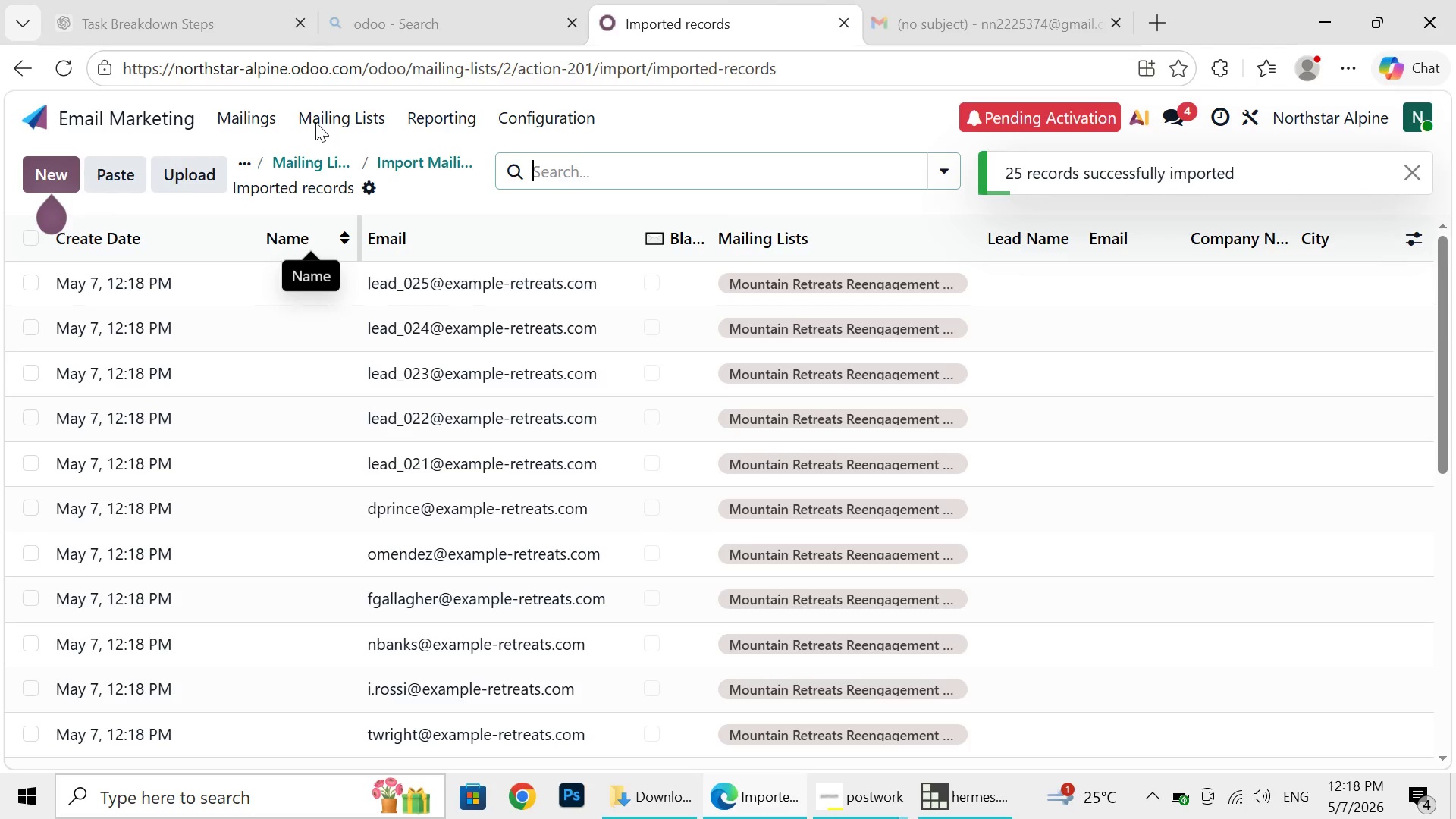 
wait(5.8)
 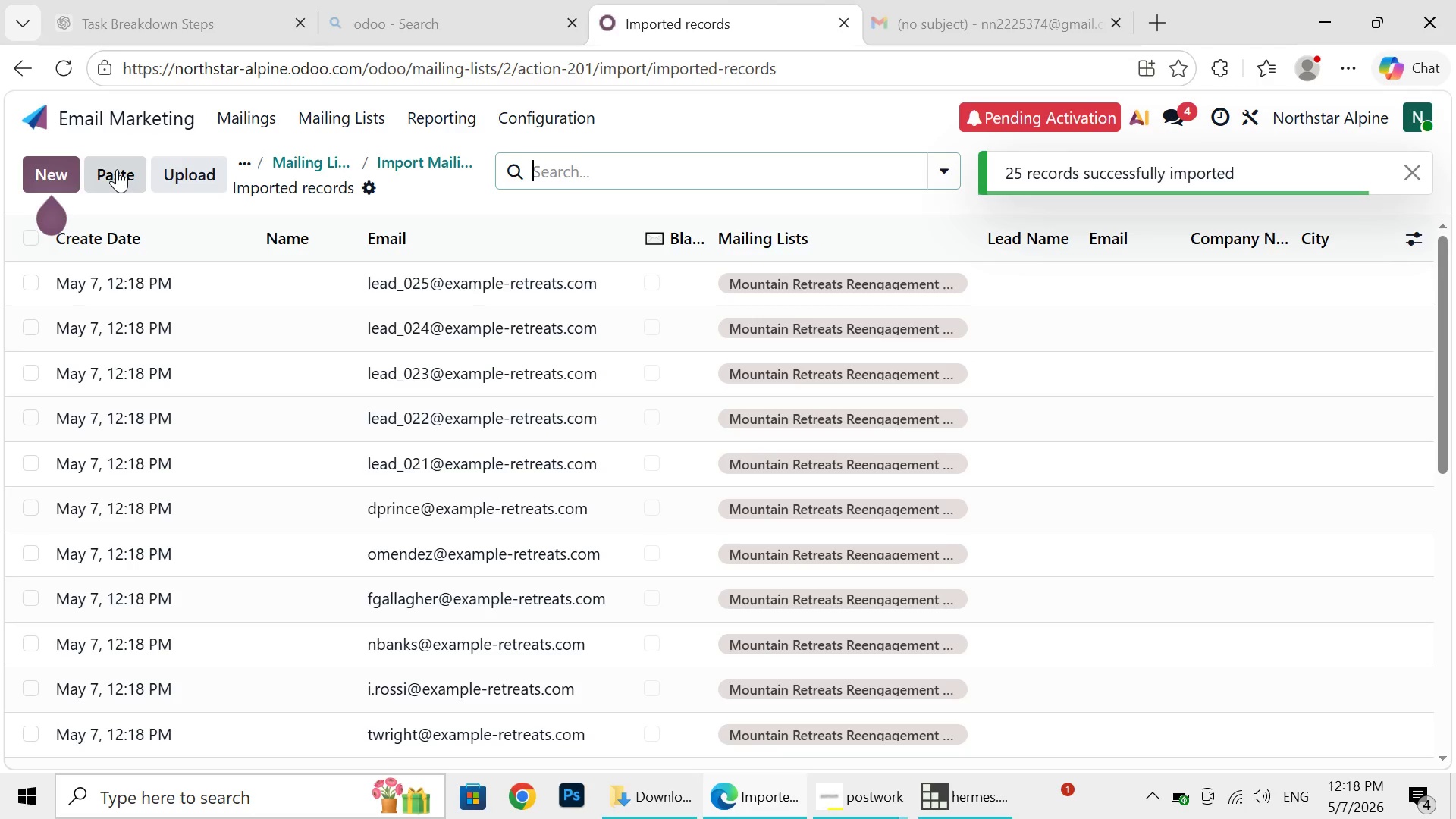 
left_click([329, 118])
 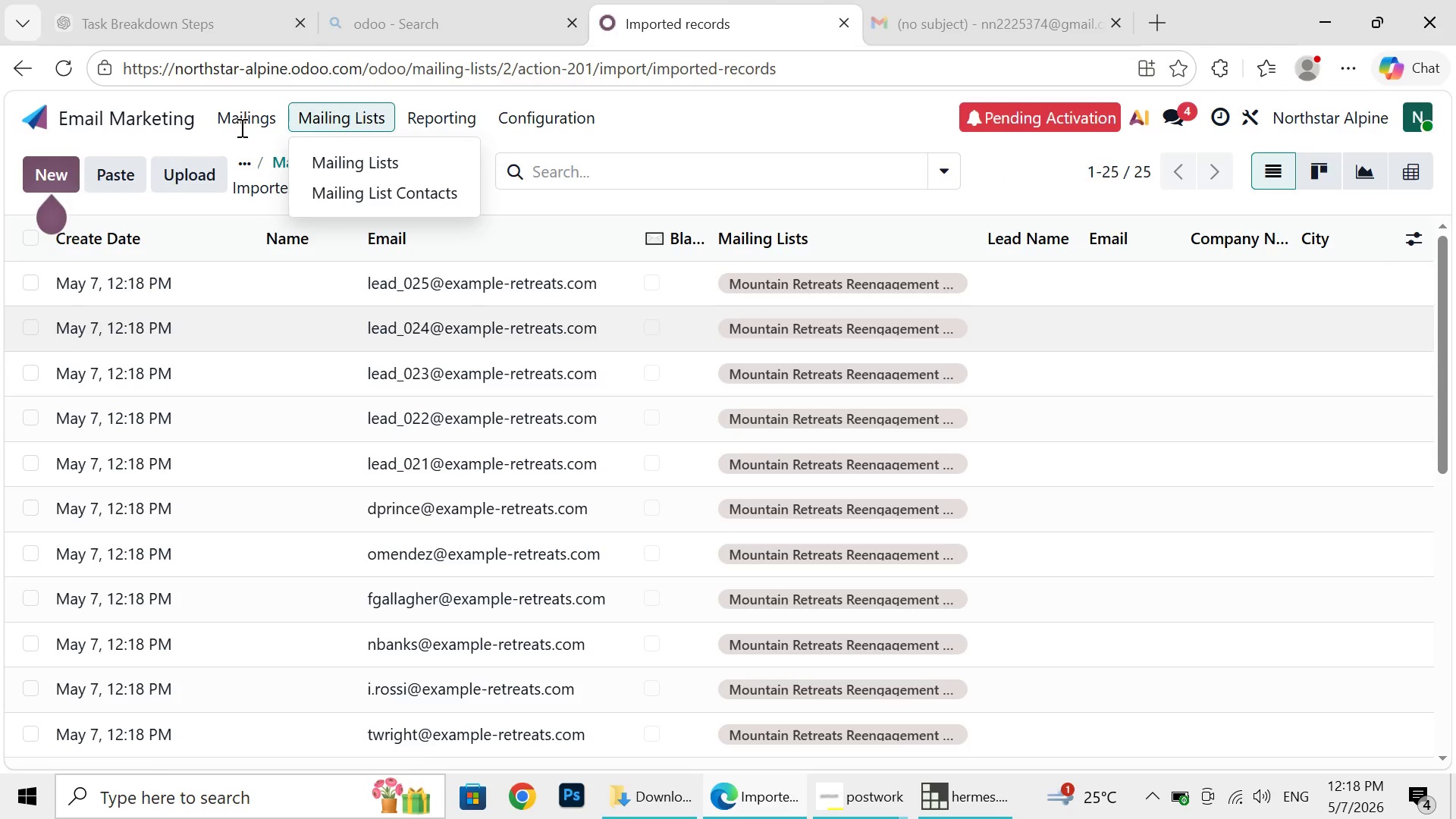 
left_click([240, 124])
 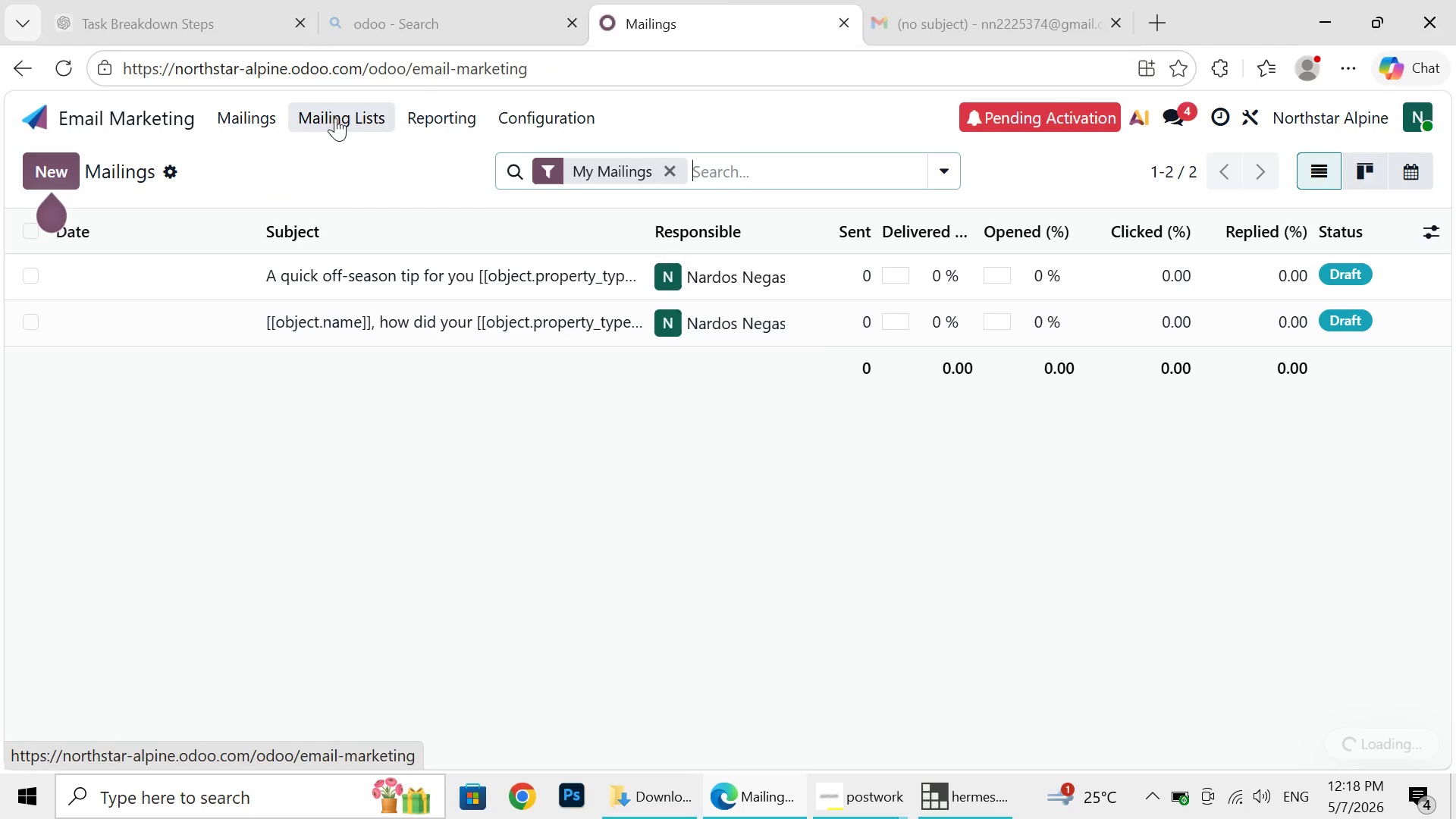 
left_click([335, 118])
 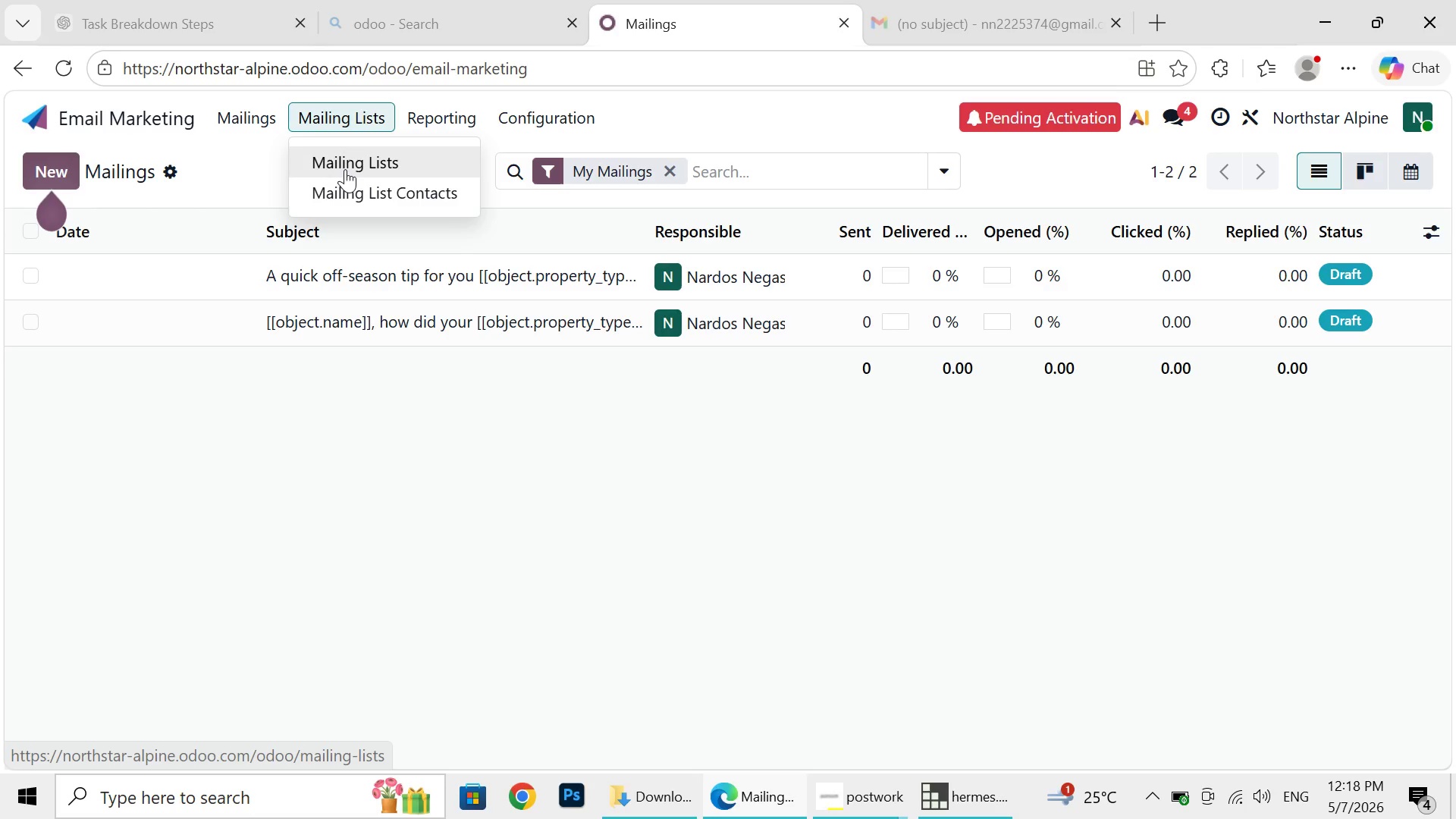 
left_click([345, 169])
 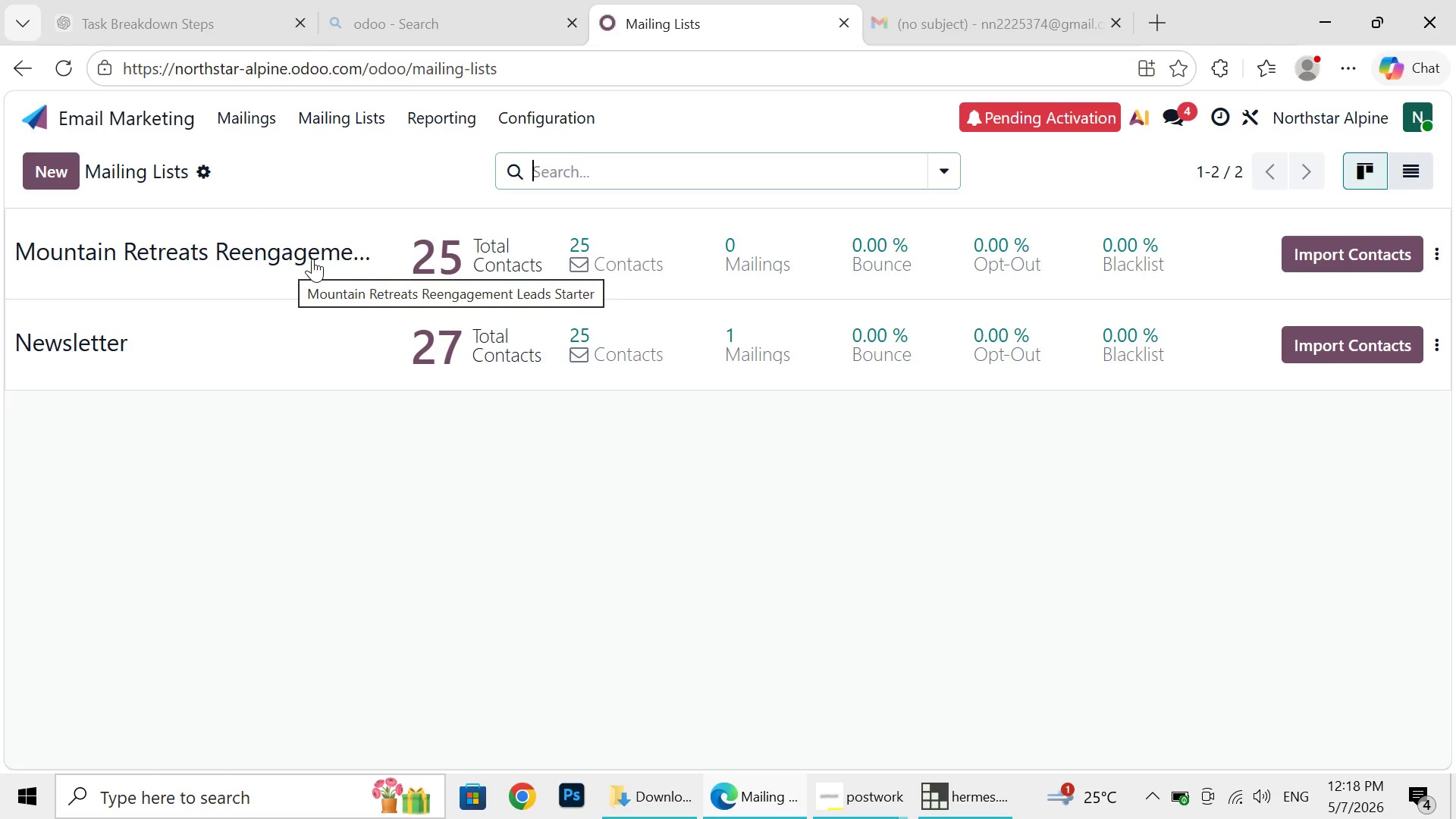 
left_click([312, 259])
 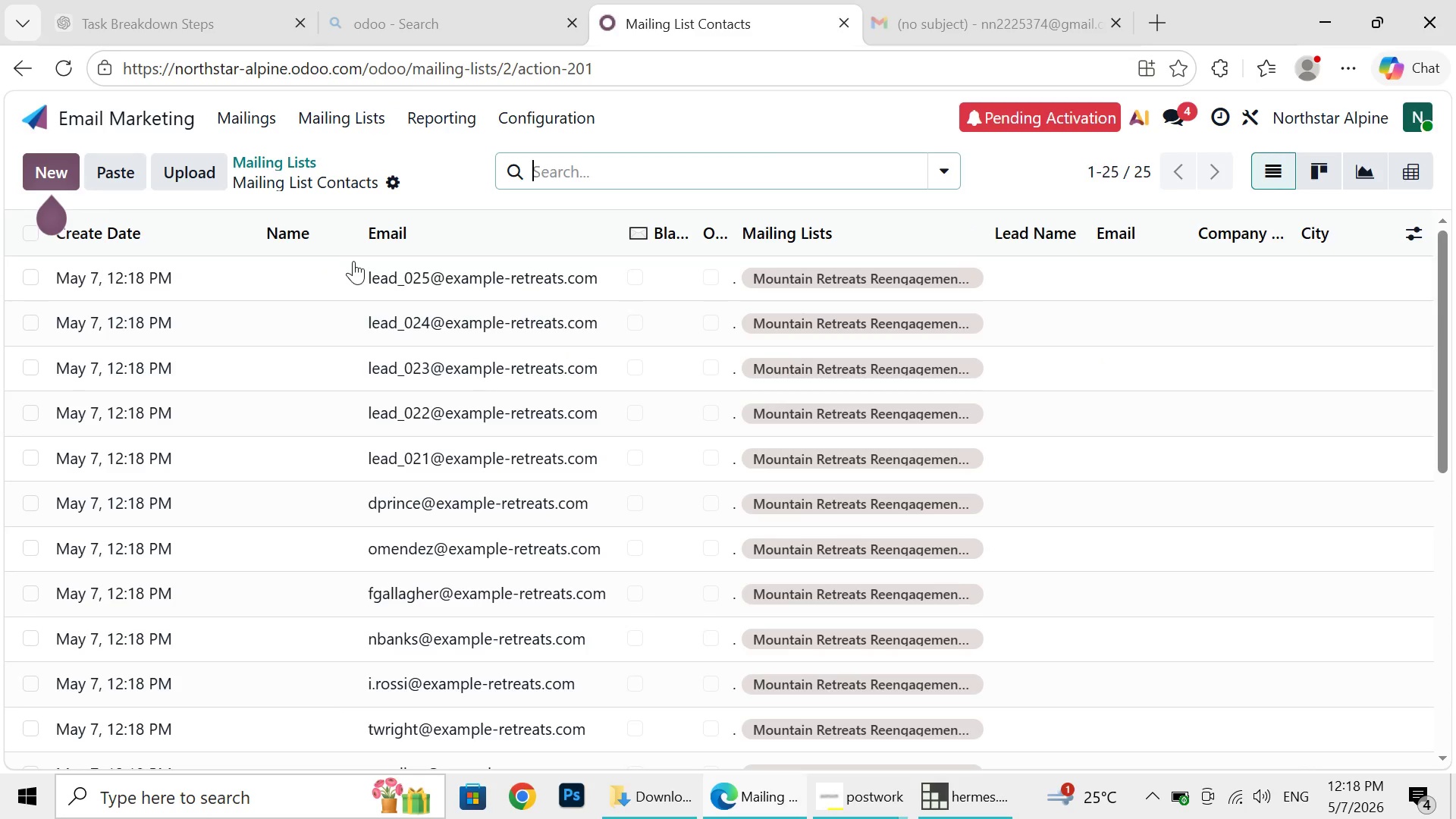 
mouse_move([401, 279])
 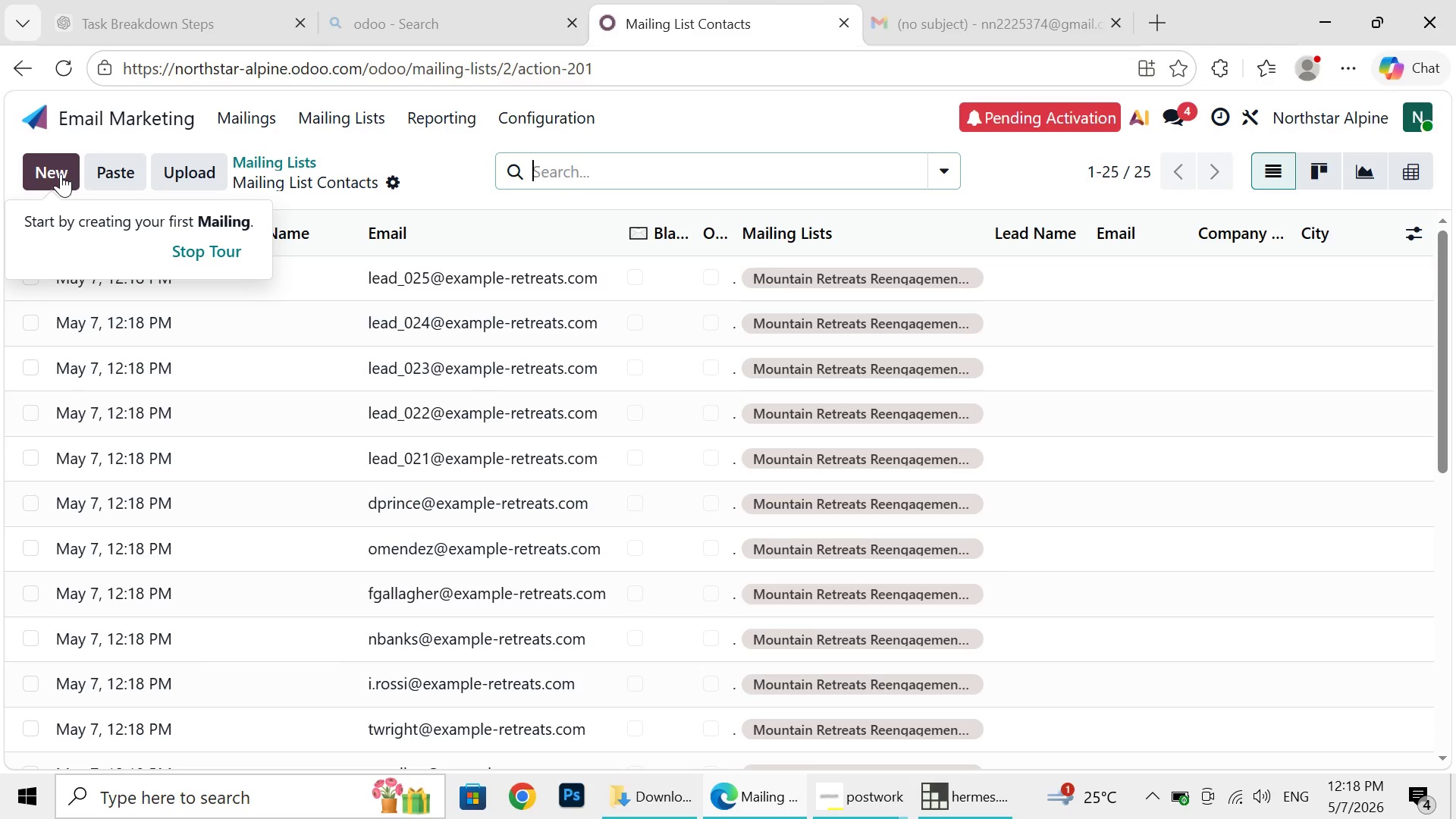 
wait(5.39)
 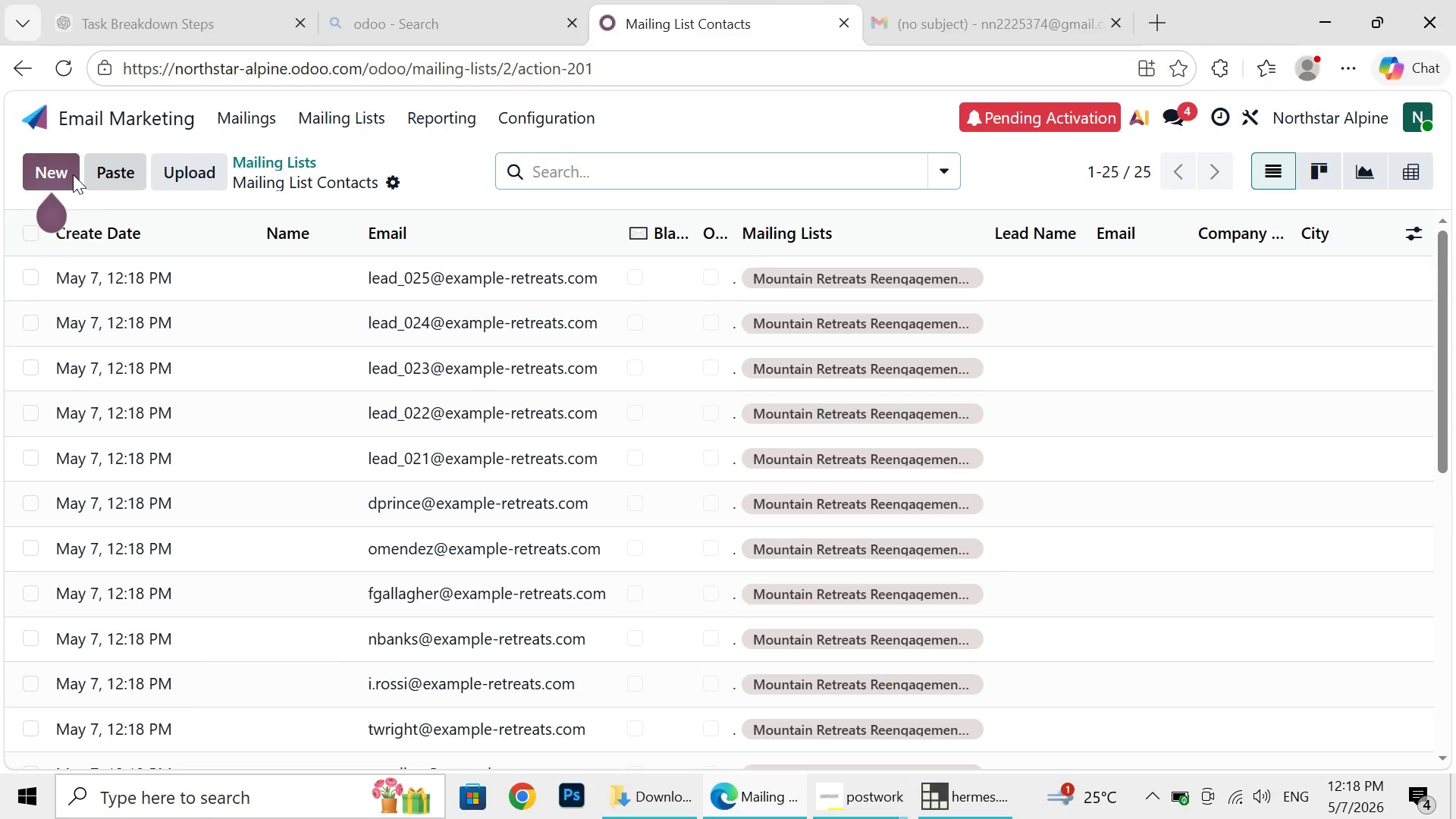 
left_click([61, 174])
 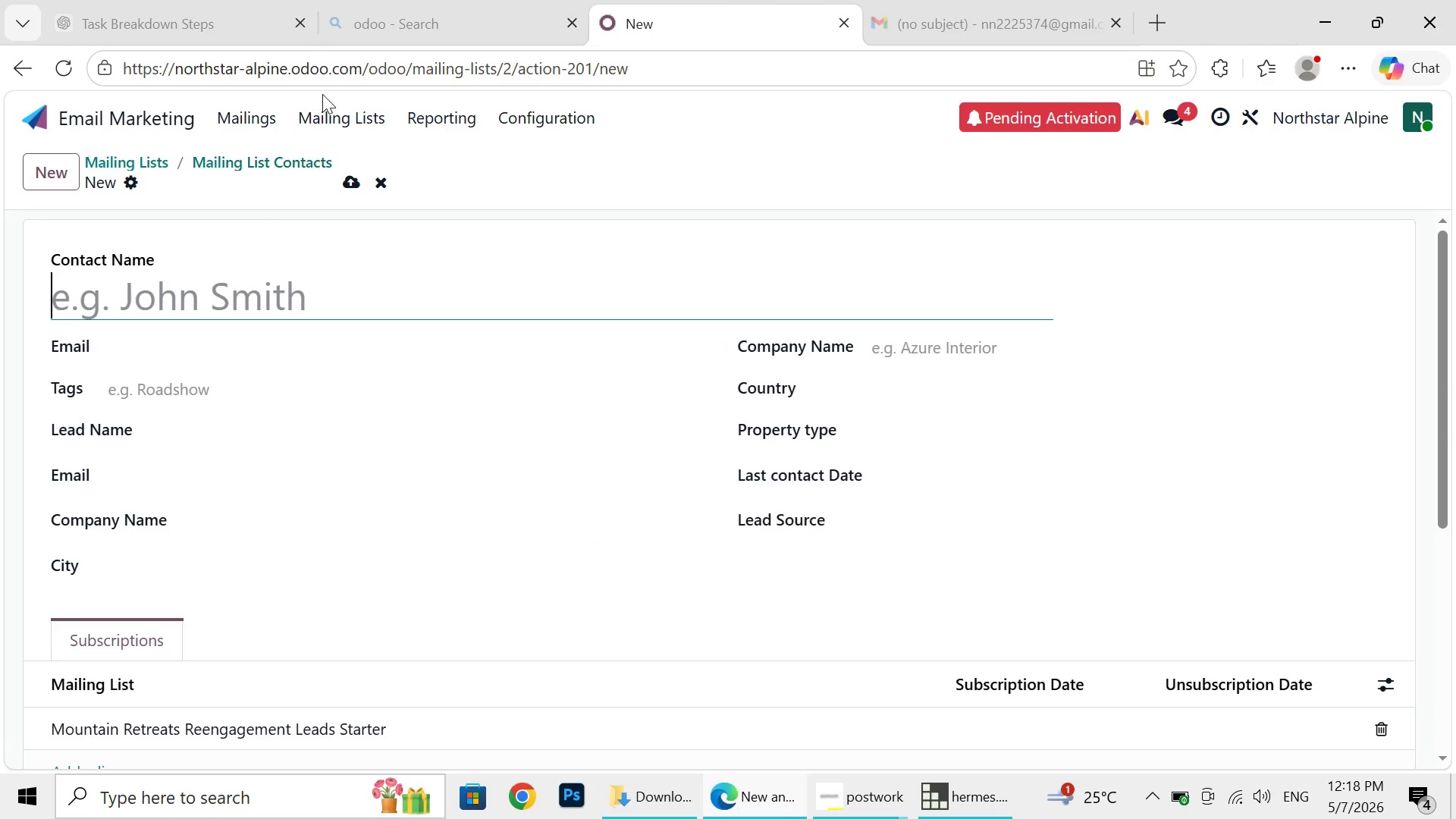 
wait(5.86)
 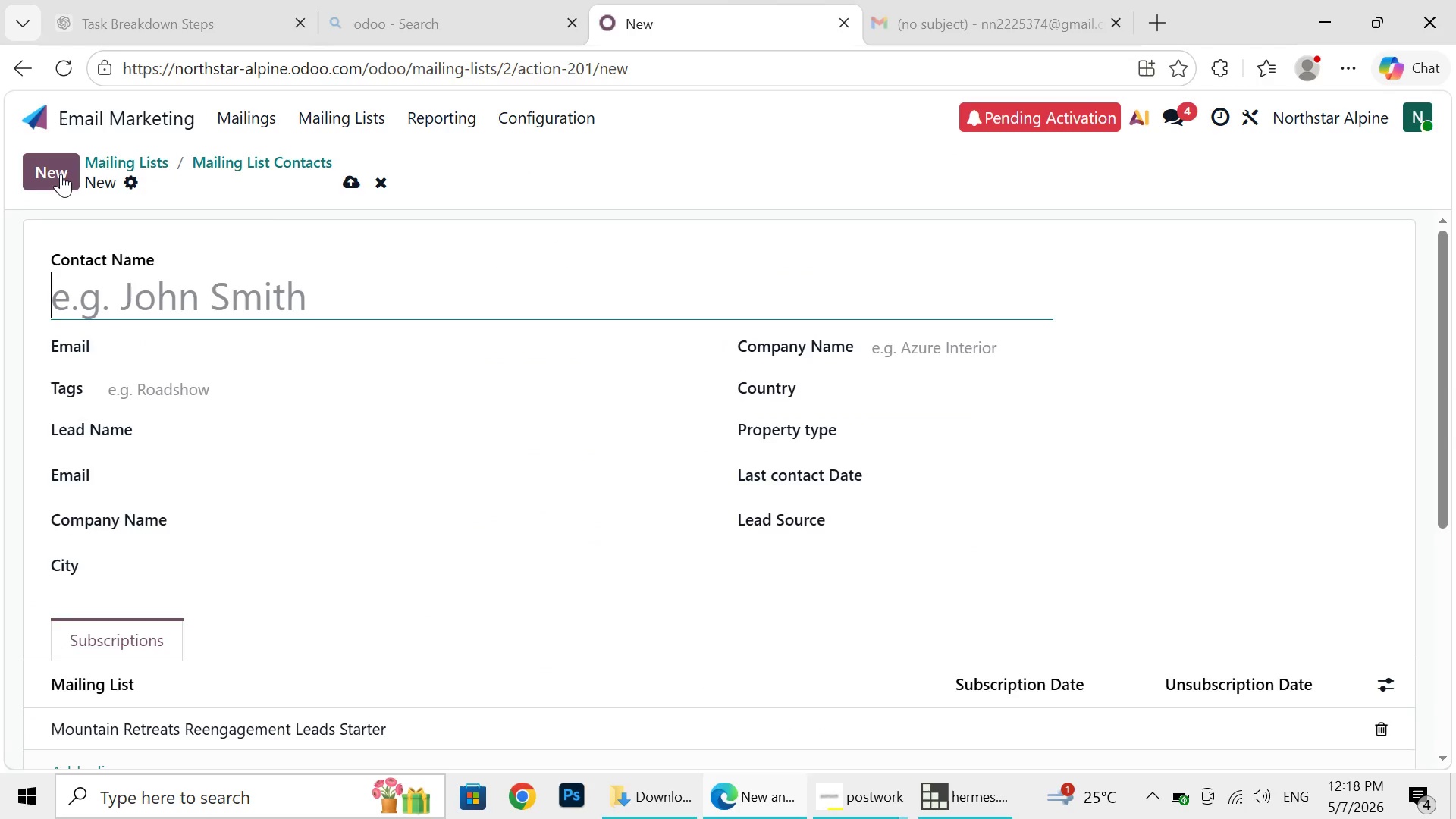 
left_click([343, 115])
 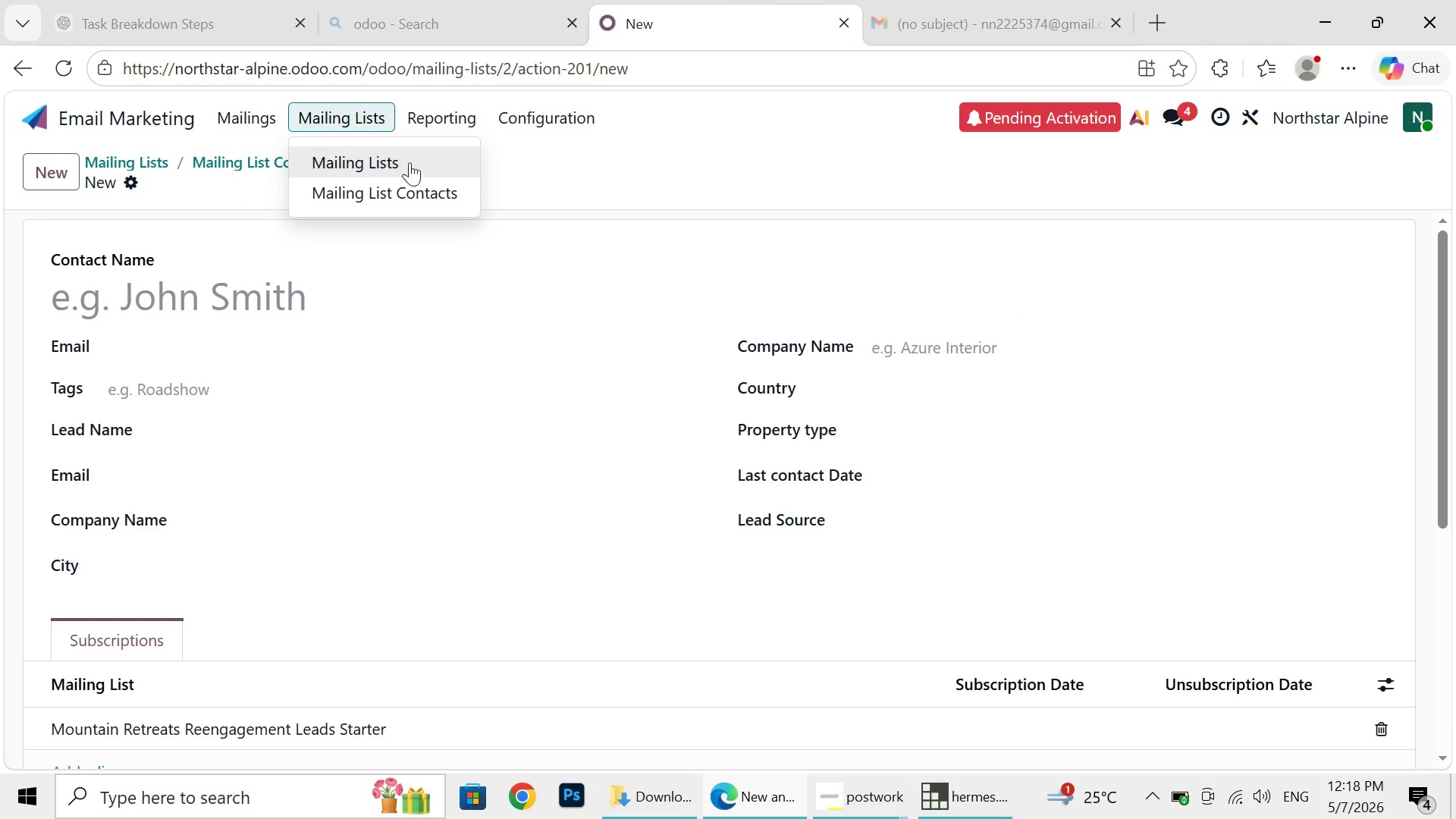 
left_click([412, 164])
 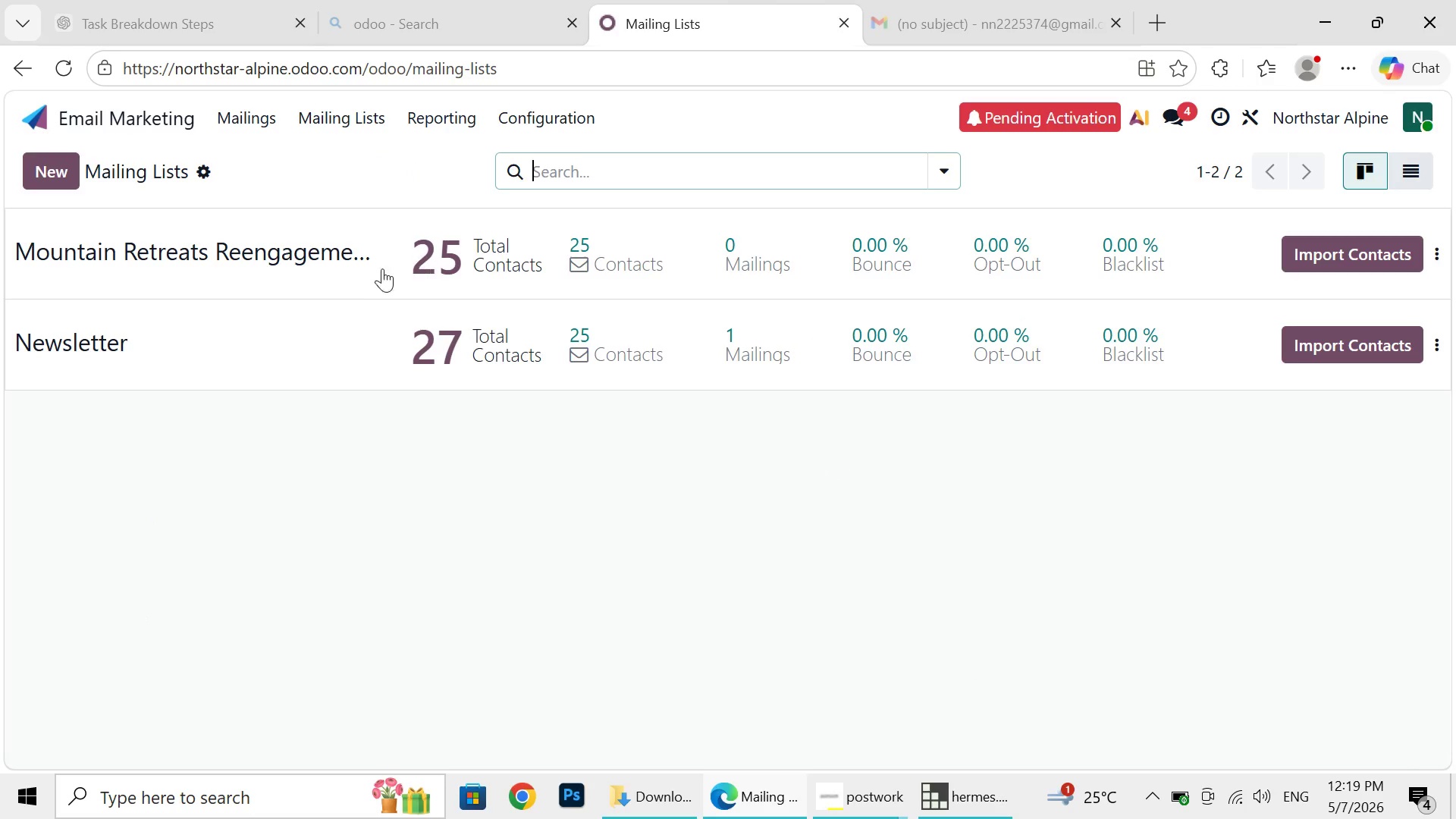 
wait(5.66)
 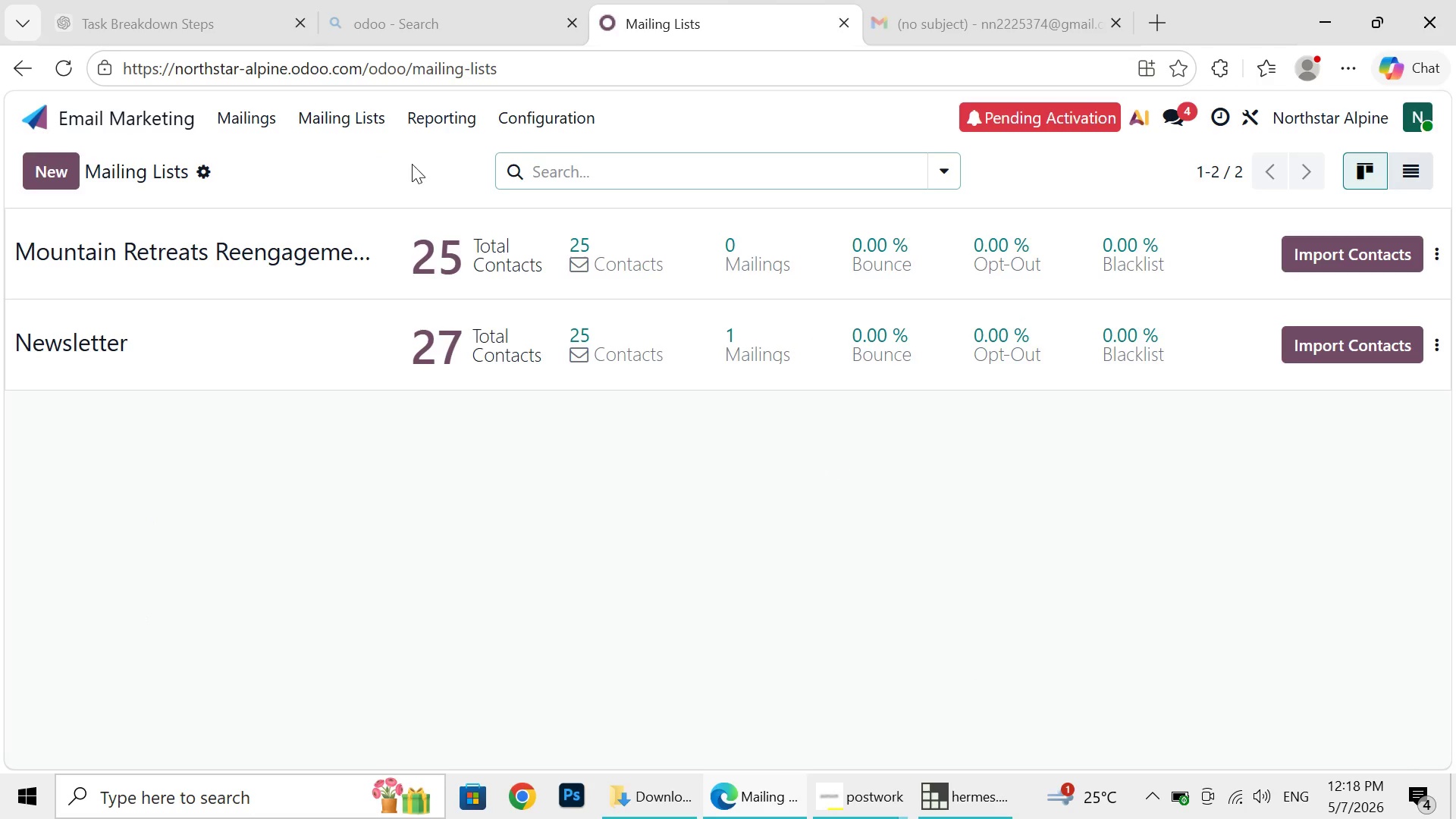 
left_click([311, 334])
 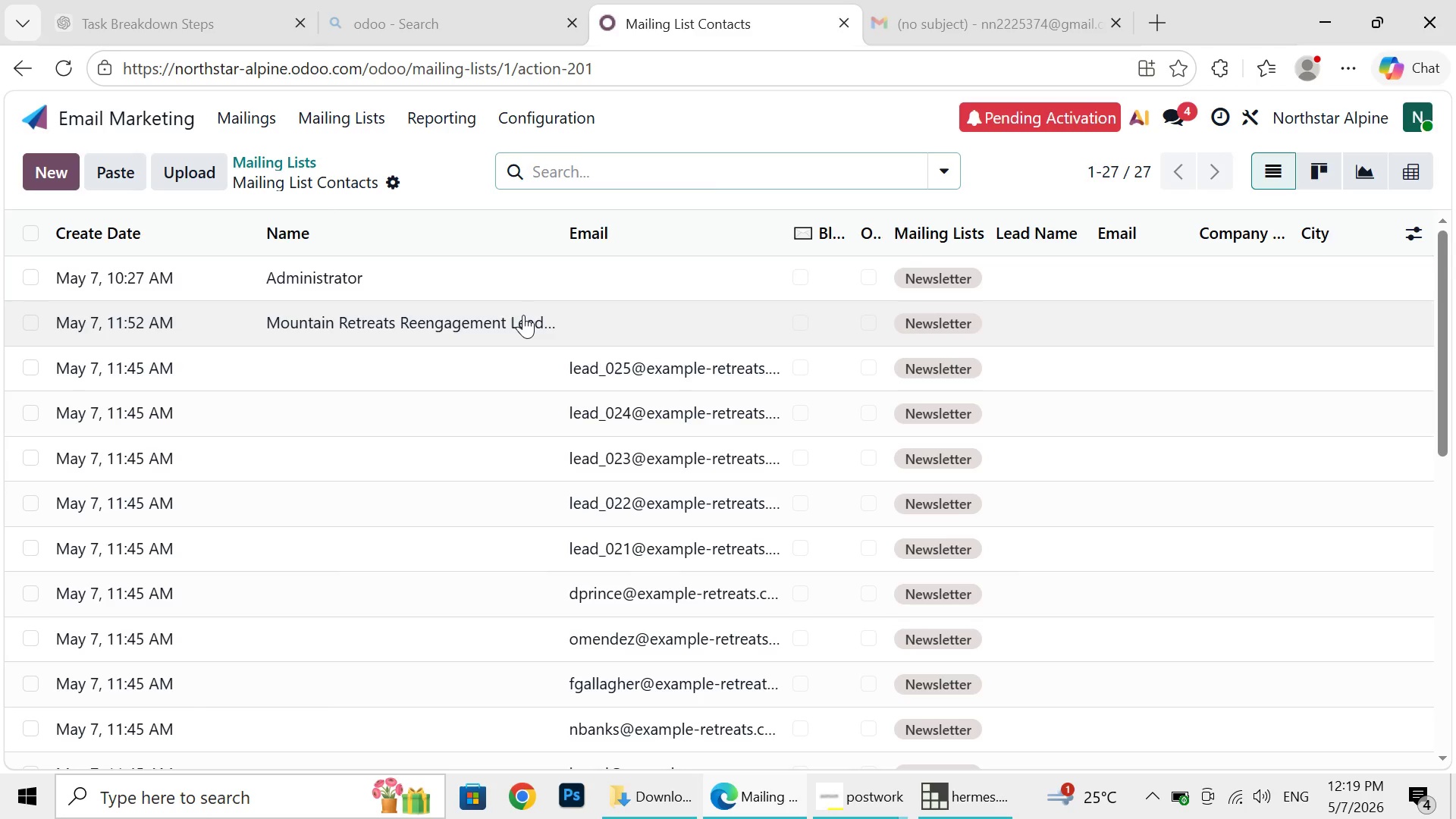 
left_click([523, 315])
 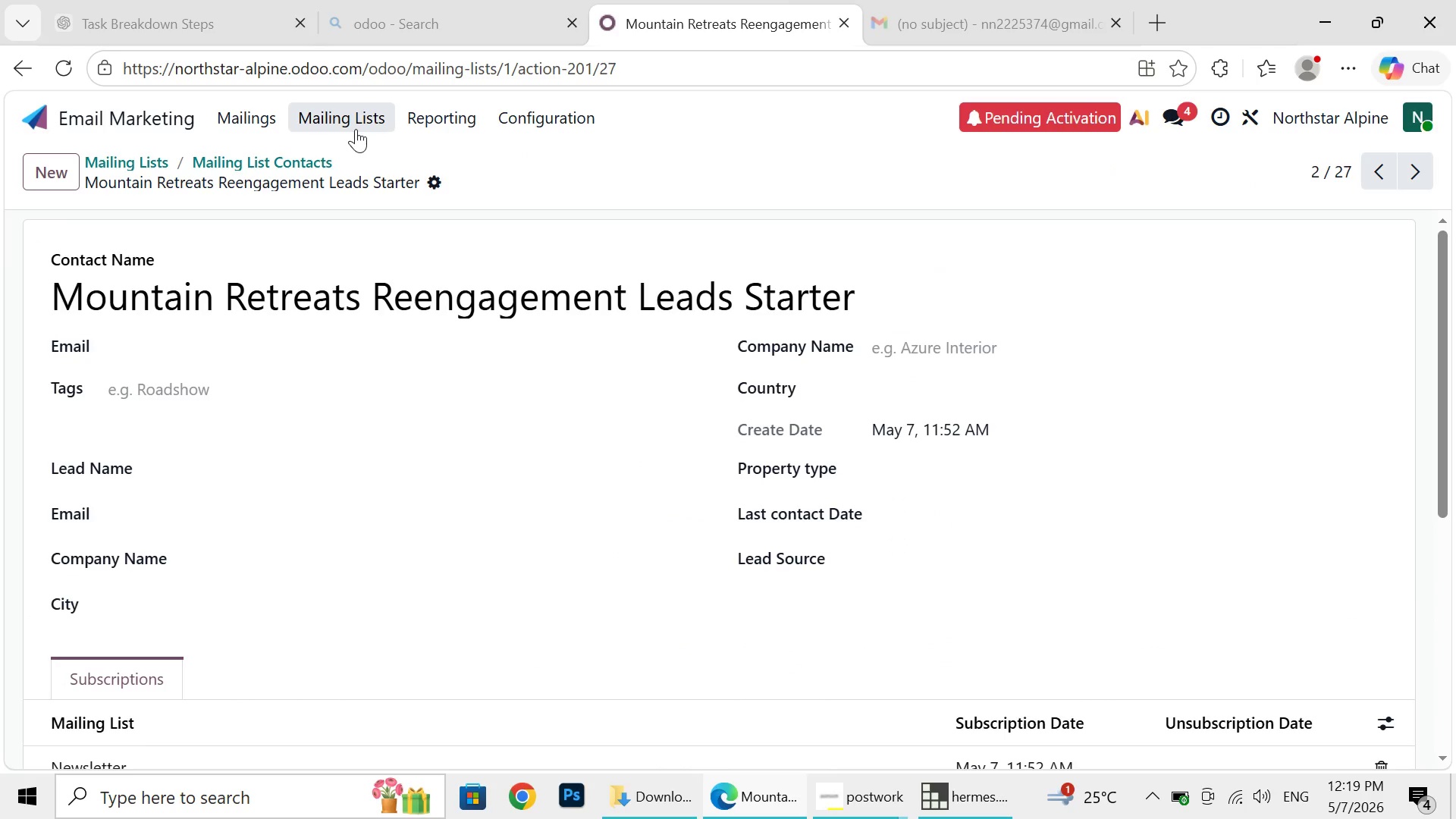 
left_click([356, 129])
 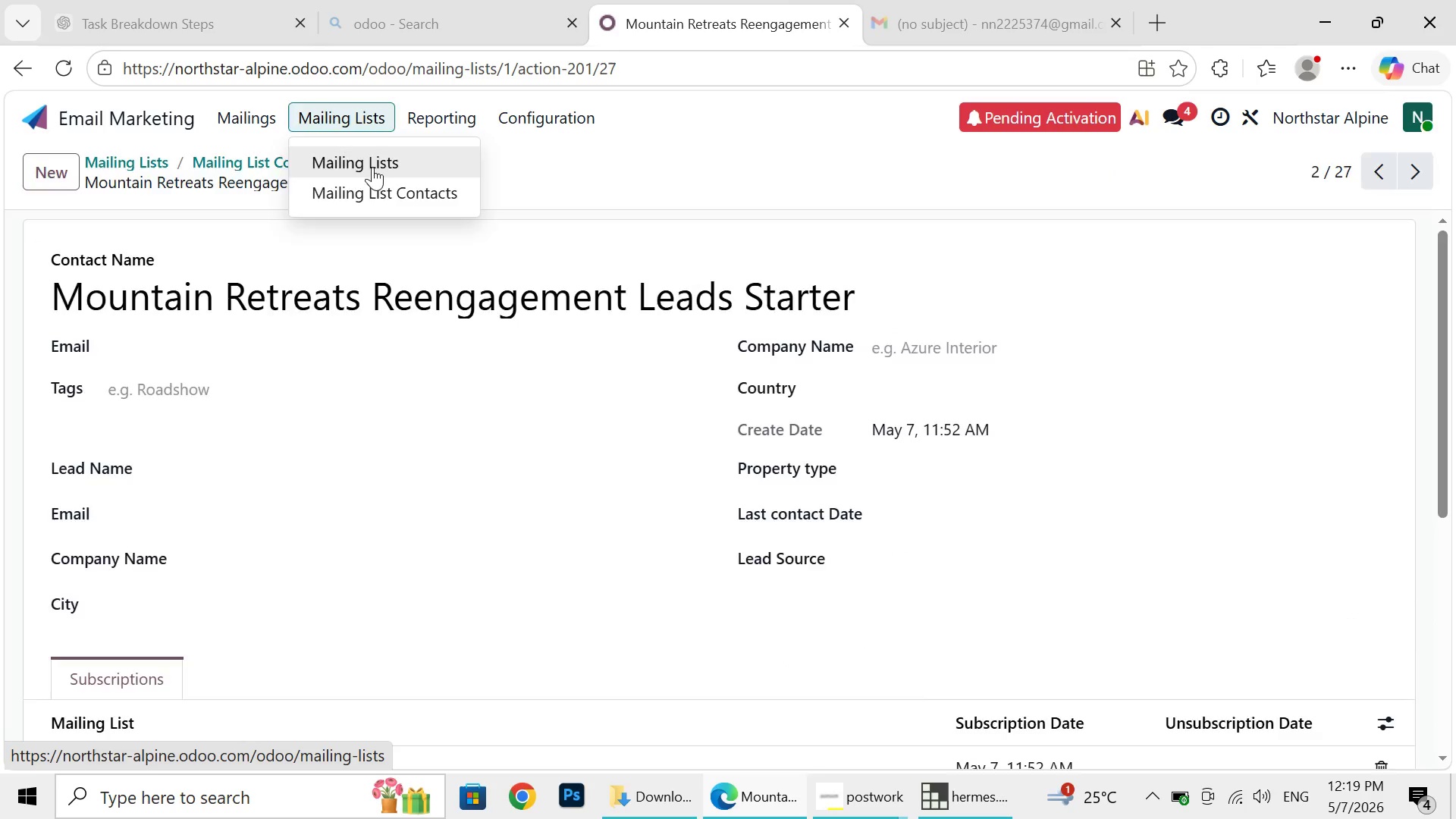 
left_click([372, 167])
 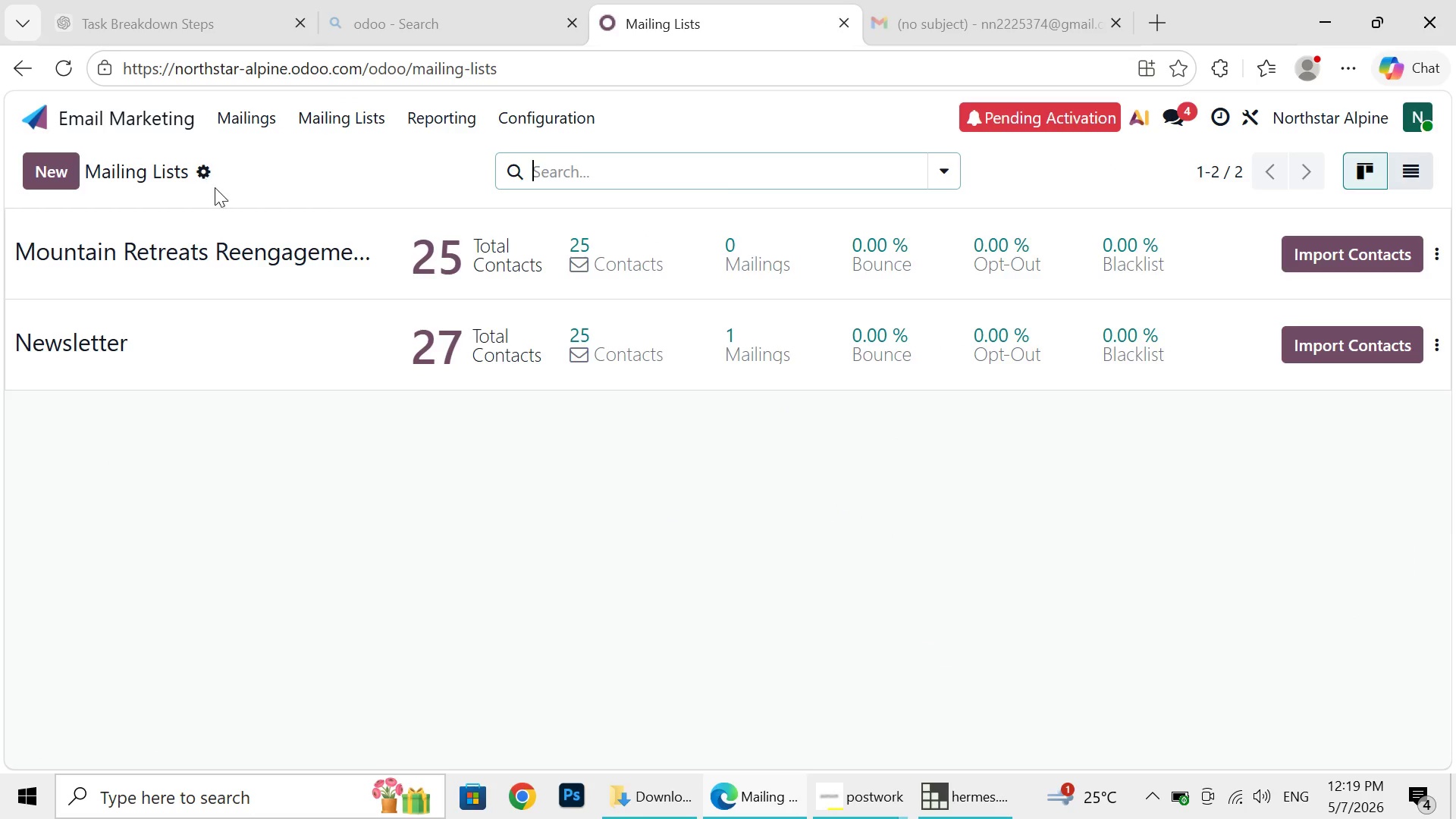 
wait(5.84)
 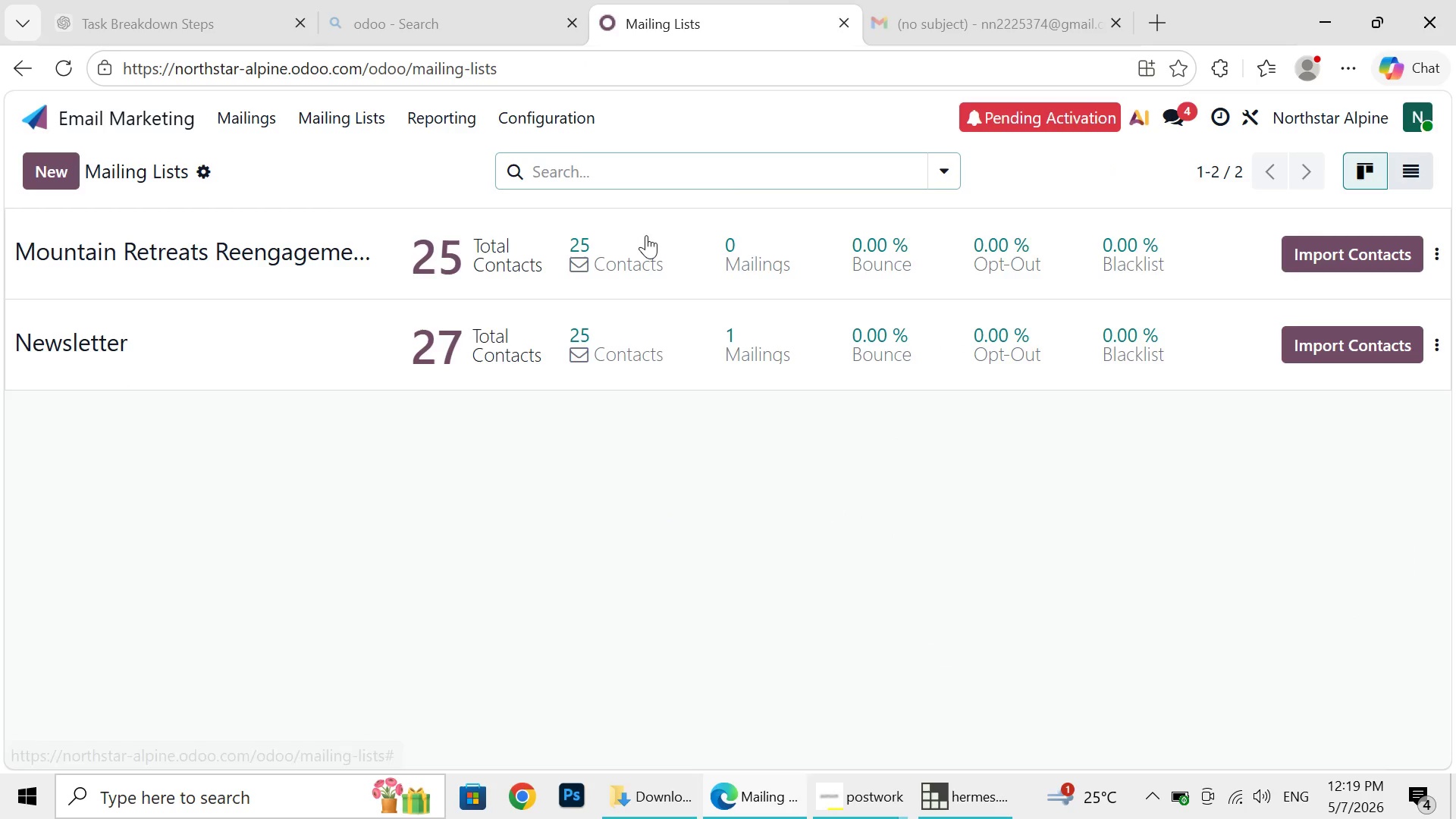 
left_click([251, 257])
 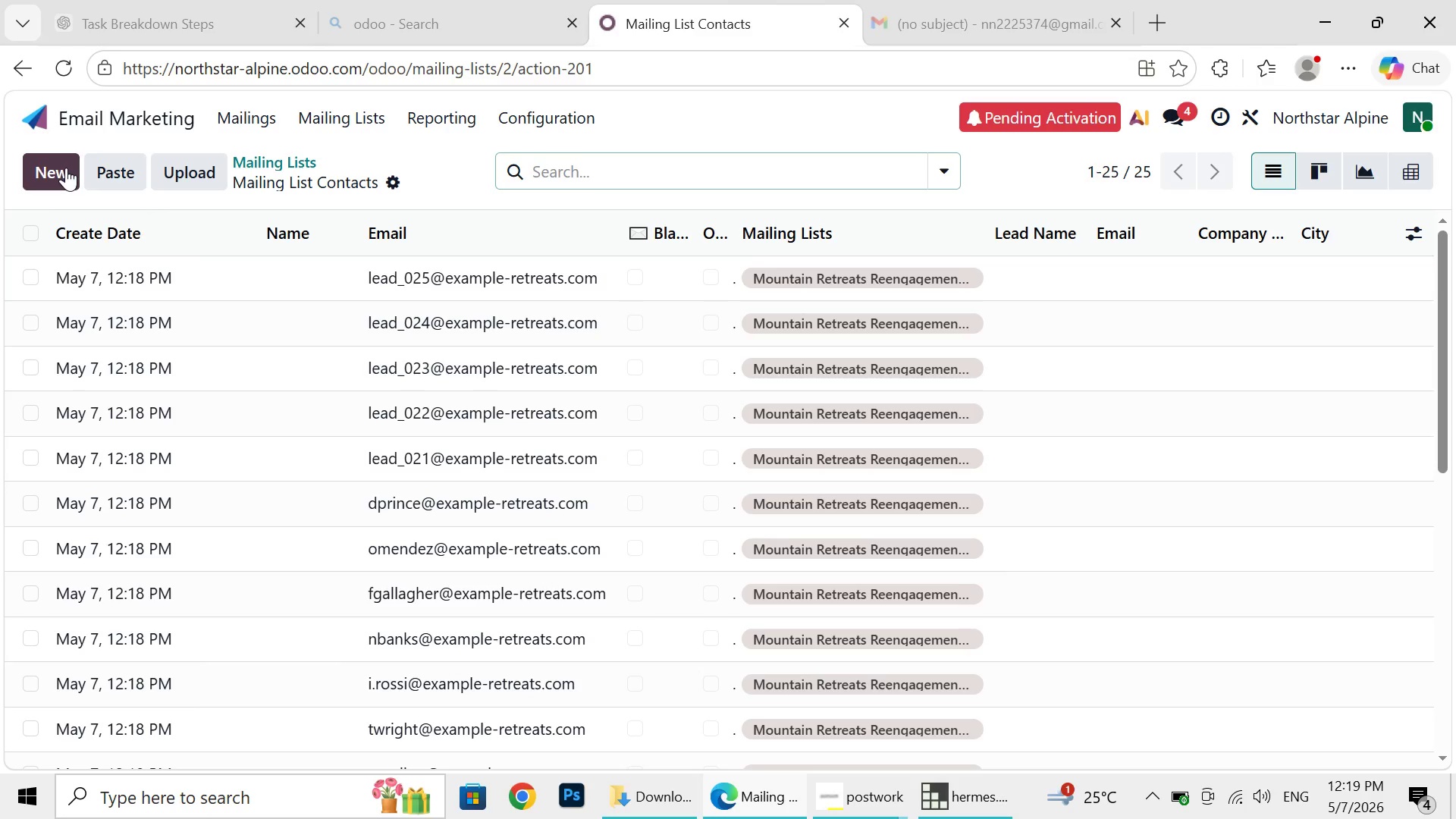 
wait(30.31)
 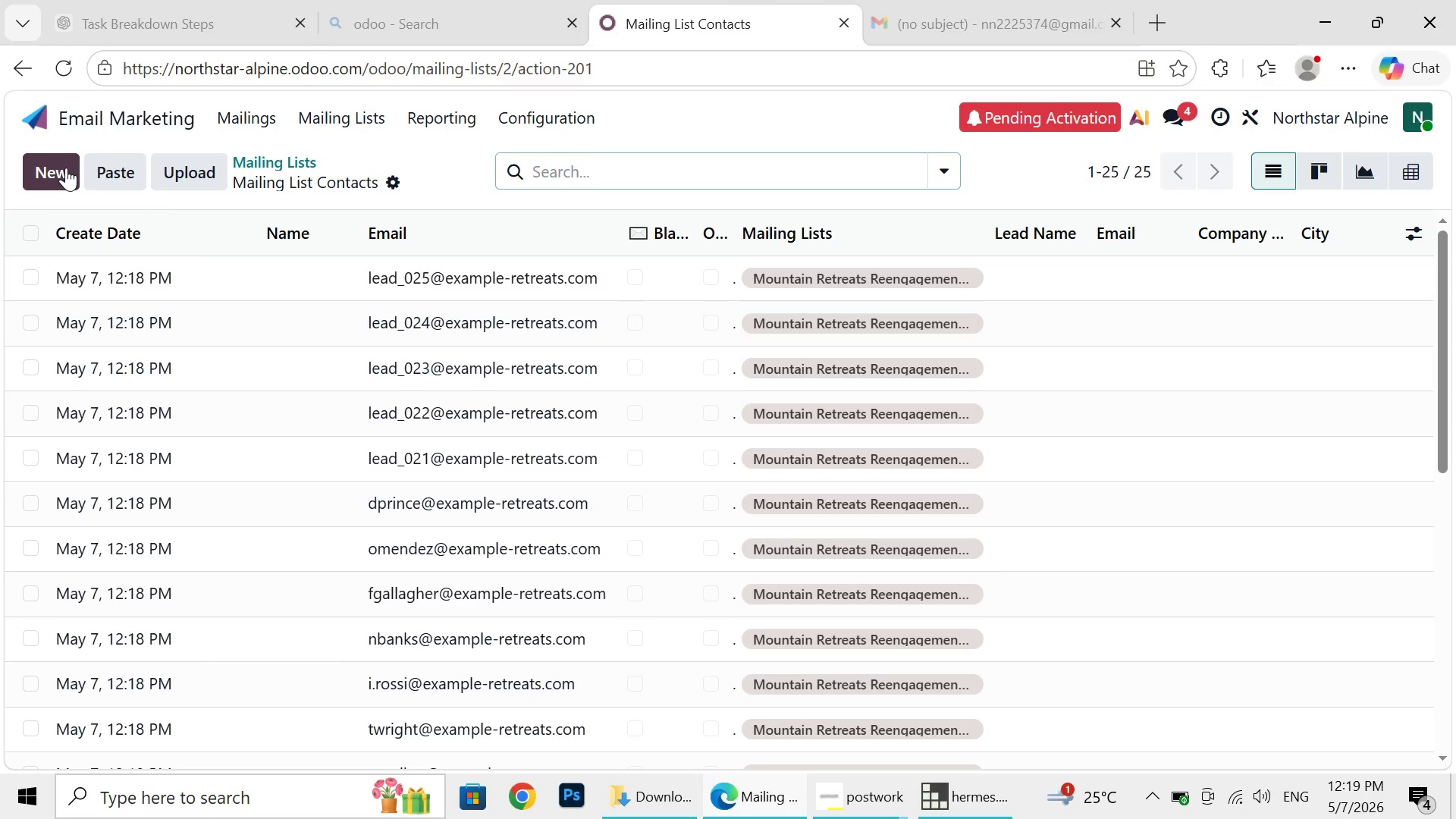 
left_click([337, 110])
 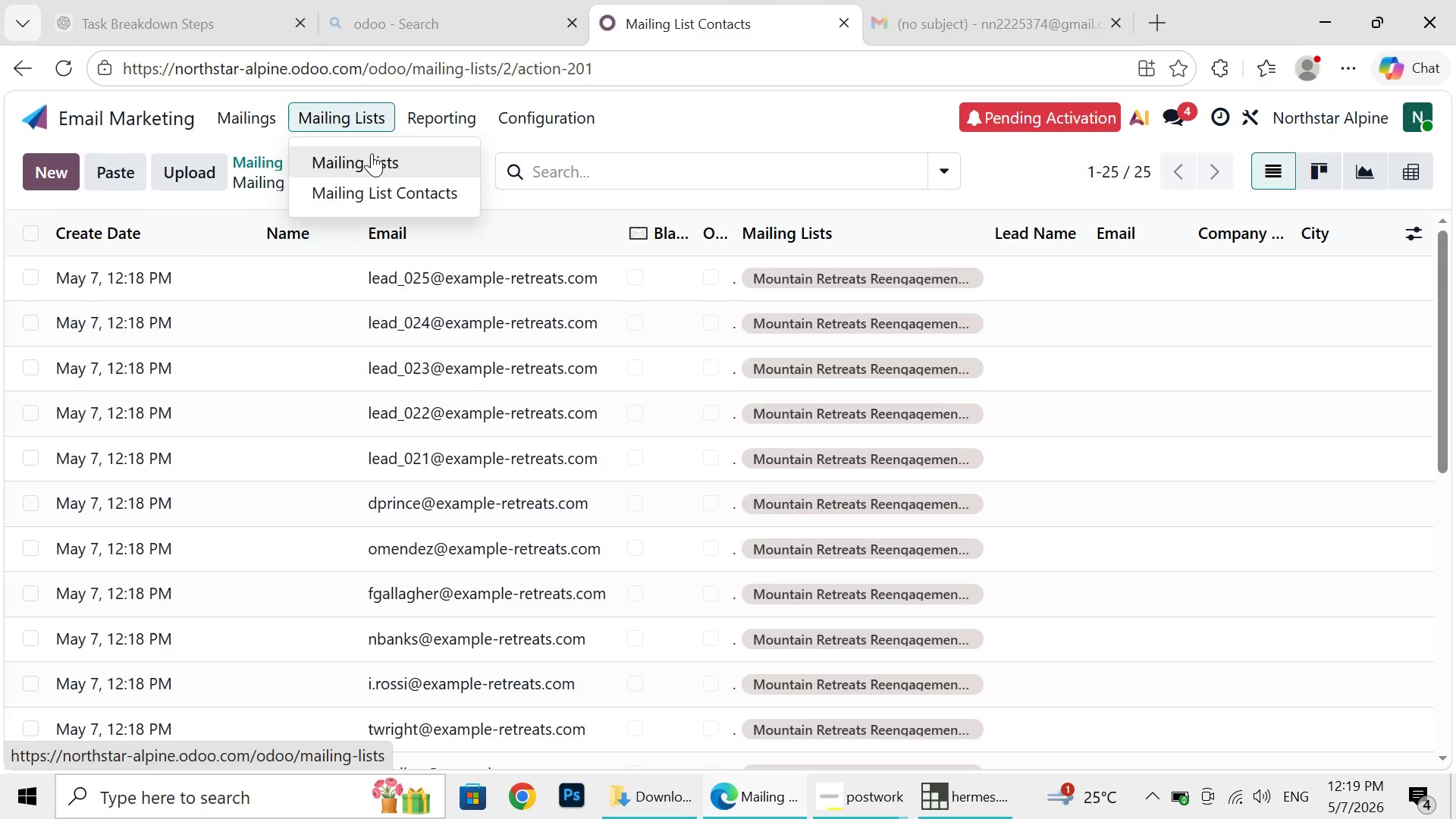 
left_click([372, 153])
 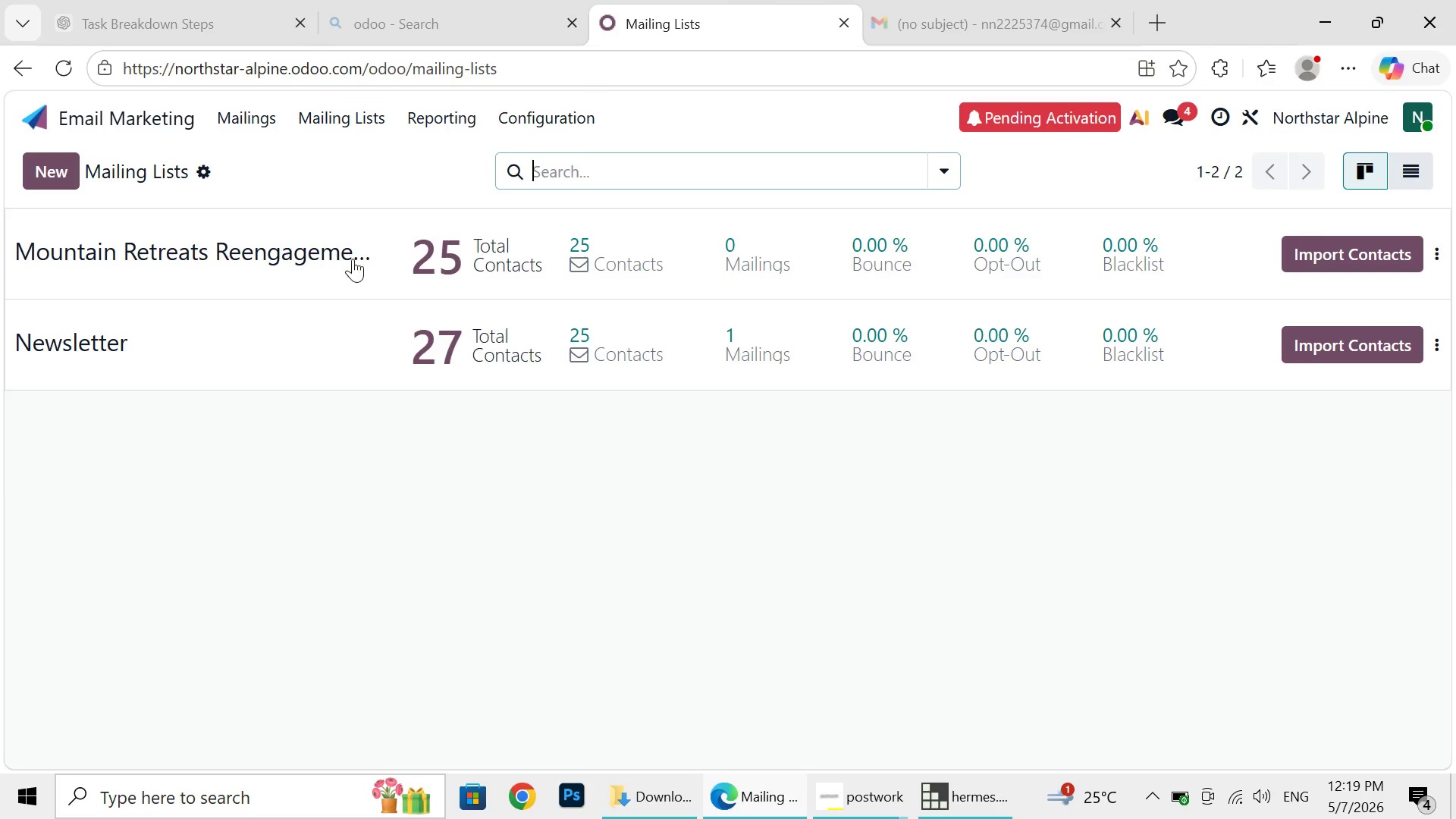 
wait(8.17)
 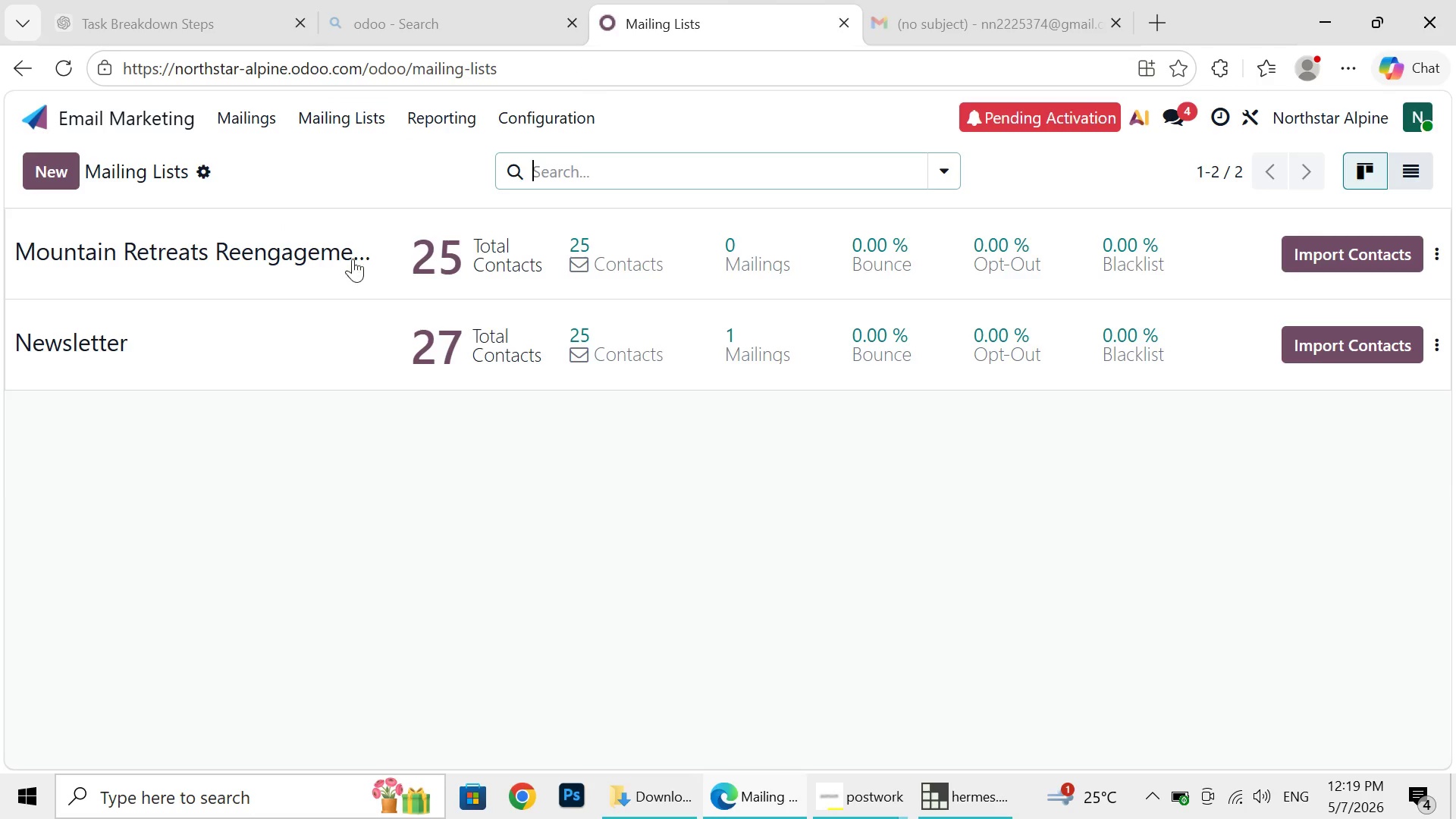 
left_click([464, 260])
 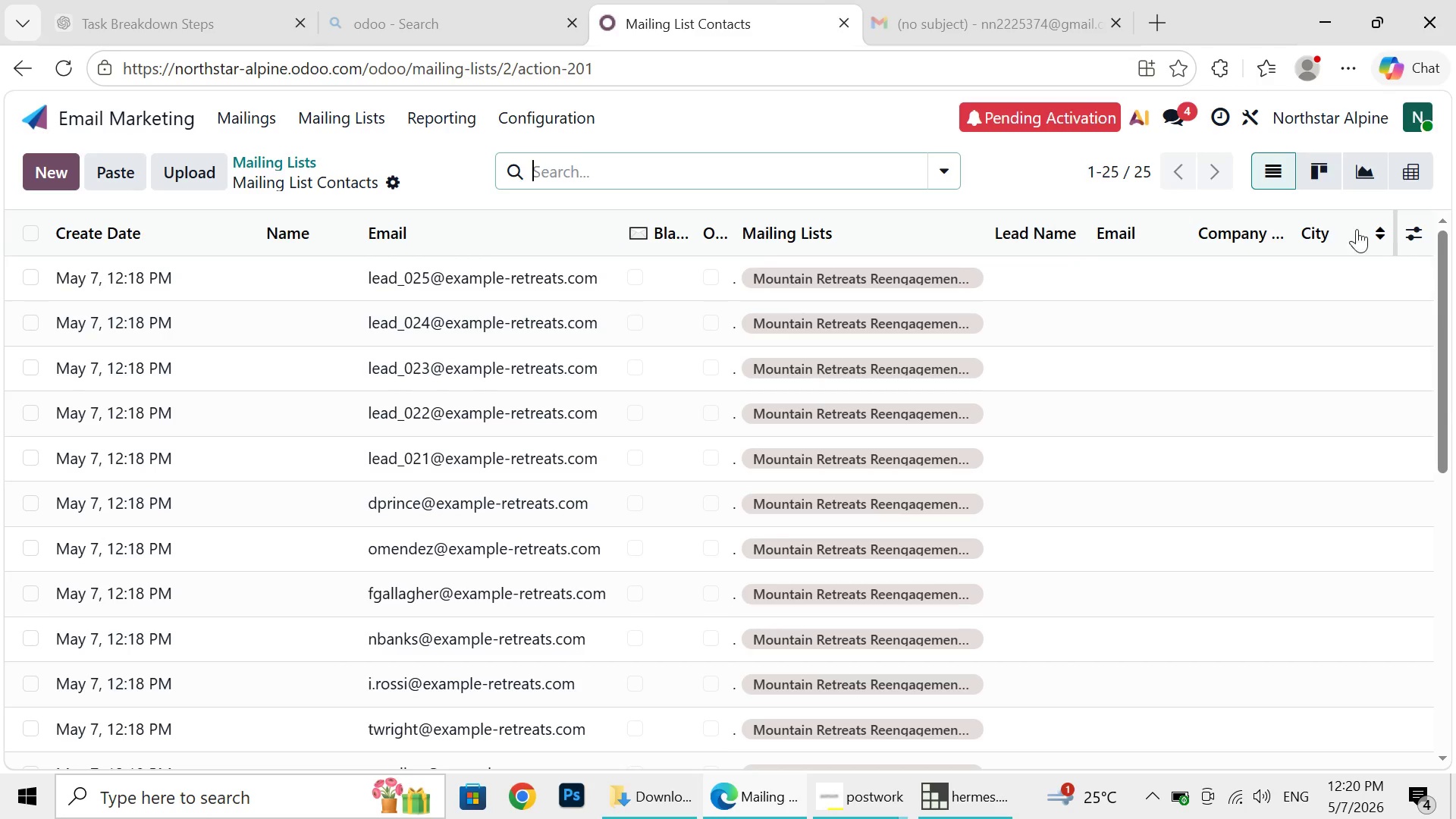 
wait(5.92)
 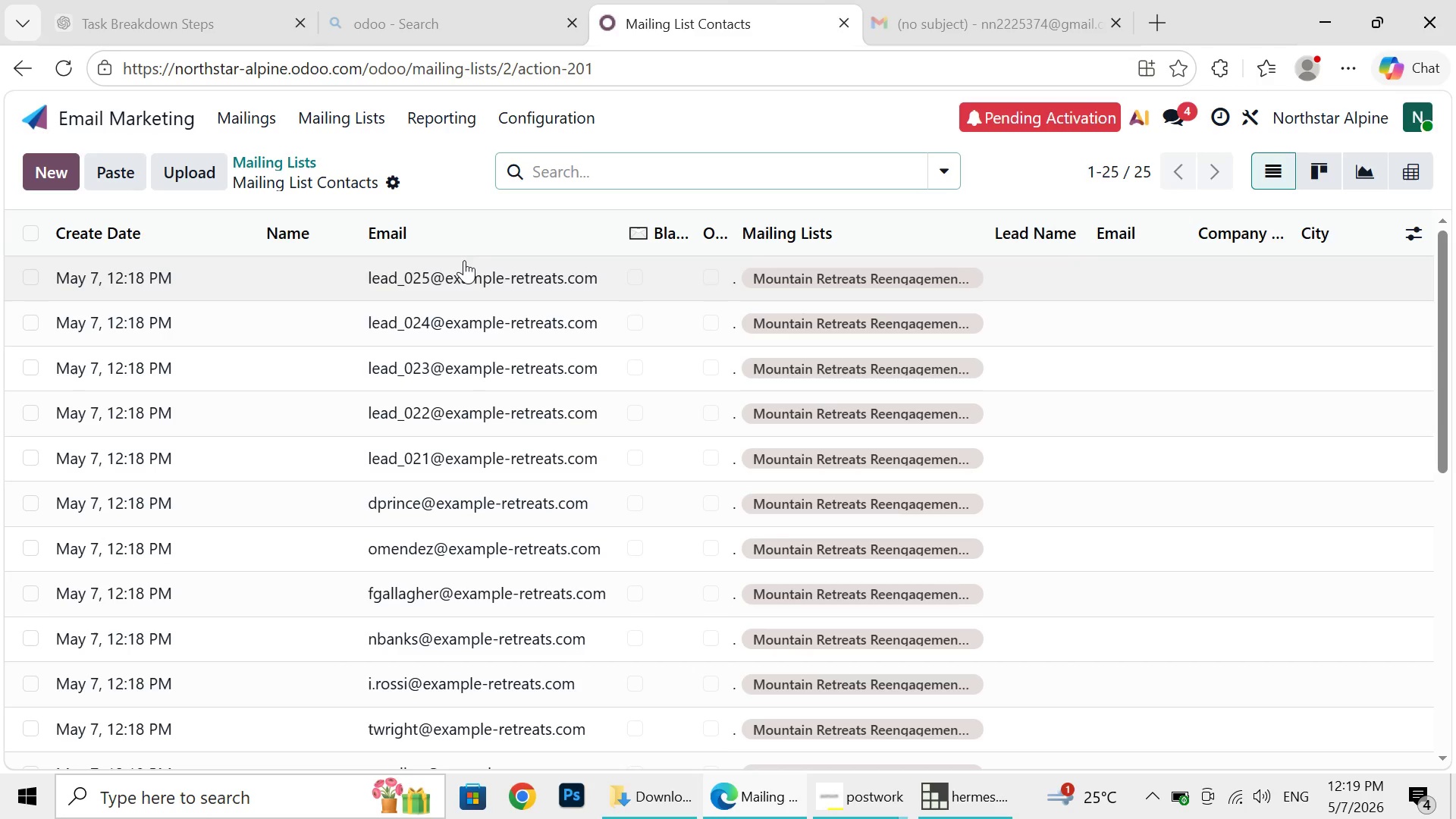 
left_click([1419, 235])
 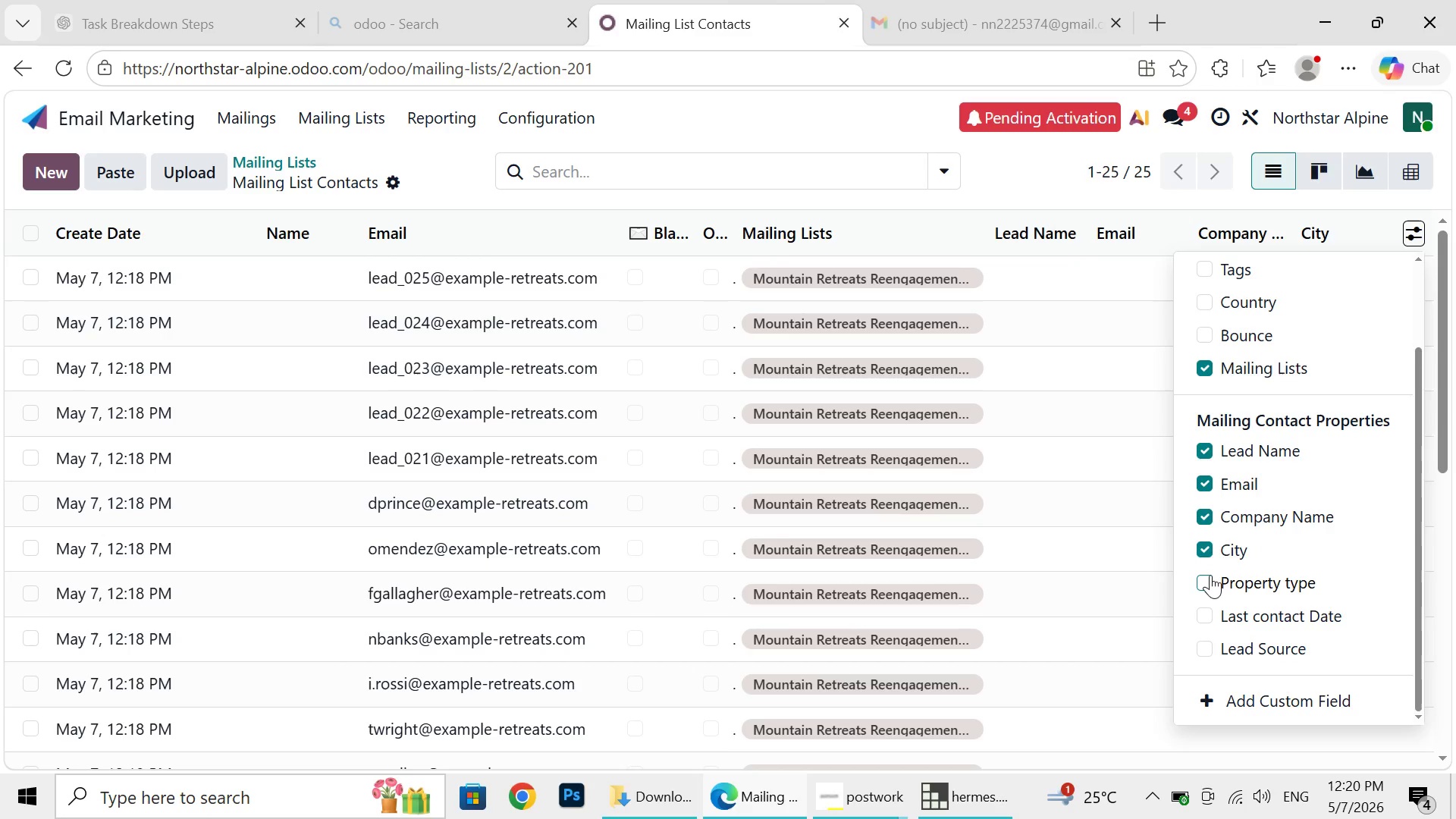 
left_click([1210, 575])
 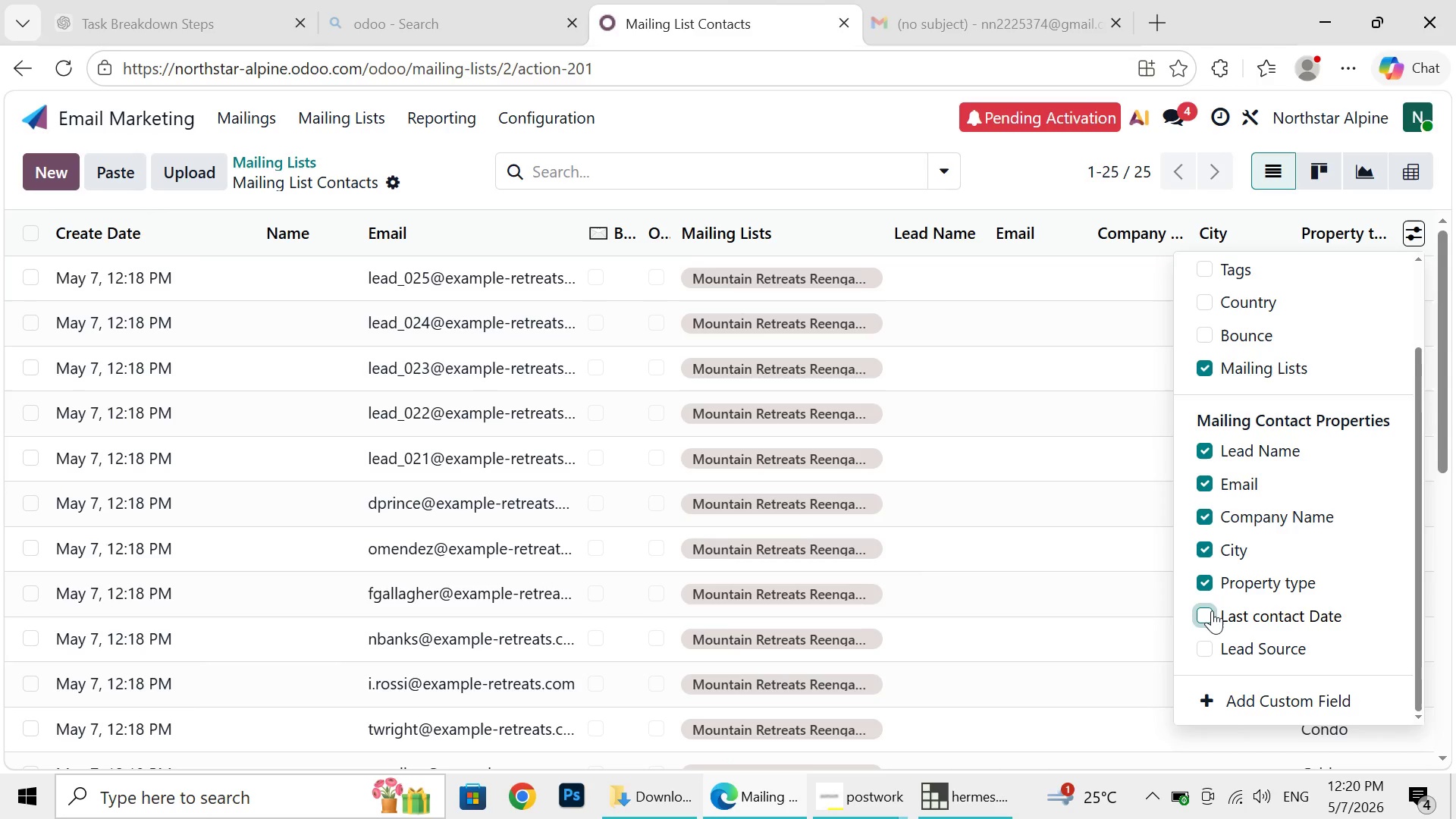 
left_click([1212, 610])
 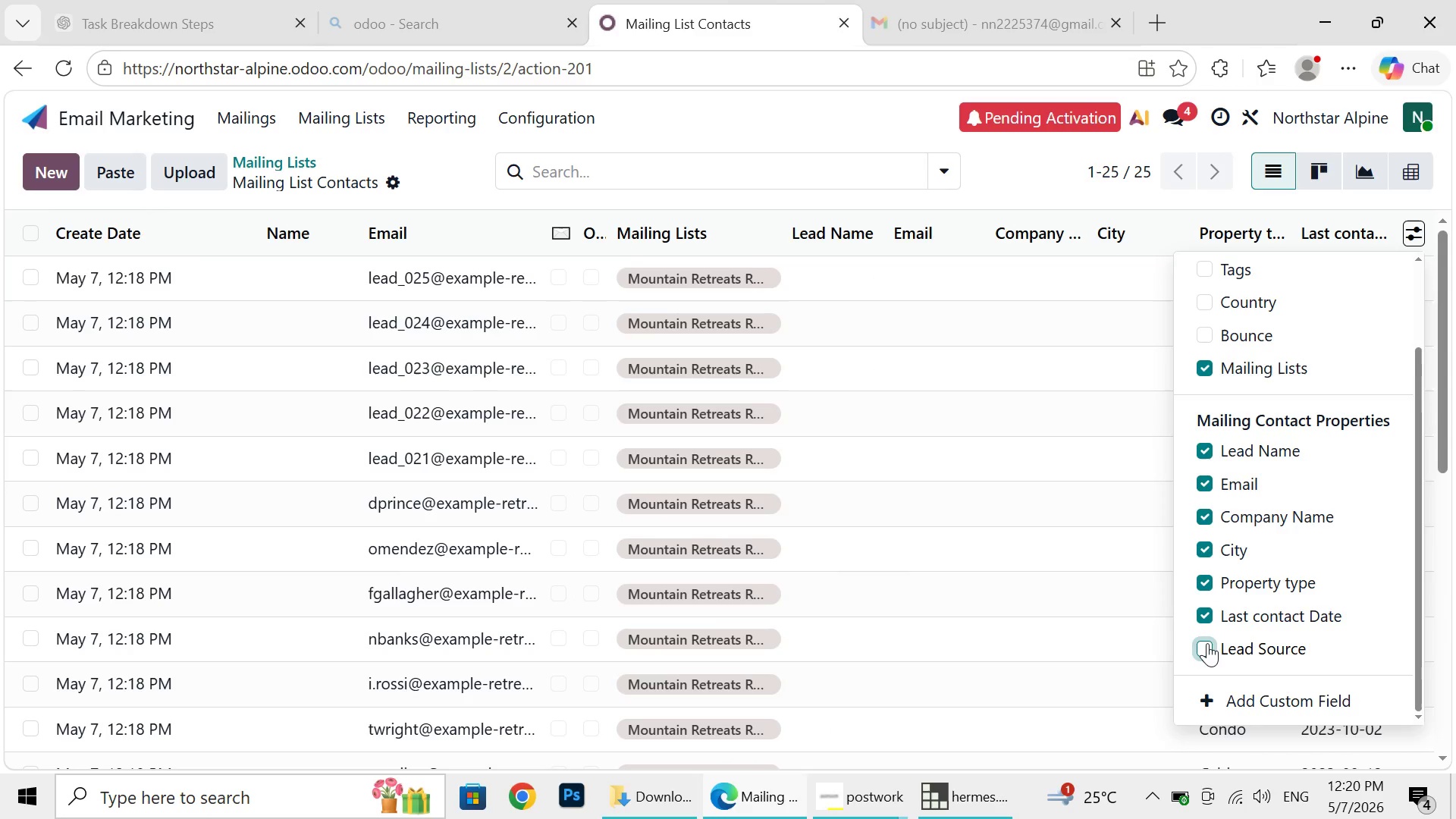 
left_click([1207, 643])
 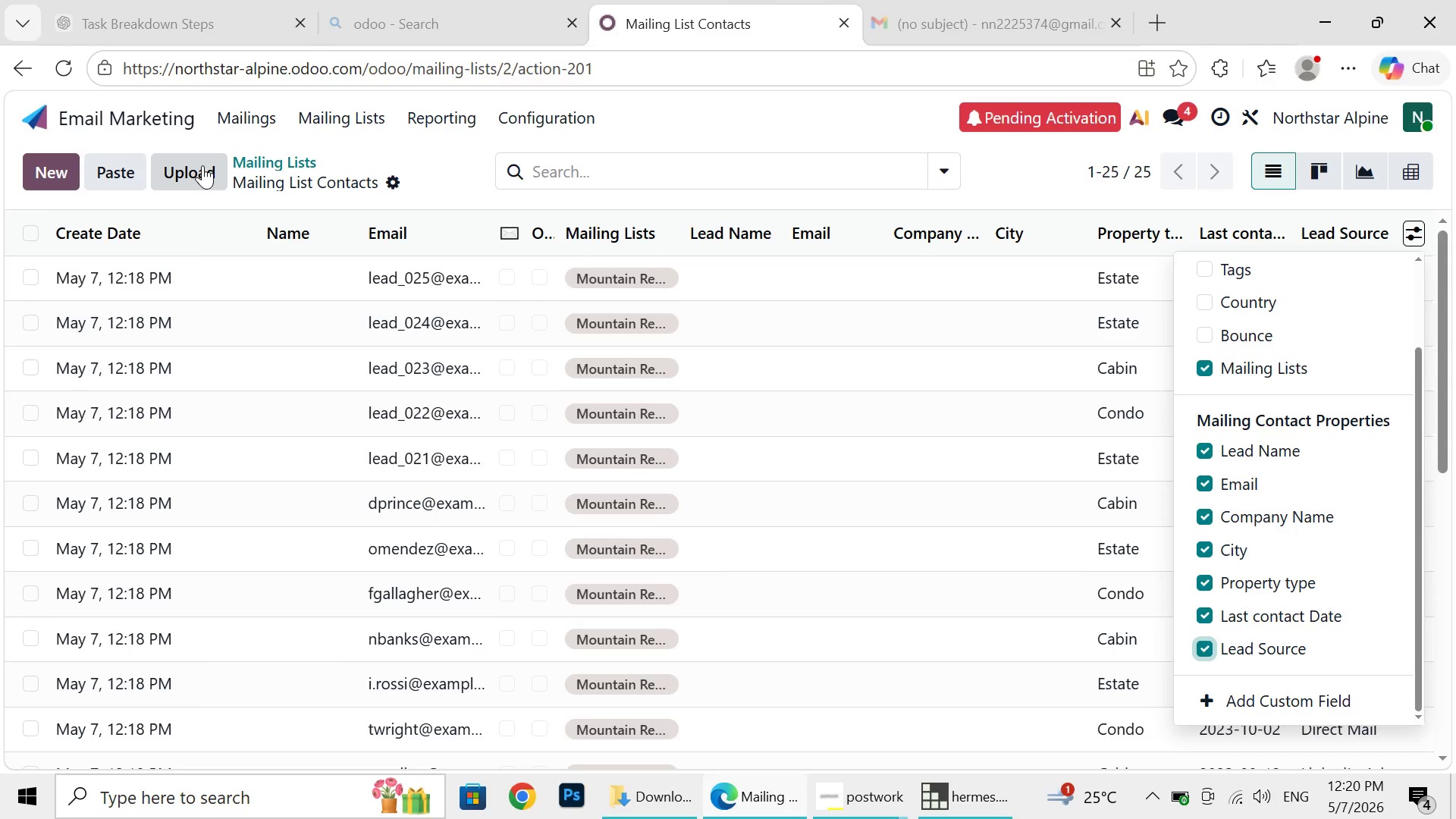 
wait(27.03)
 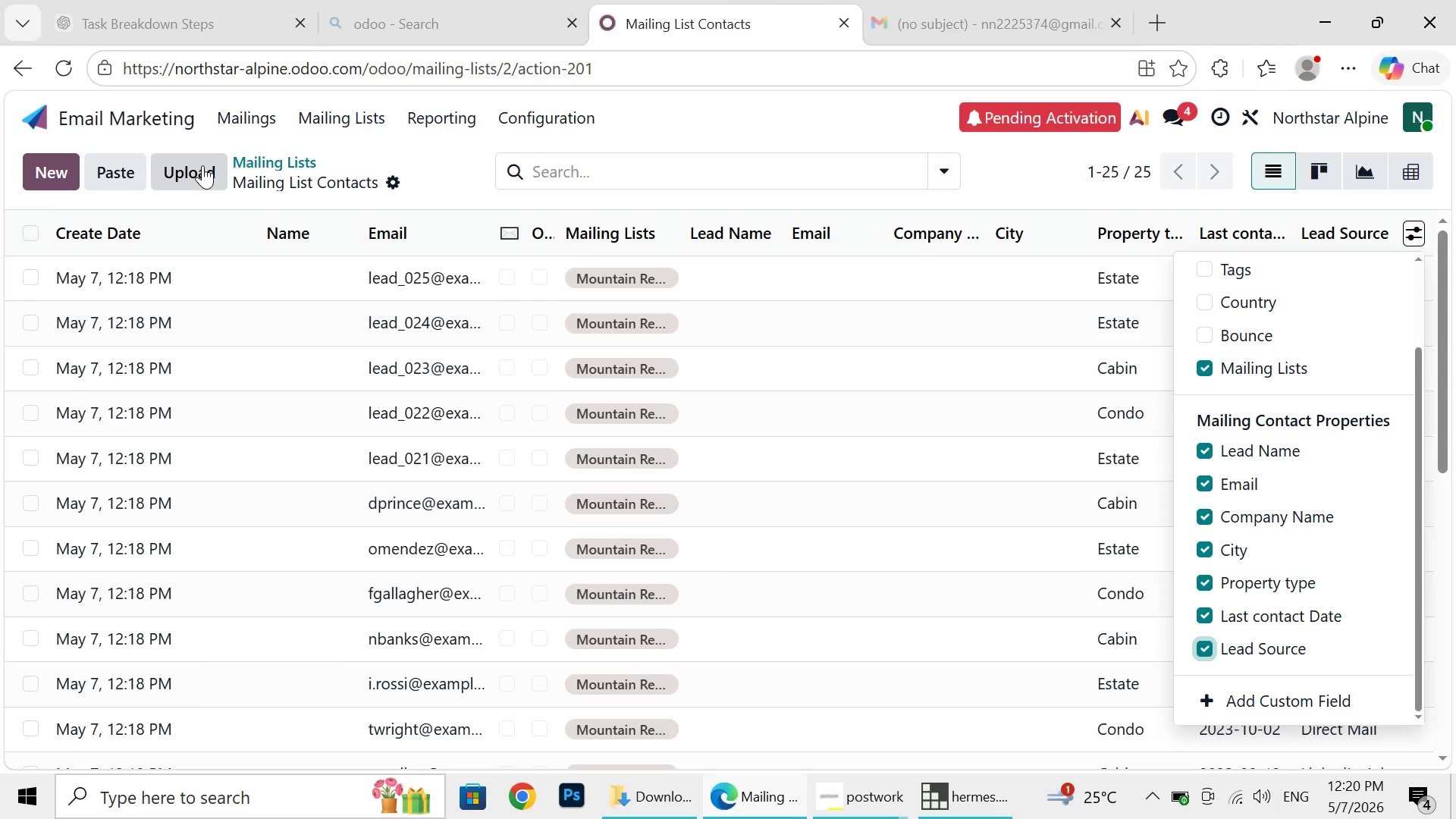 
left_click([196, 158])
 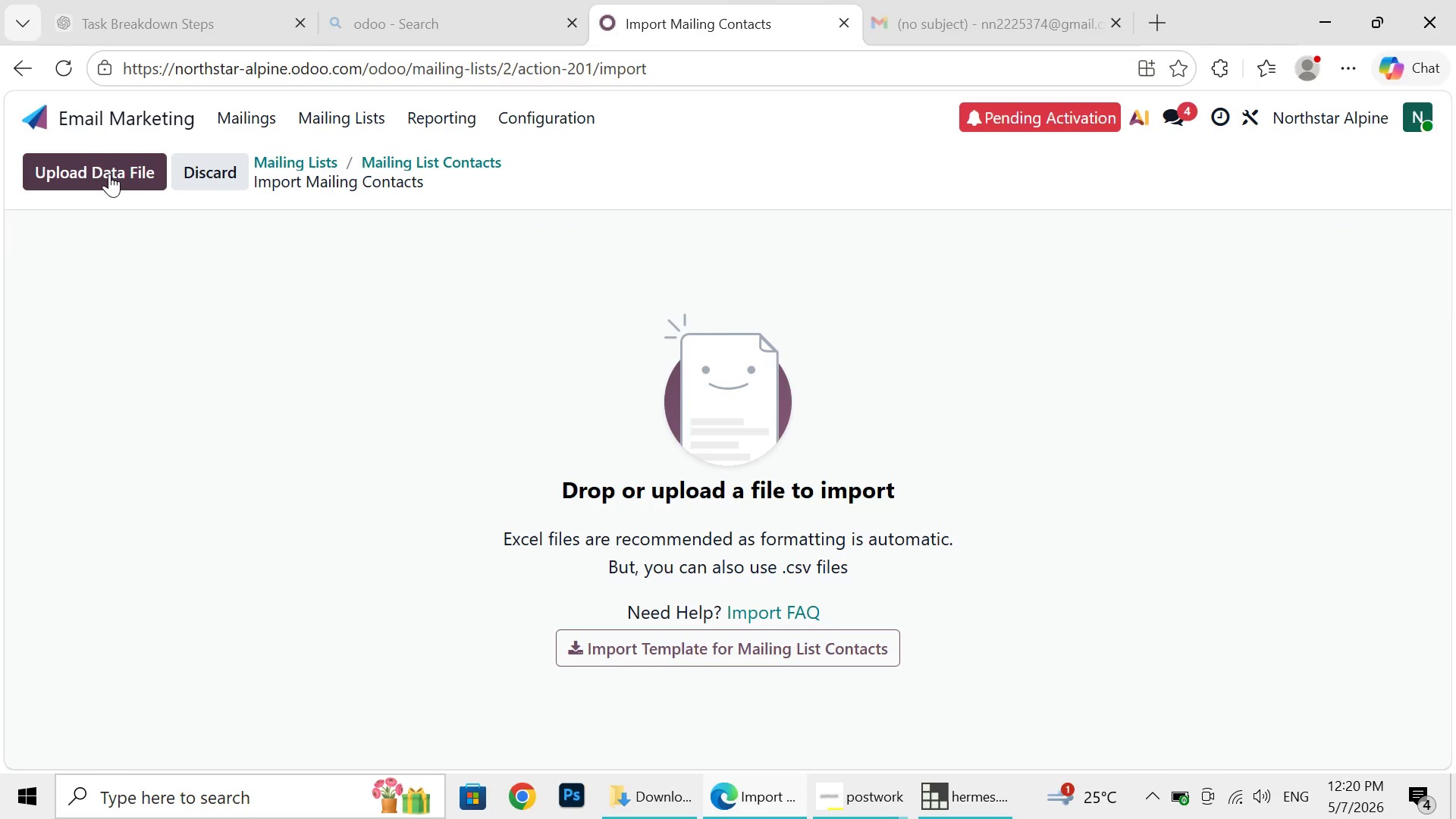 
left_click([105, 174])
 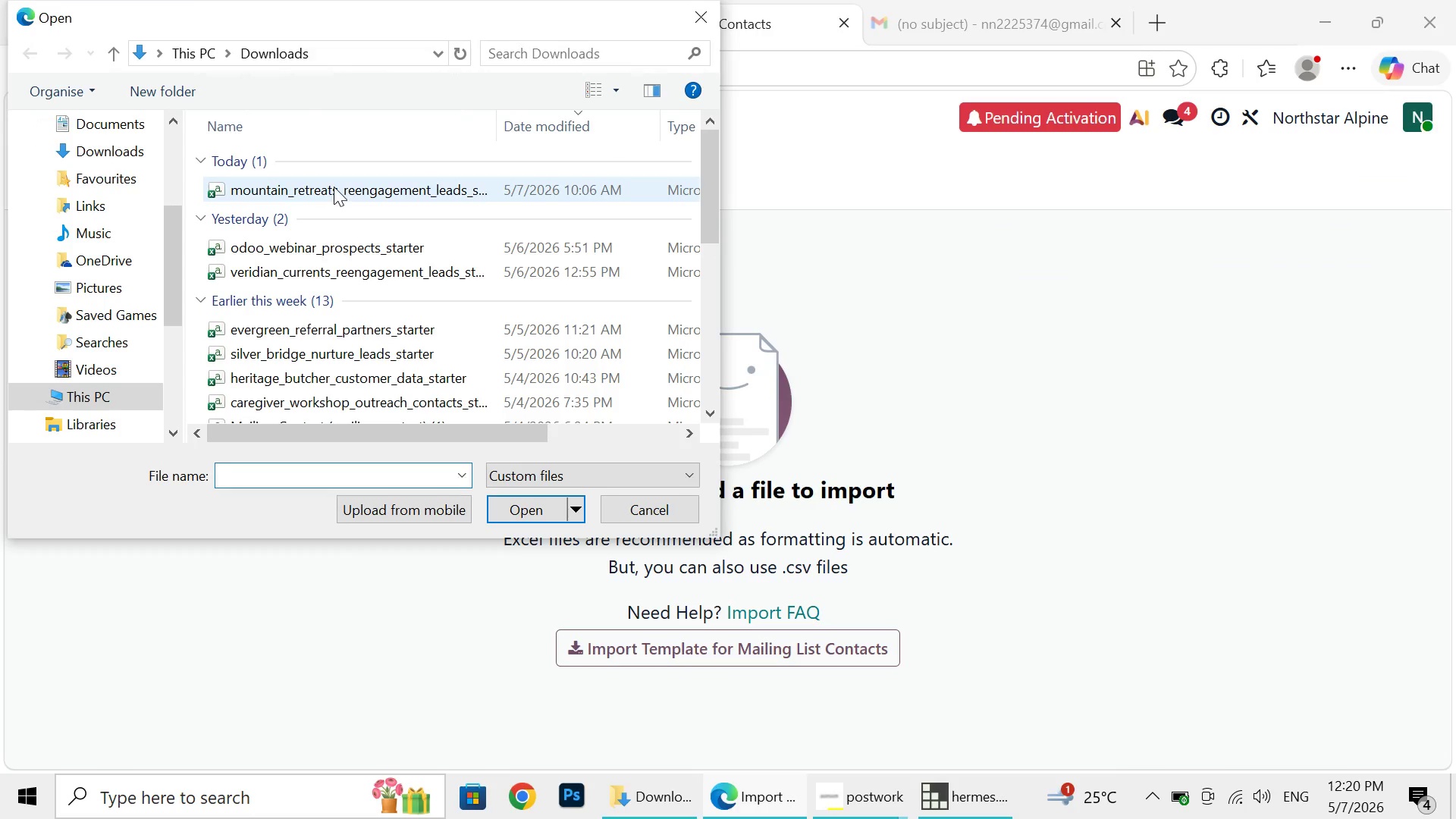 
left_click([334, 187])
 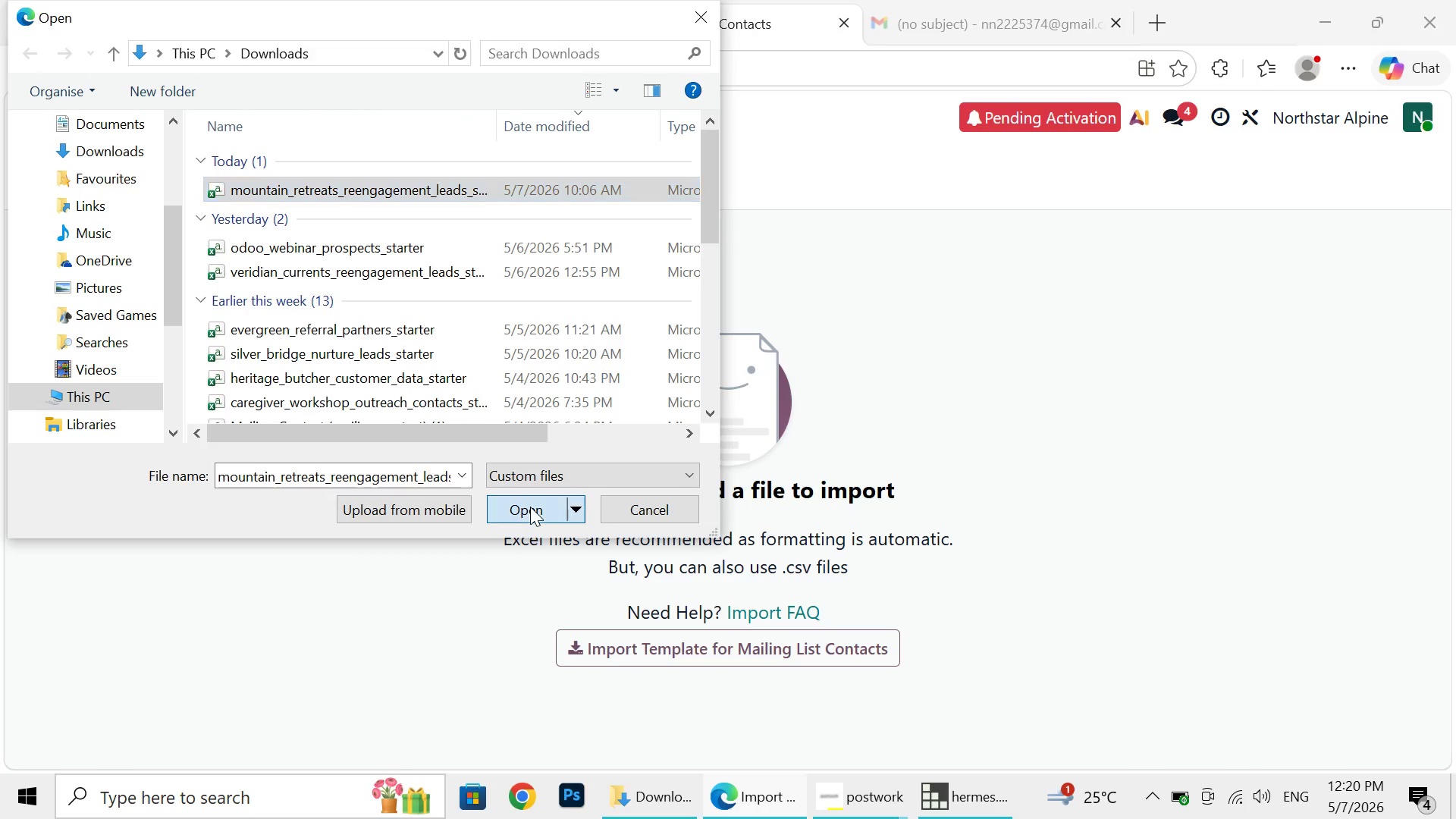 
left_click([530, 507])
 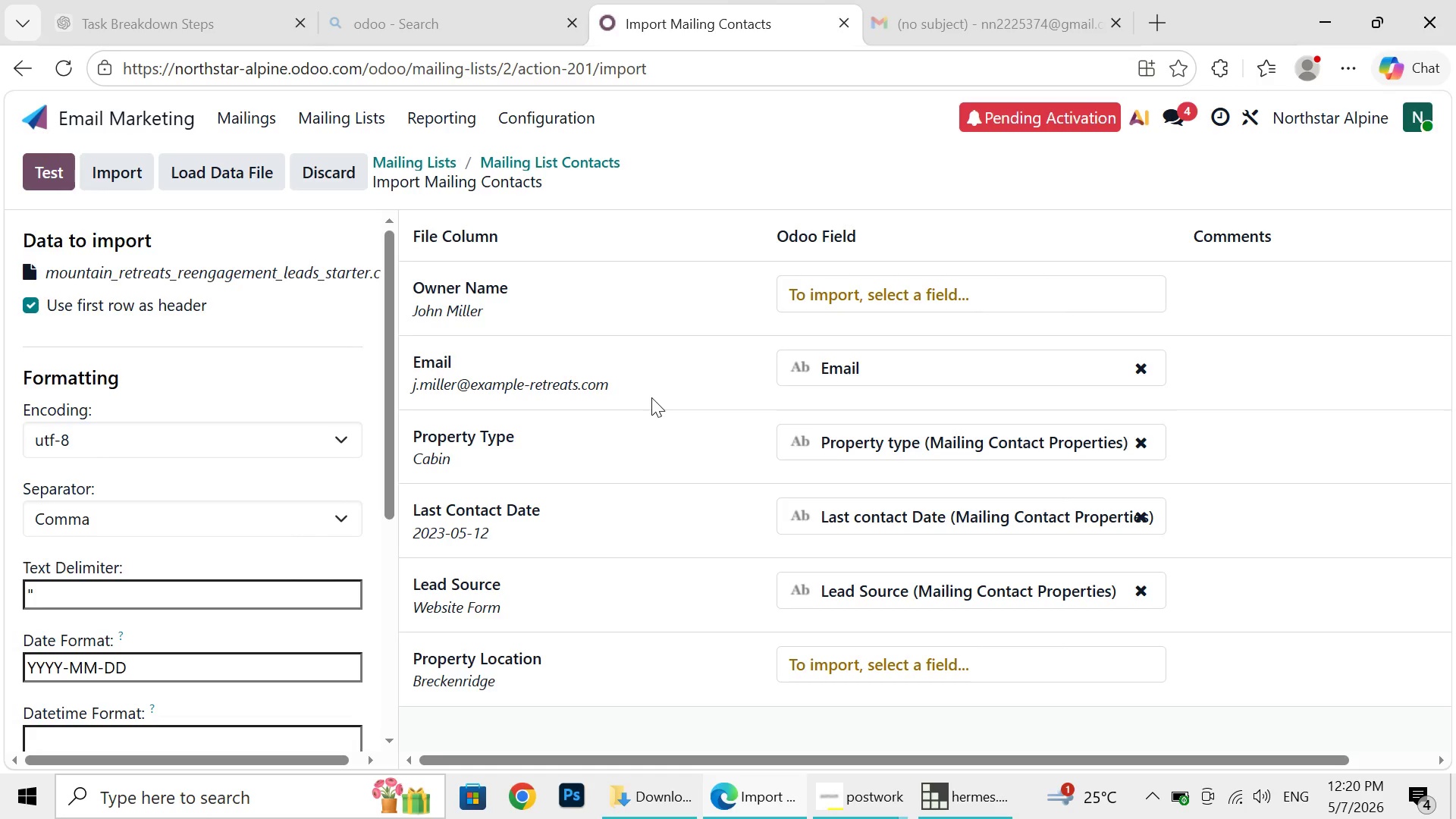 
wait(9.44)
 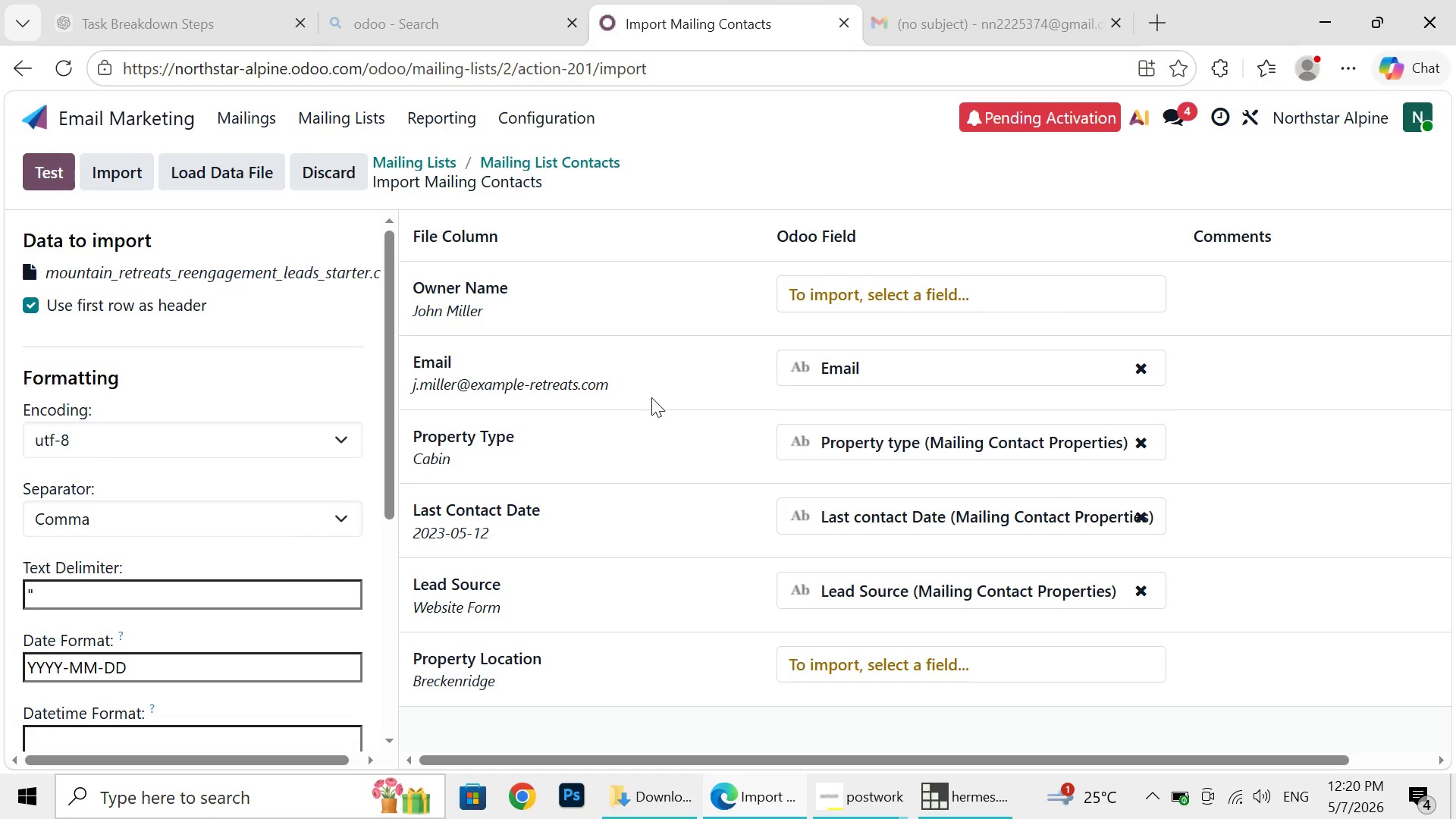 
mouse_move([146, 675])
 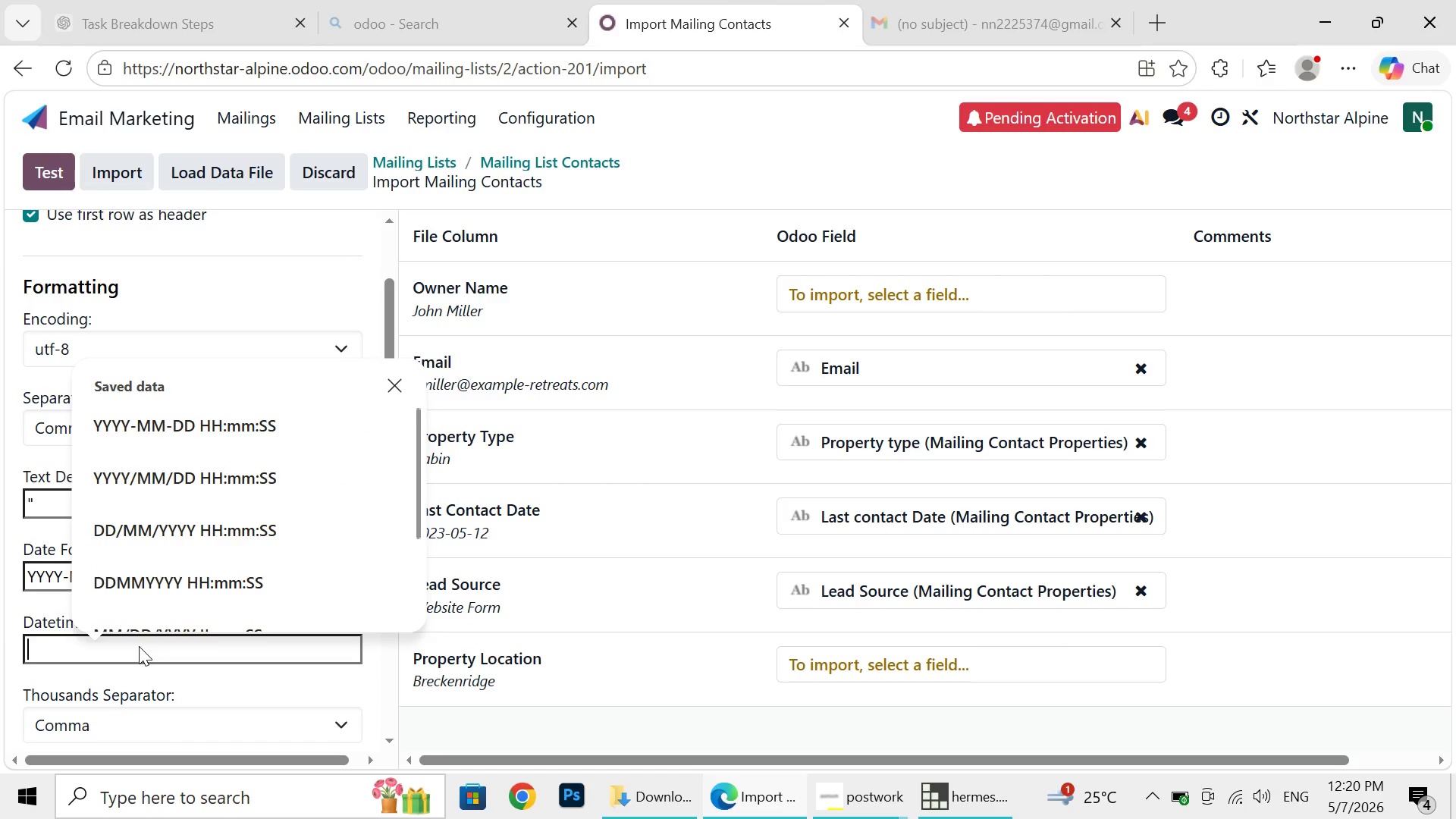 
left_click([139, 646])
 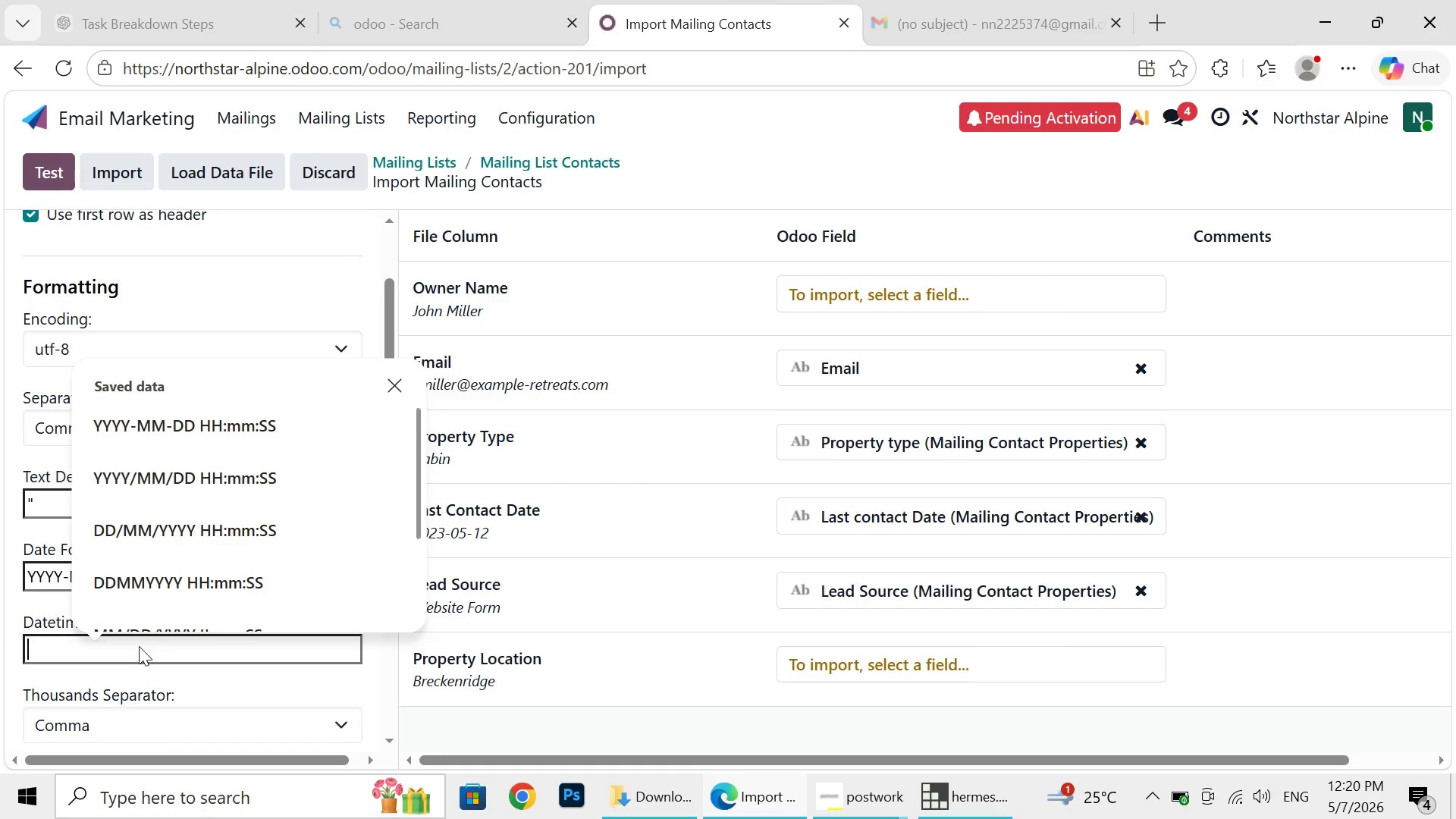 
type(Owner Name )
 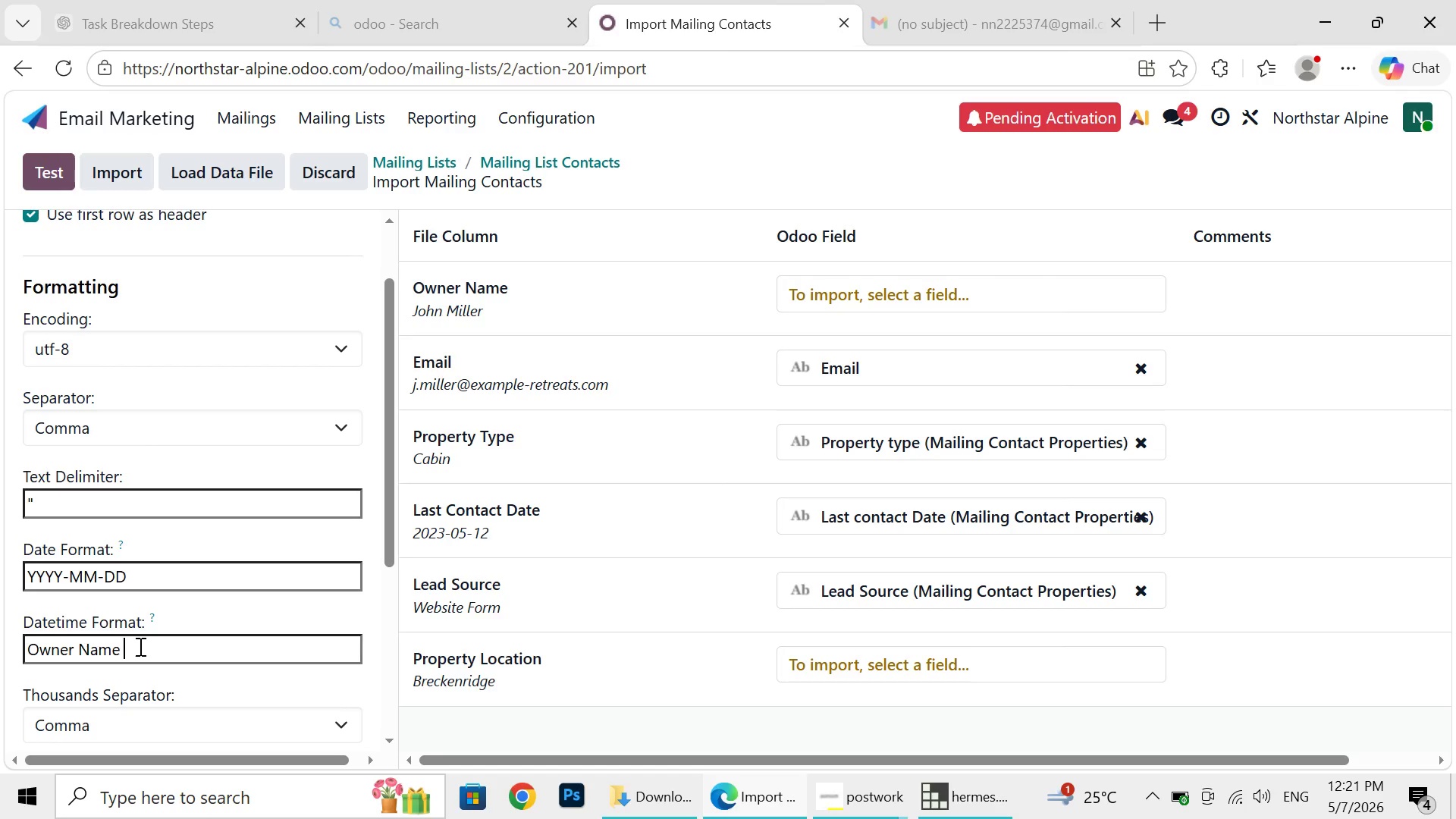 
type(Property Locatiom)
key(Backspace)
type(n)
 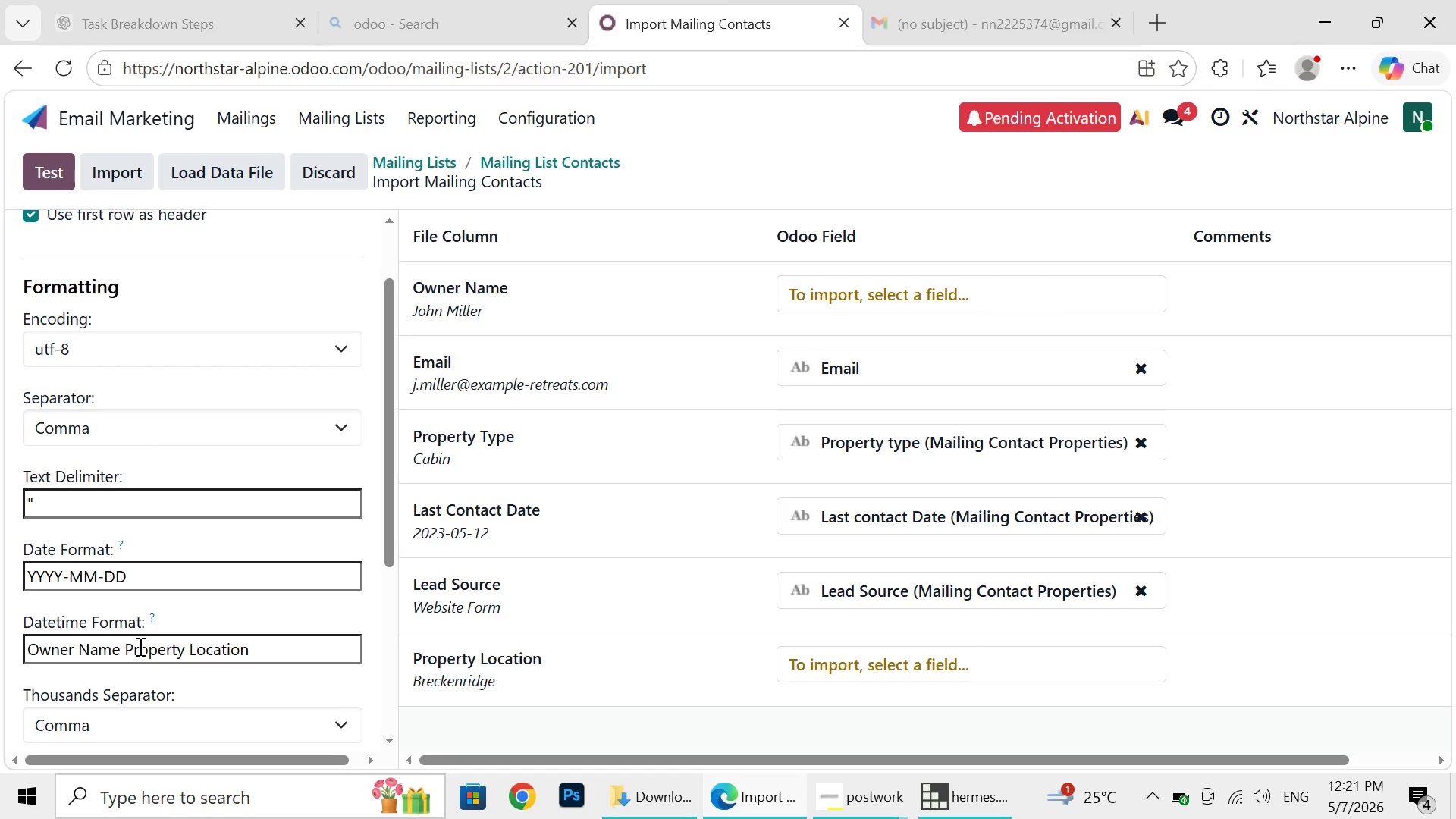 
left_click_drag(start_coordinate=[28, 651], to_coordinate=[281, 657])
 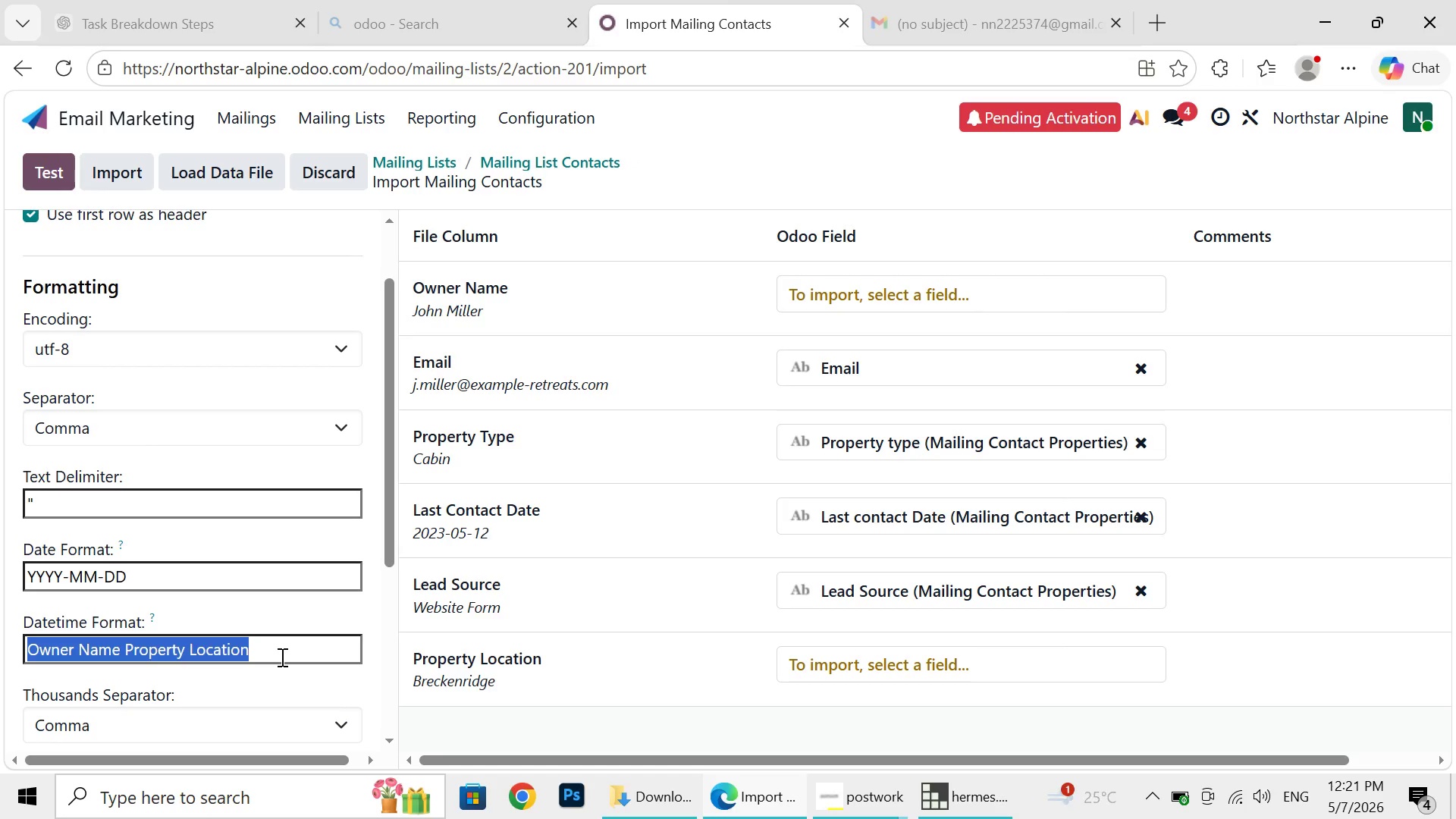 
key(Control+C)
 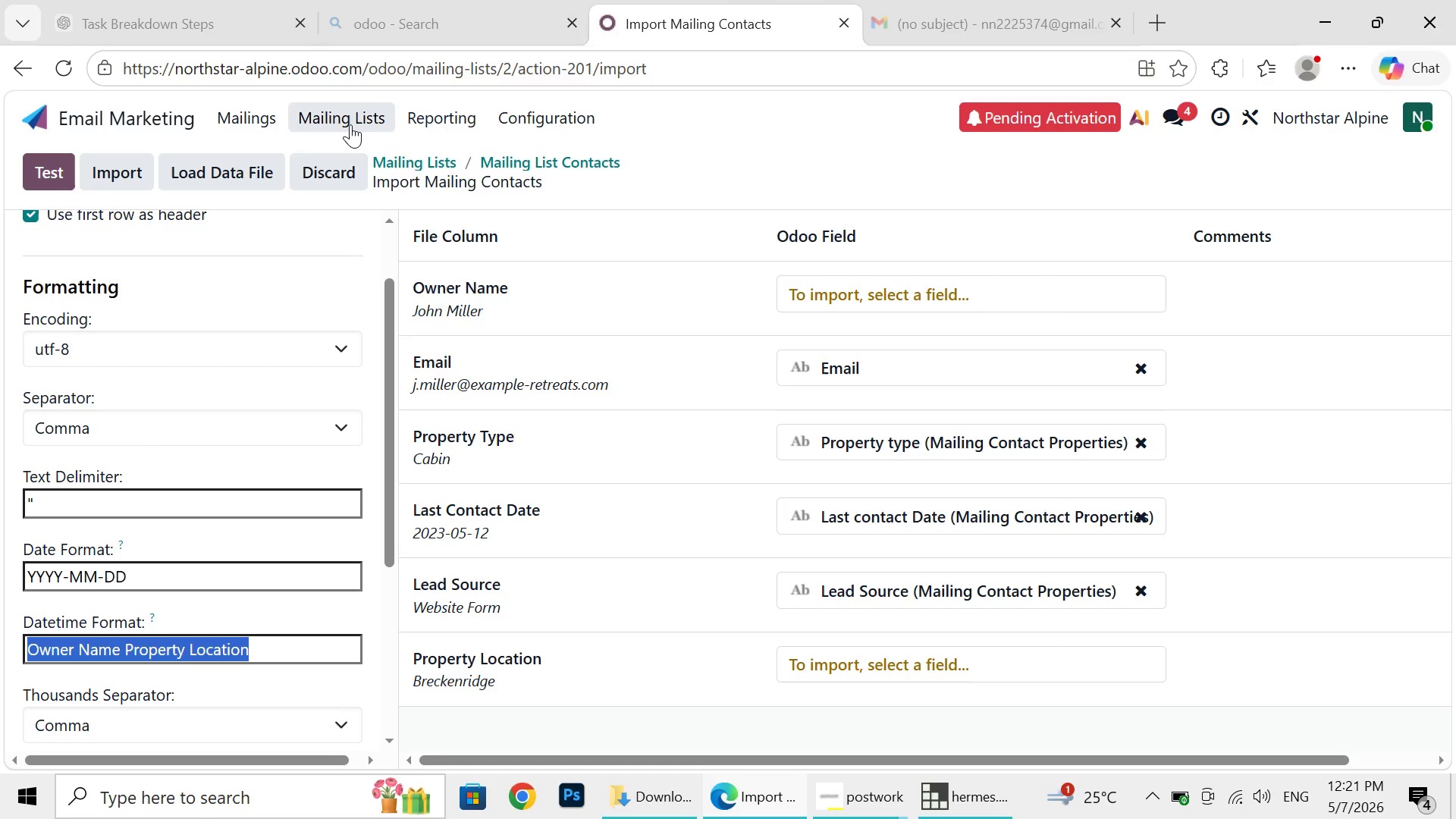 
left_click([350, 124])
 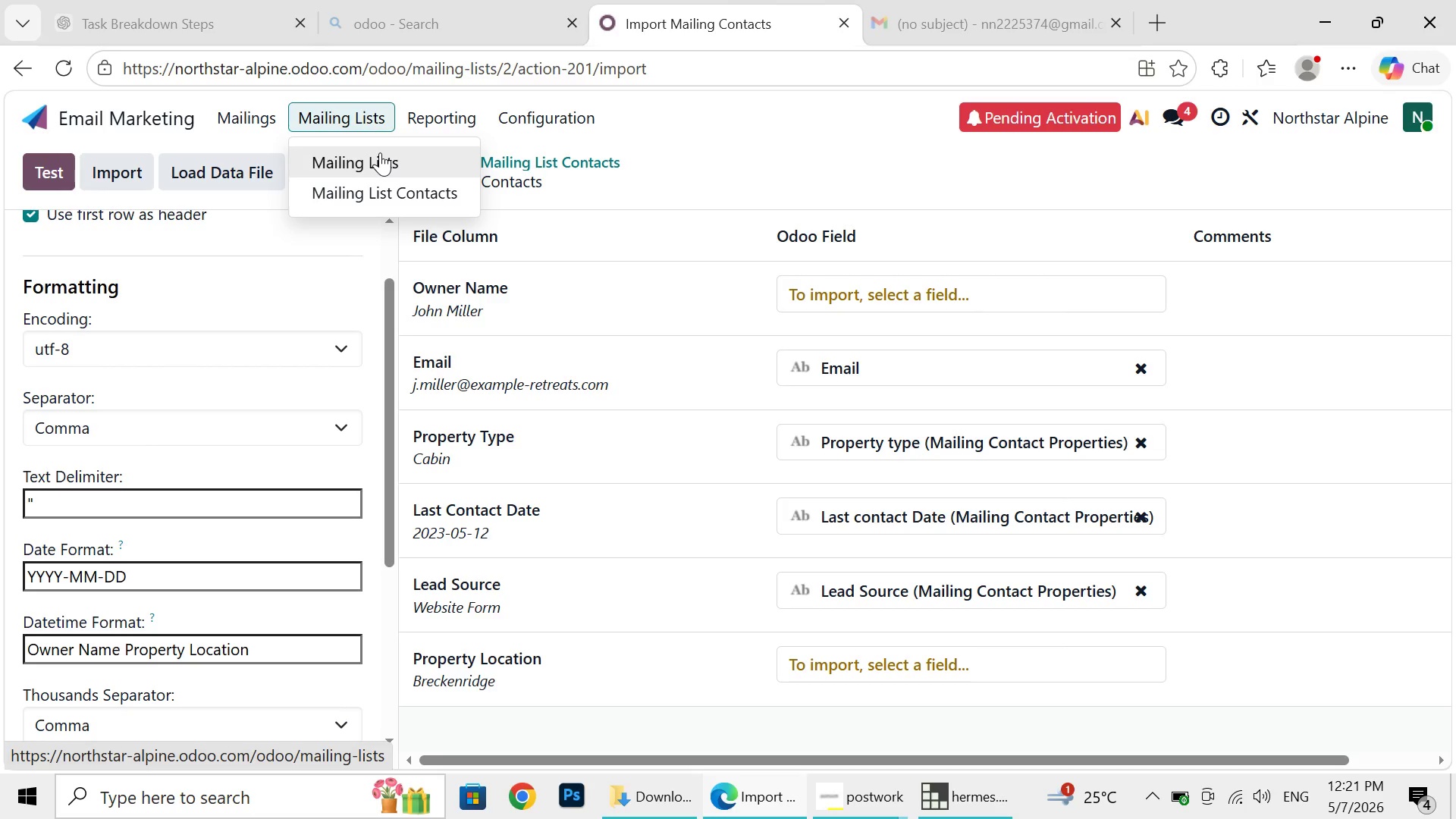 
left_click([380, 152])
 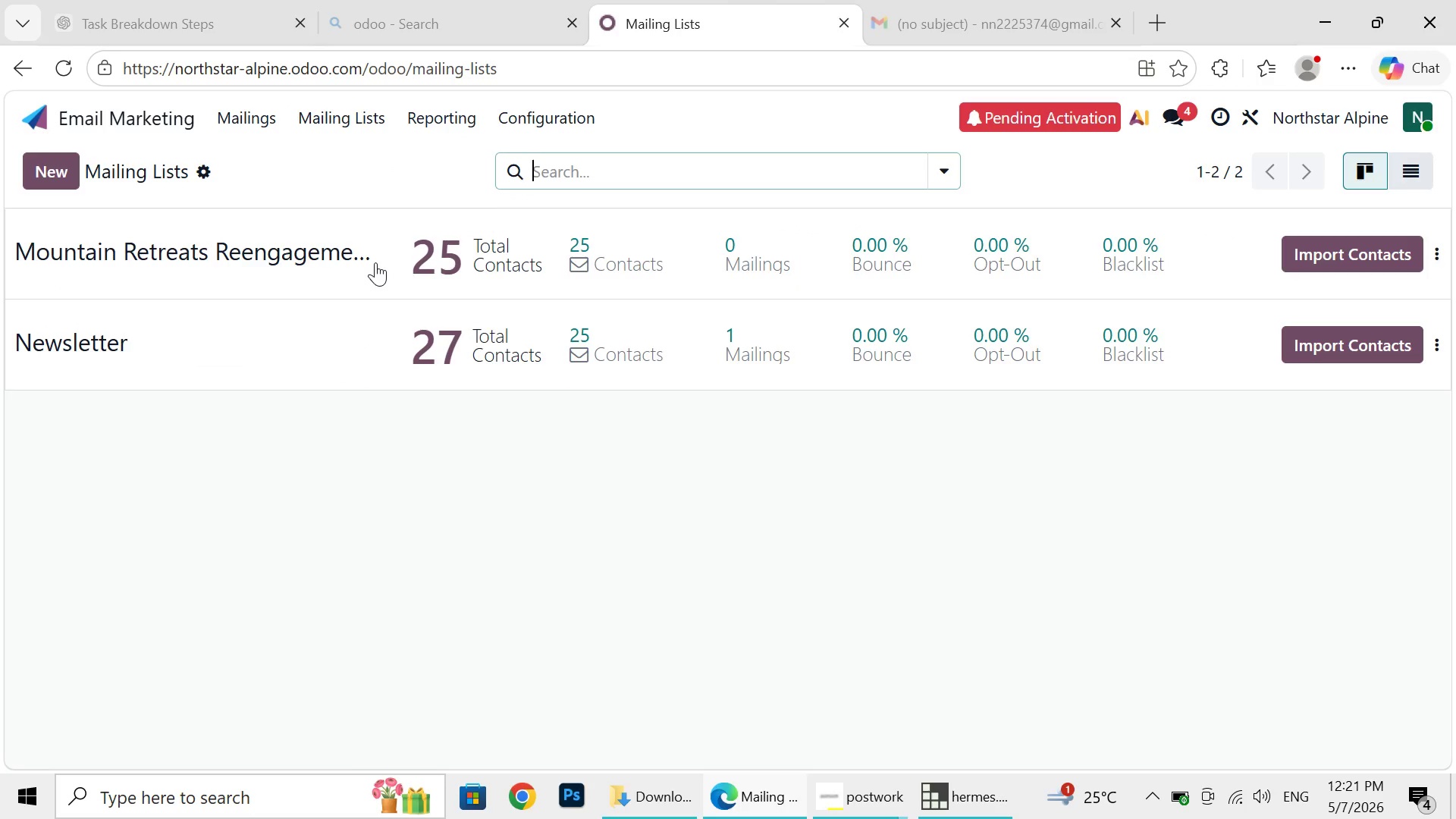 
left_click([375, 262])
 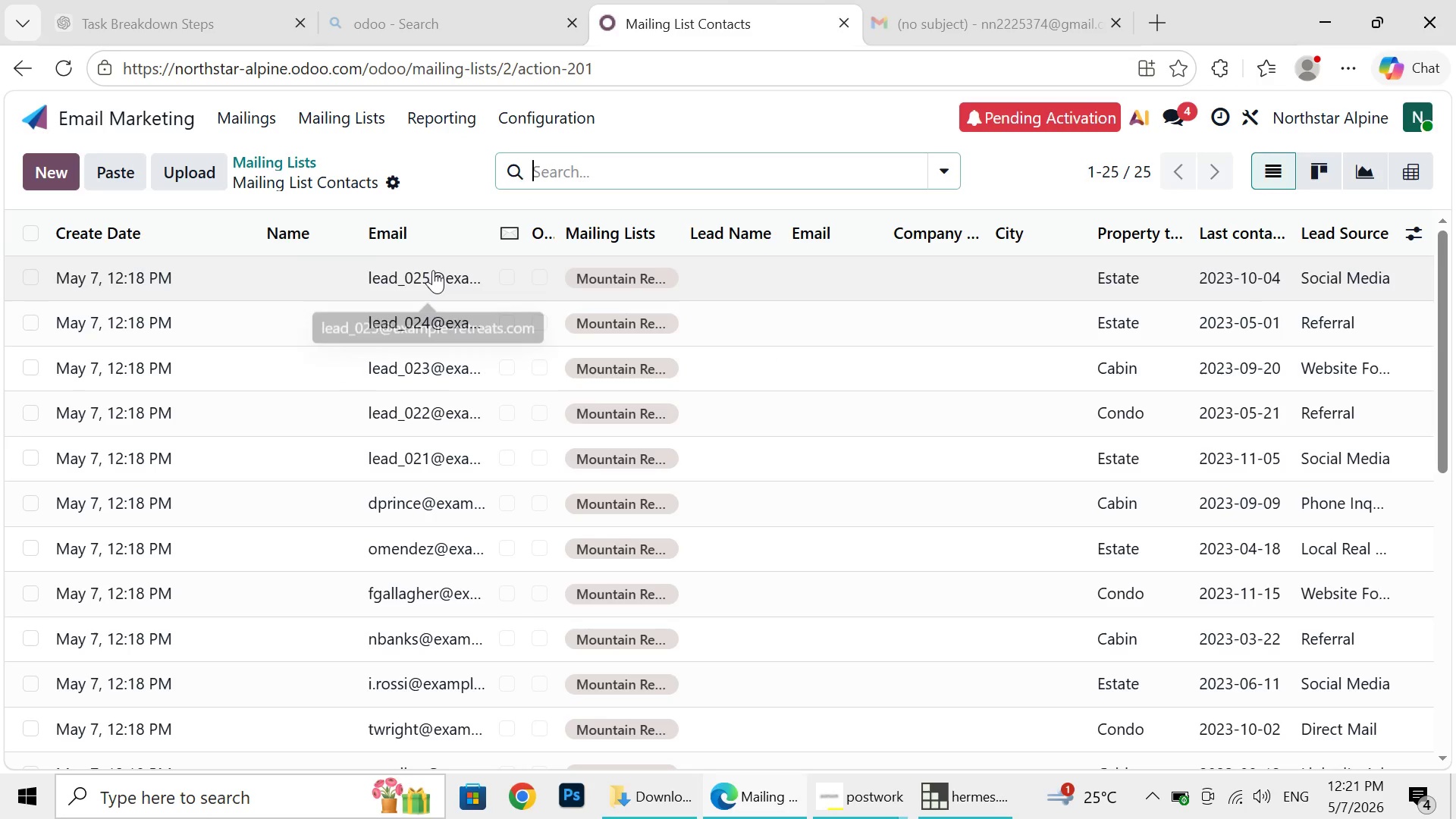 
left_click([433, 270])
 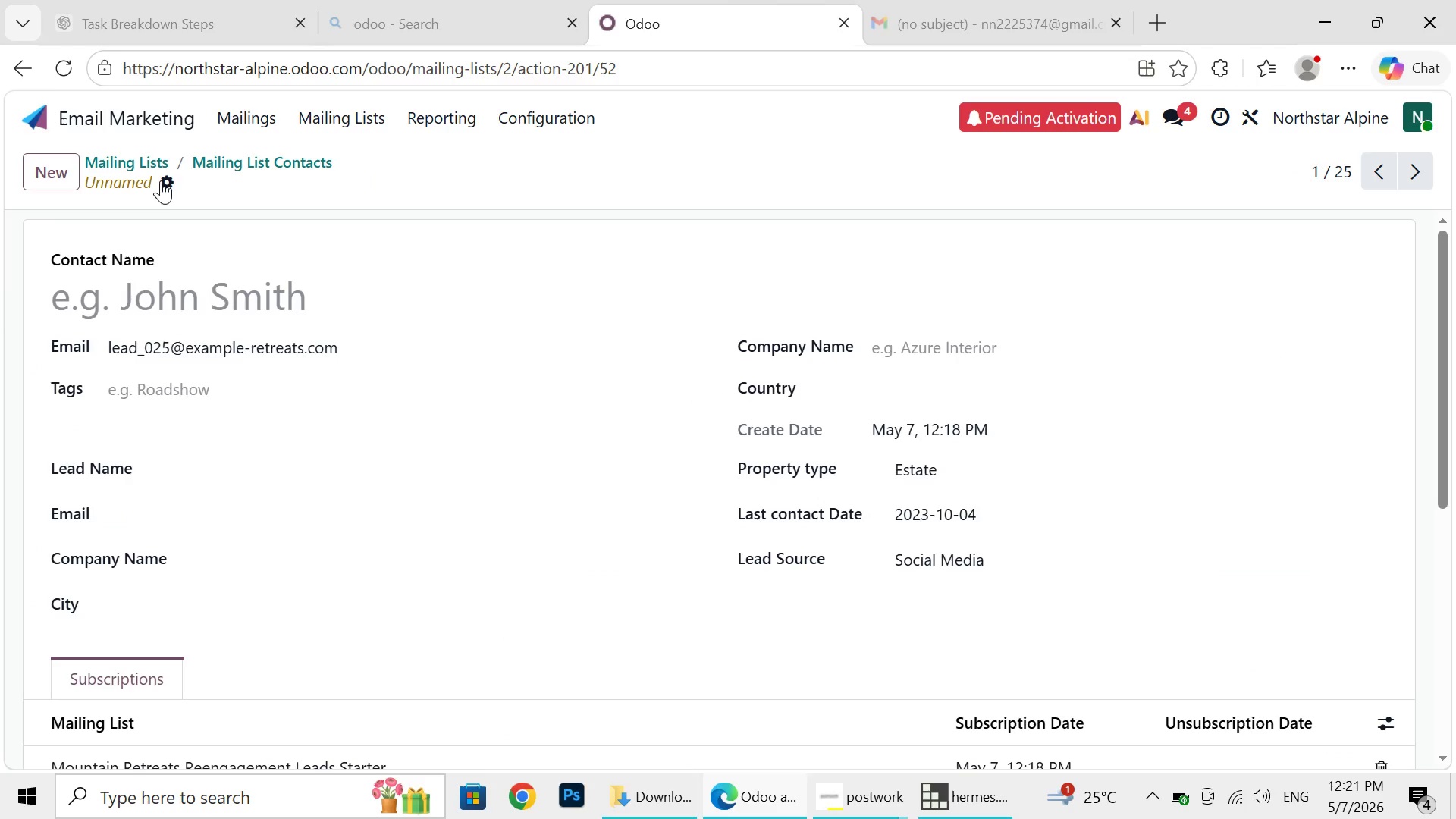 
wait(6.19)
 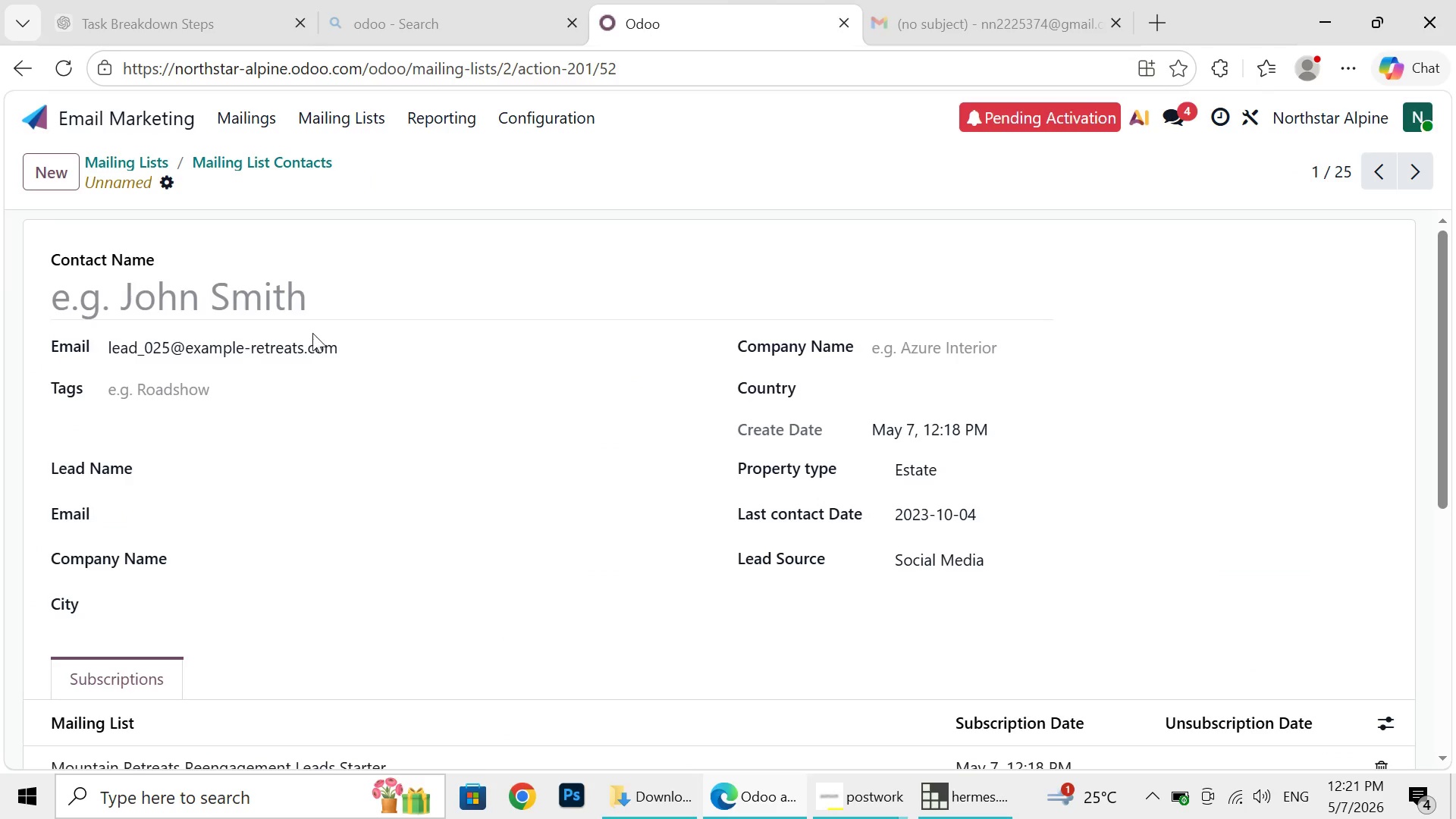 
left_click([173, 180])
 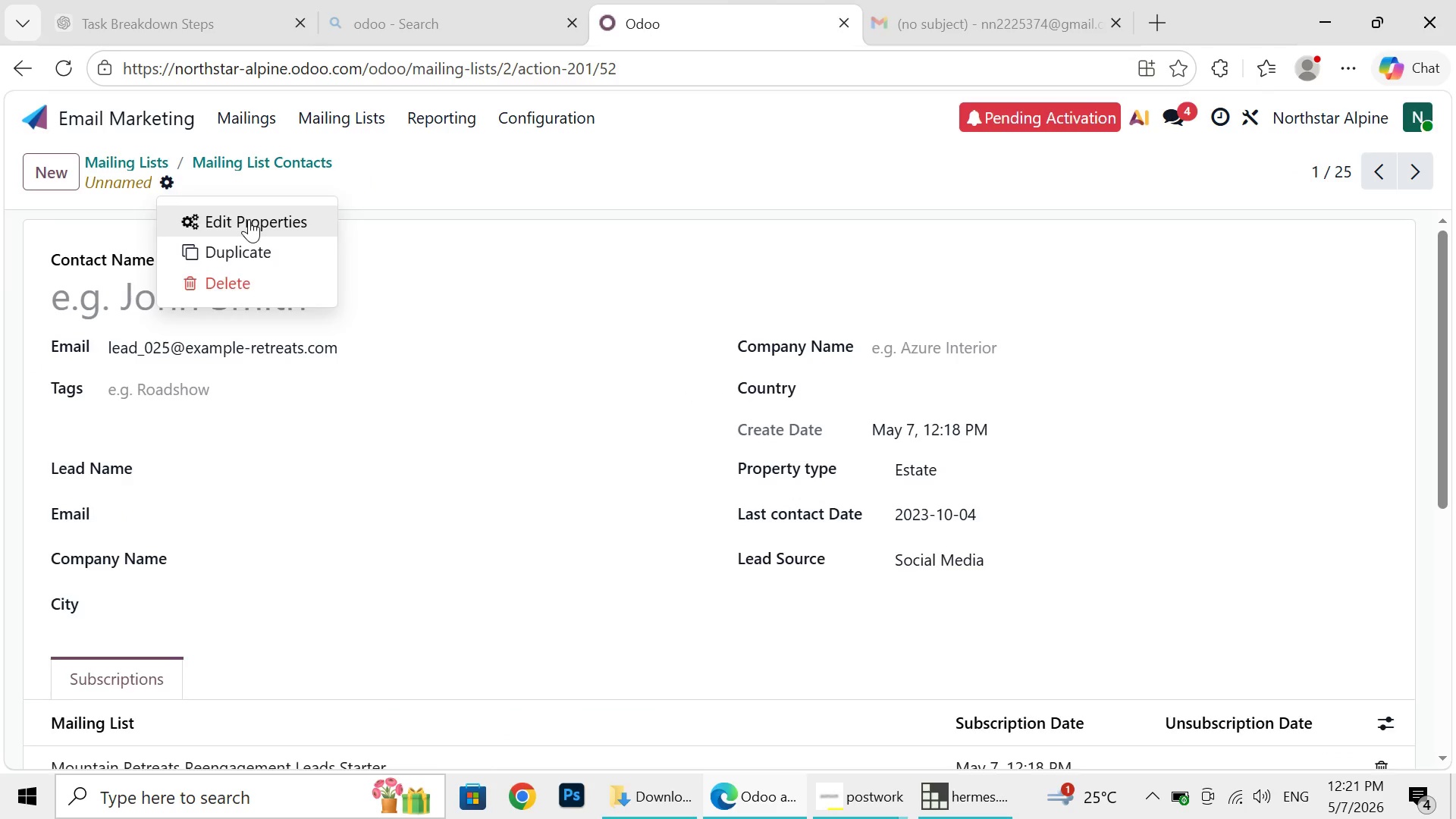 
left_click([249, 219])
 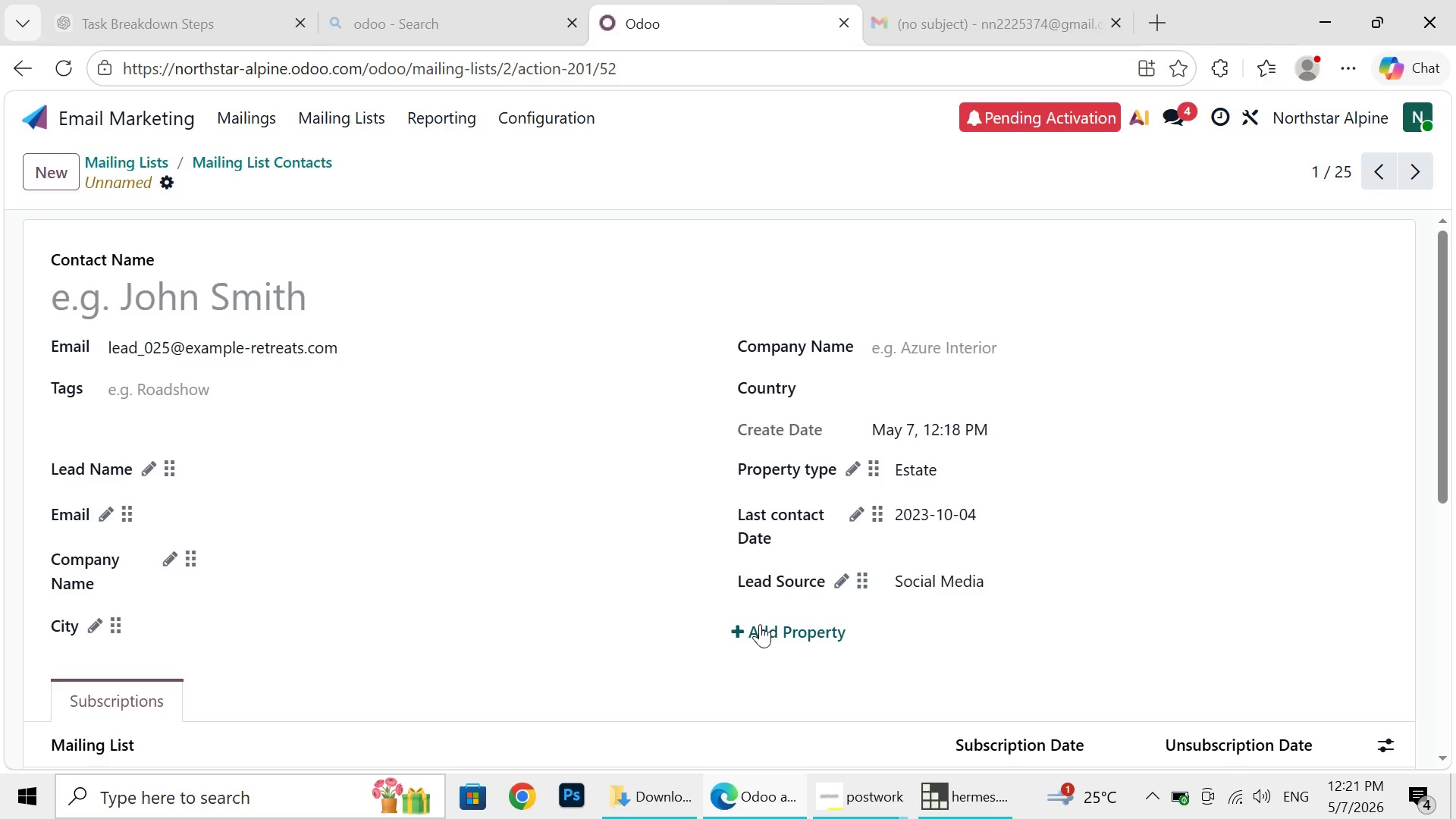 
left_click([767, 629])
 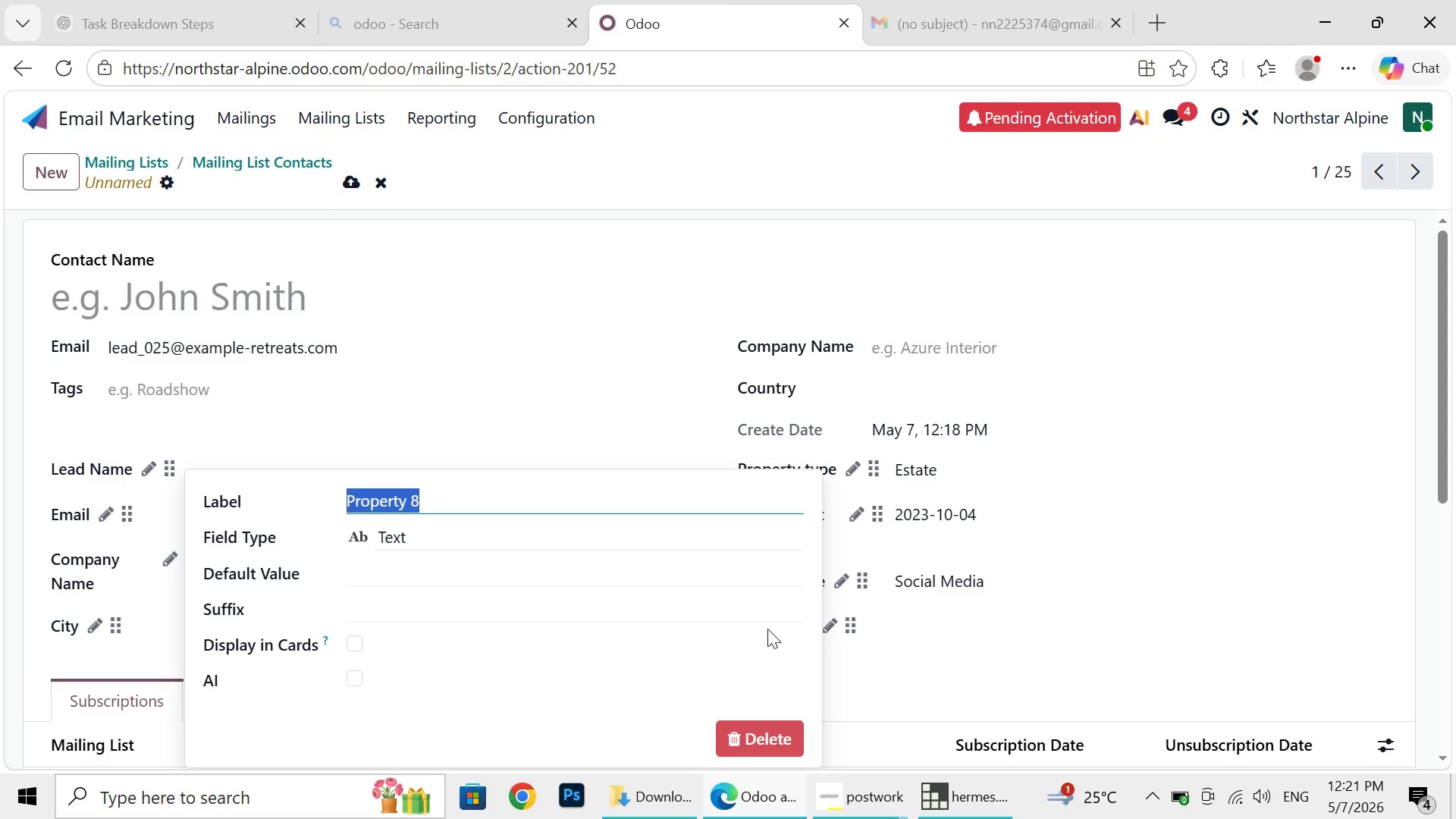 
key(Control+V)
 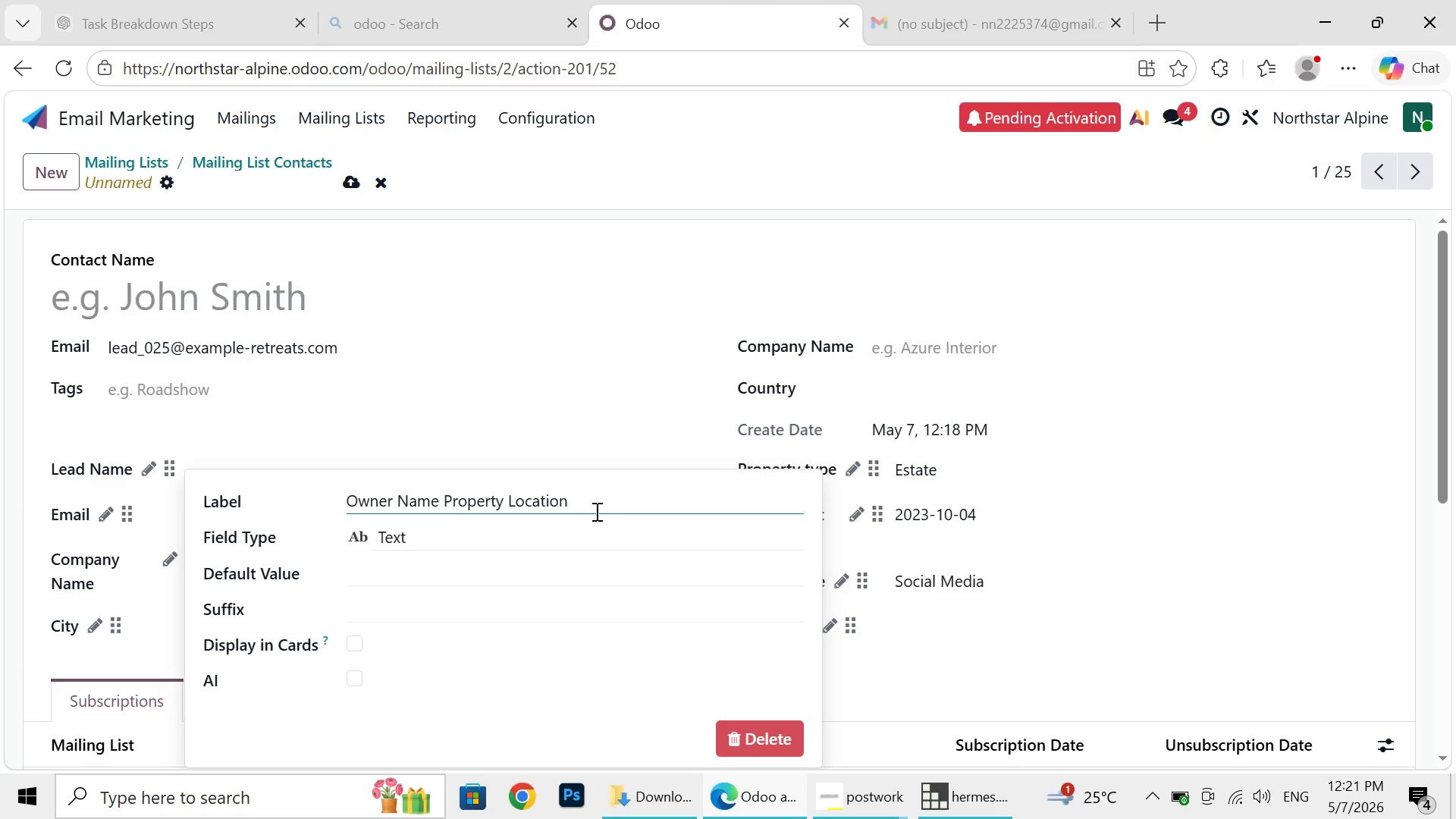 
key(Backspace)
 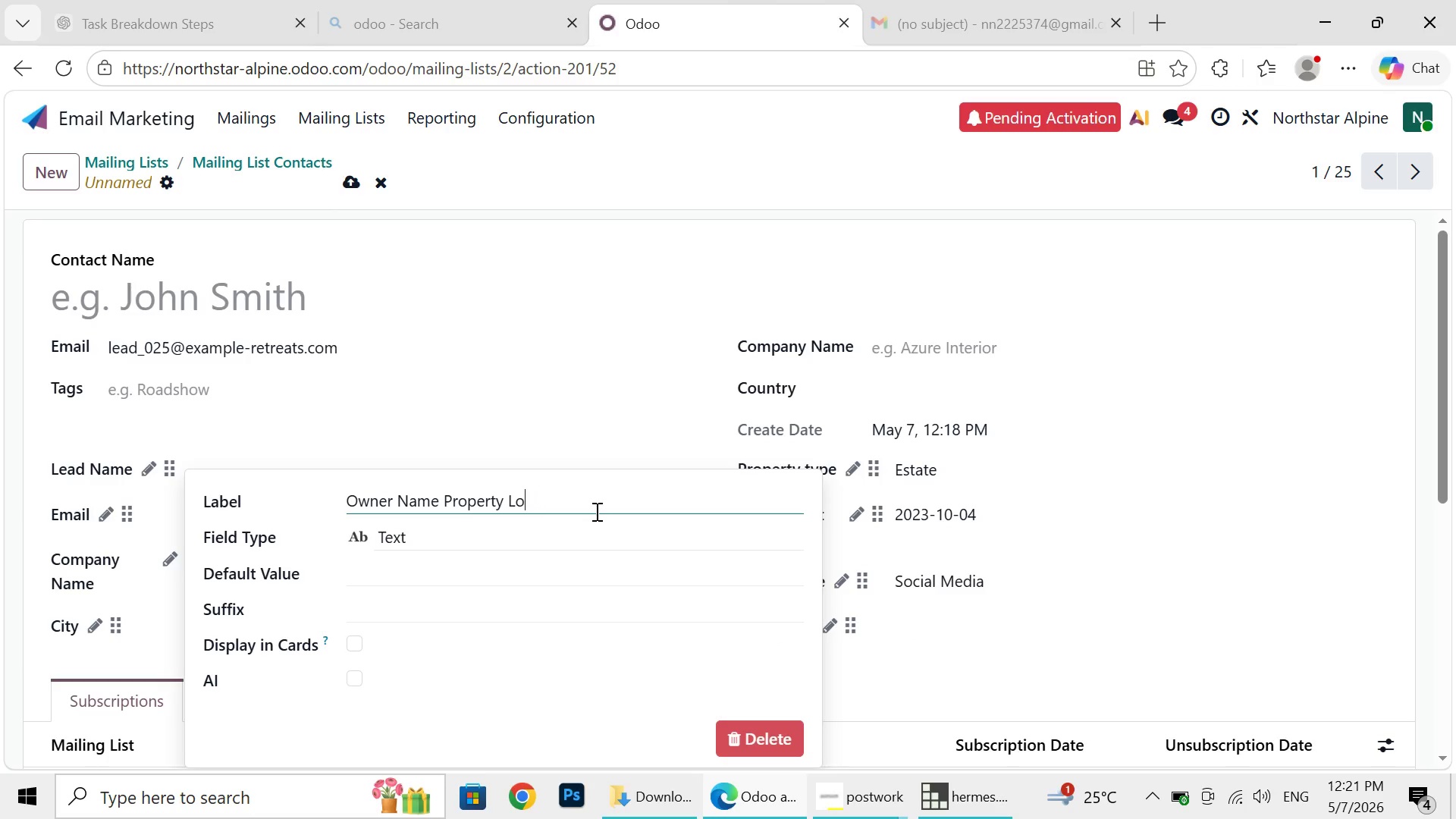 
key(Backspace)
 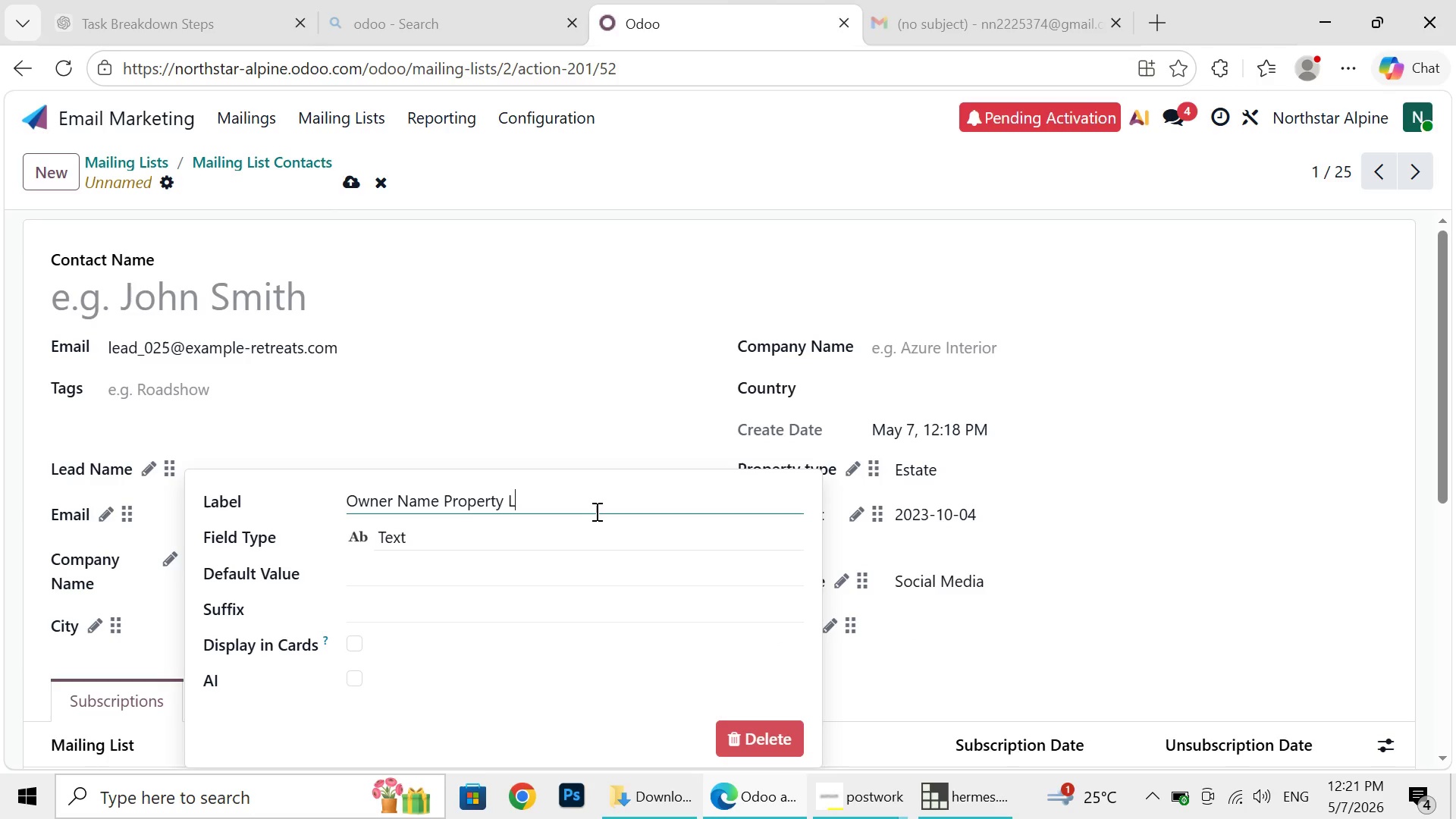 
key(Backspace)
 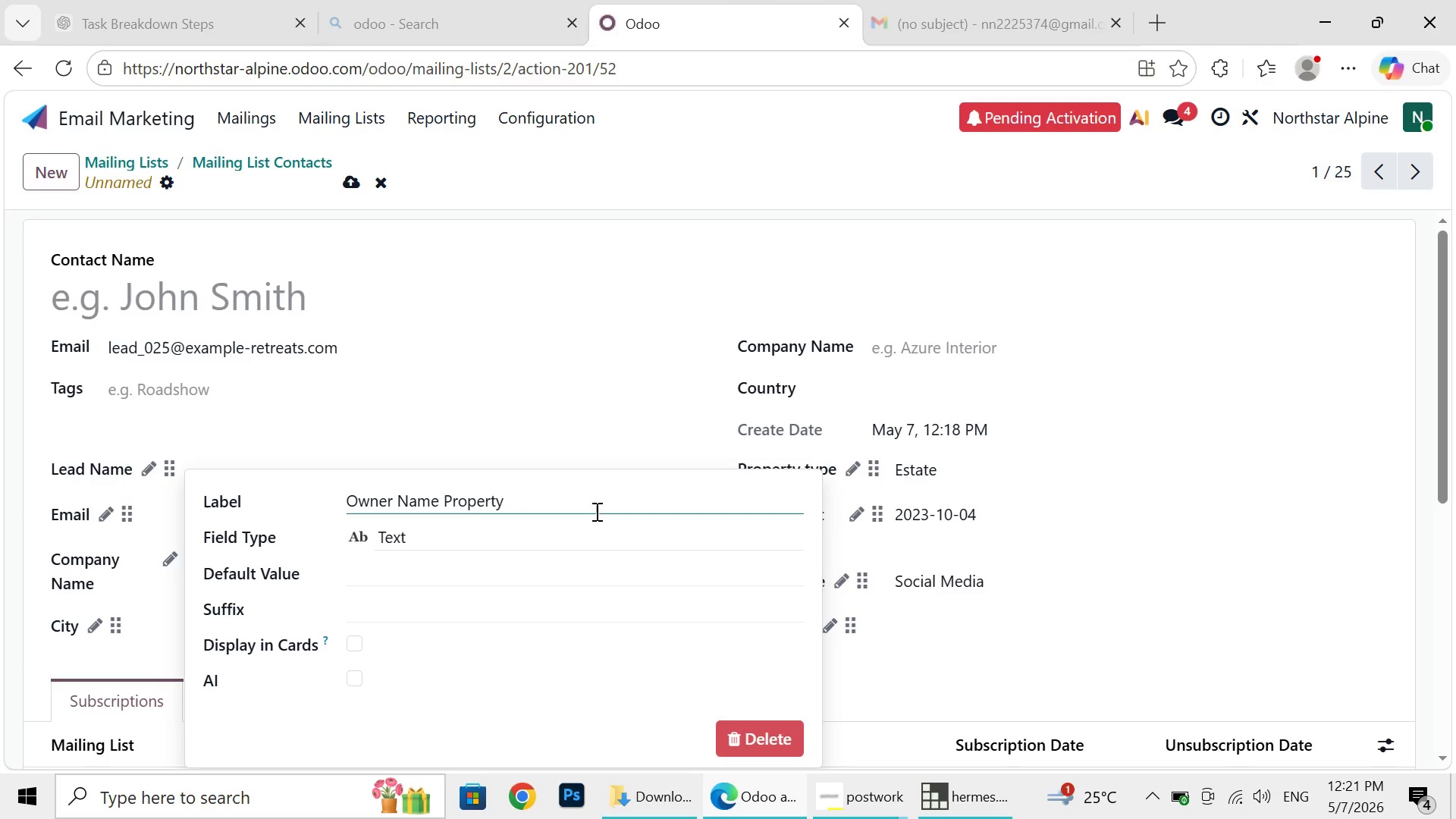 
key(Backspace)
 